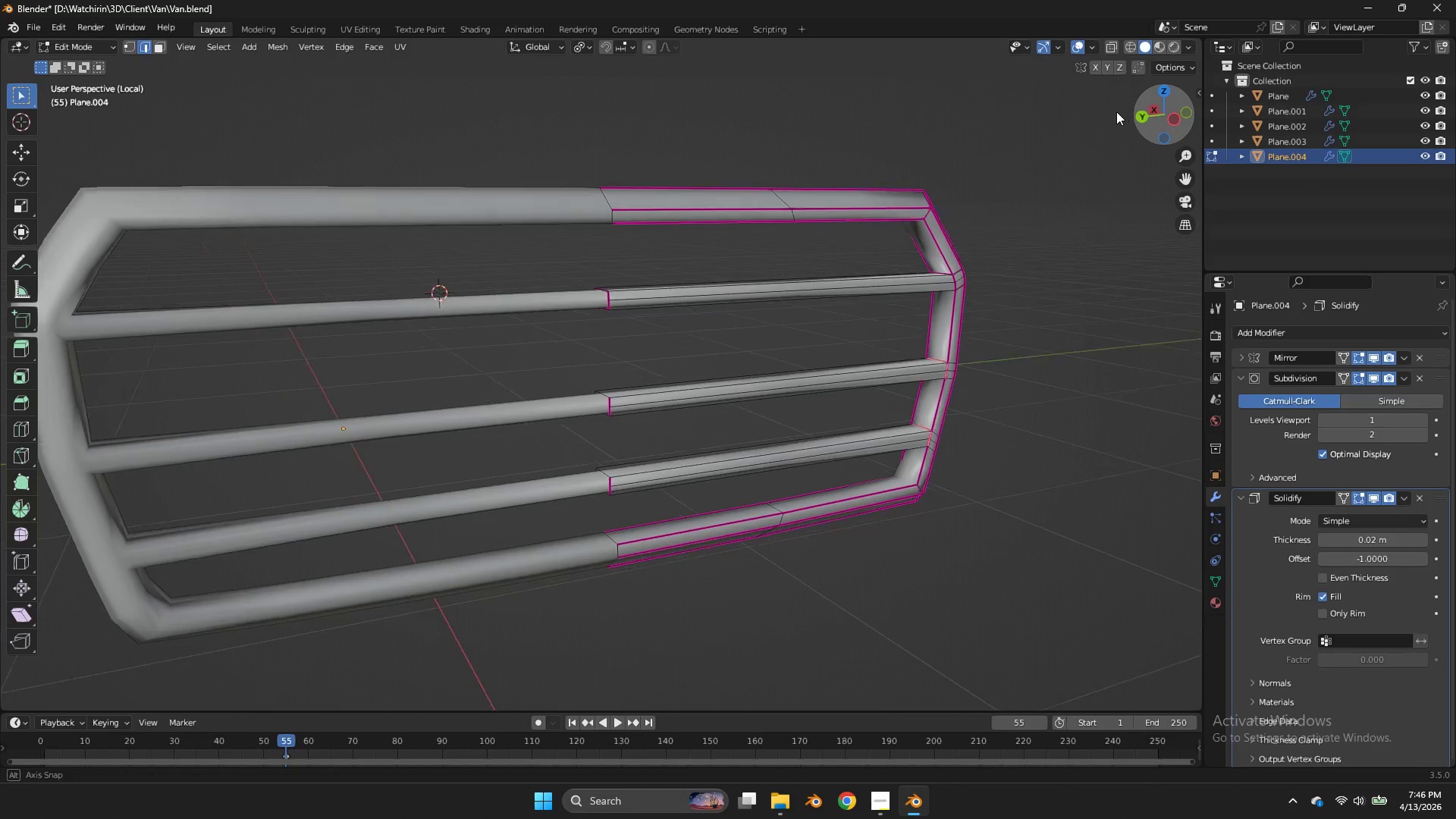 
left_click_drag(start_coordinate=[325, 458], to_coordinate=[354, 458])
 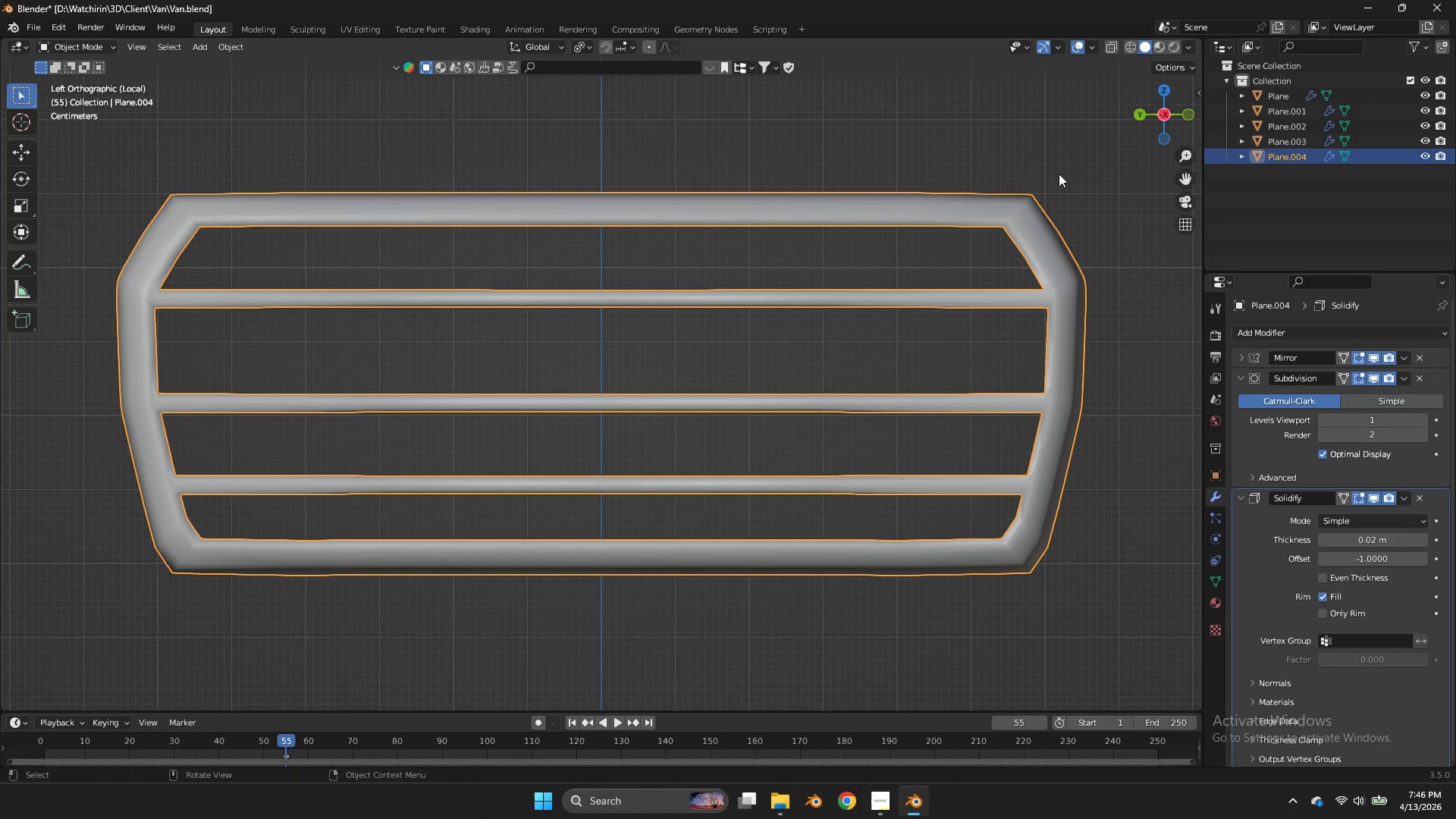 
left_click_drag(start_coordinate=[1151, 107], to_coordinate=[33, 128])
 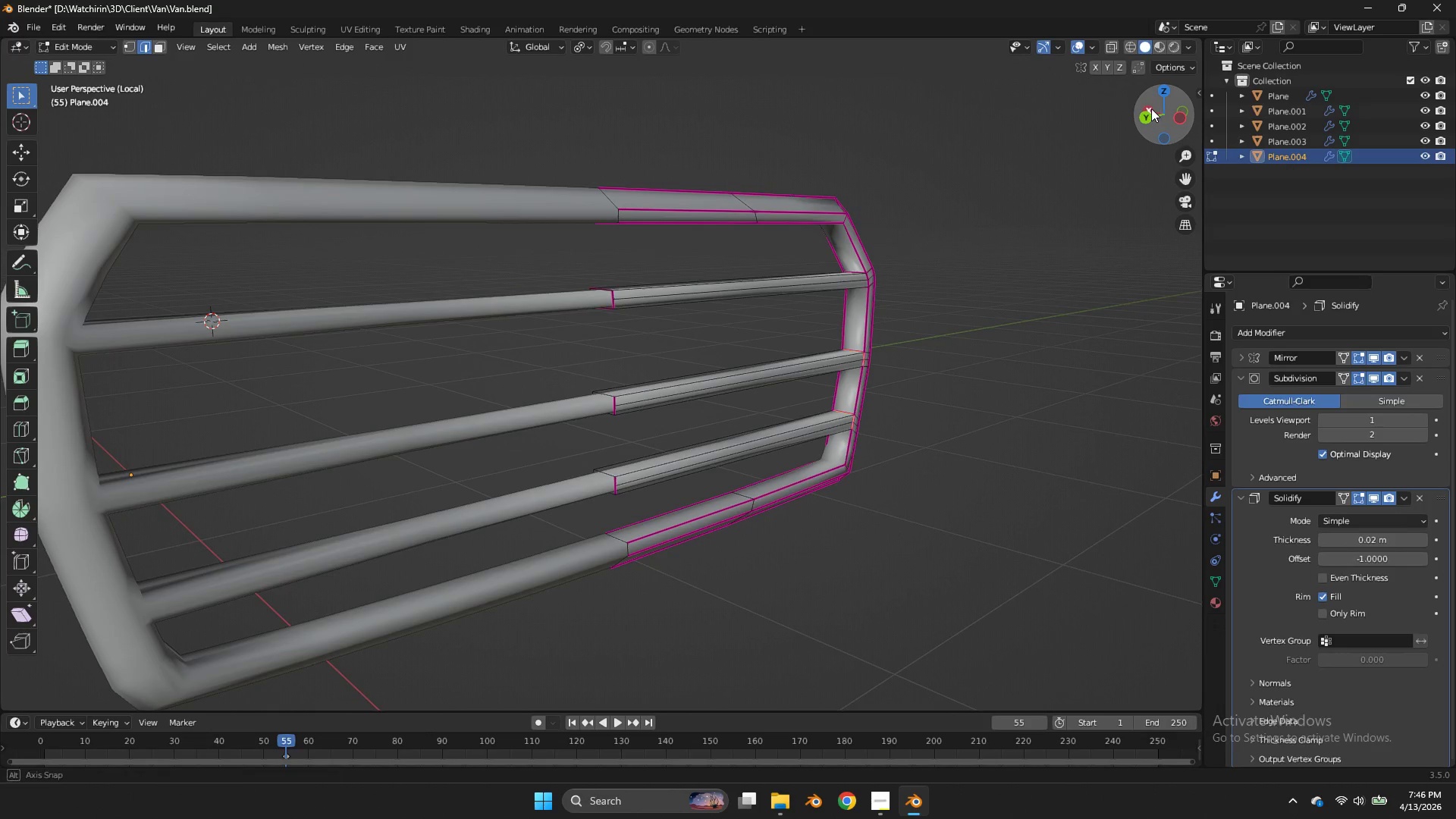 
left_click_drag(start_coordinate=[1154, 108], to_coordinate=[1106, 112])
 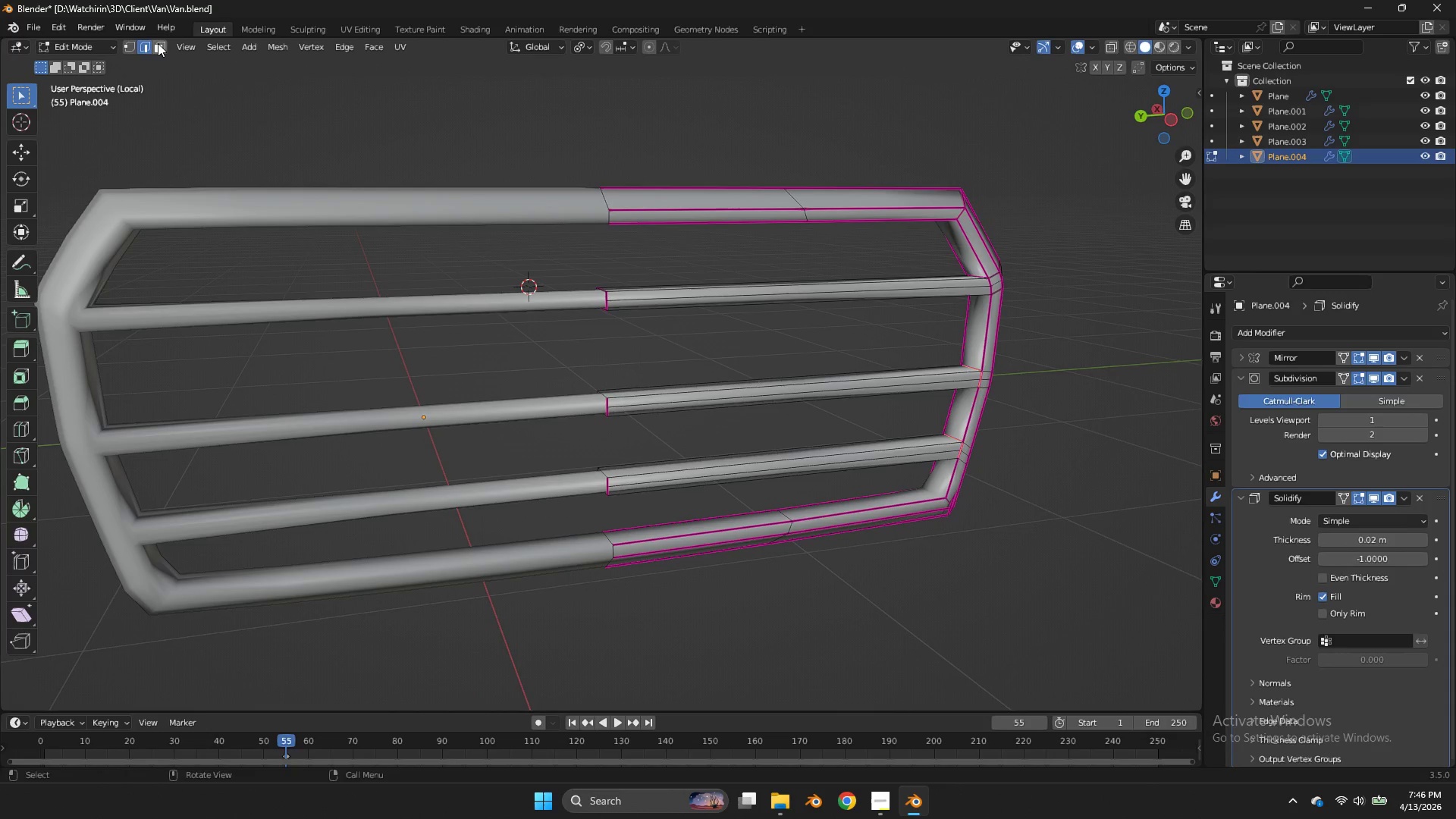 
left_click([157, 43])
 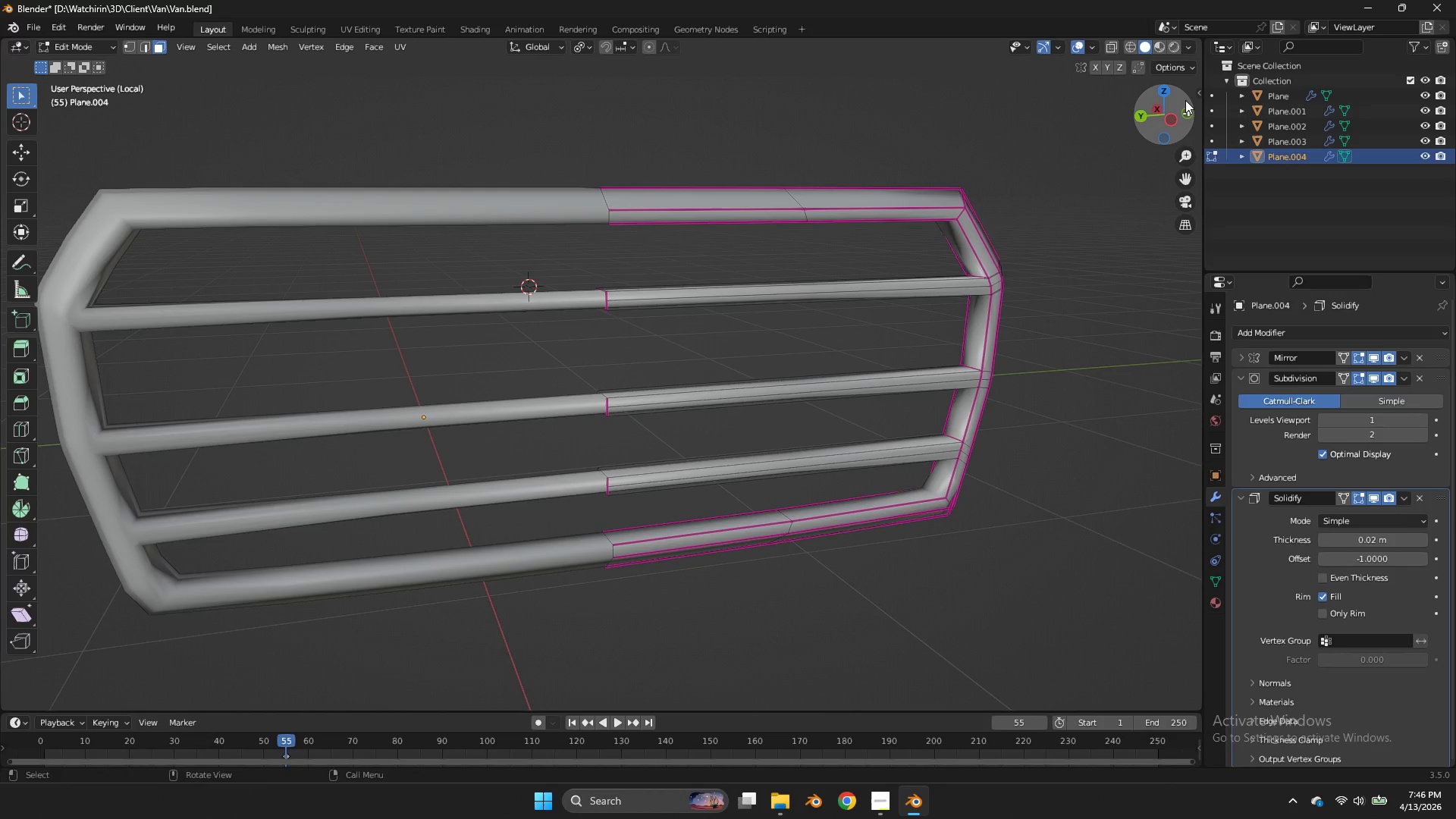 
left_click_drag(start_coordinate=[1185, 100], to_coordinate=[1144, 141])
 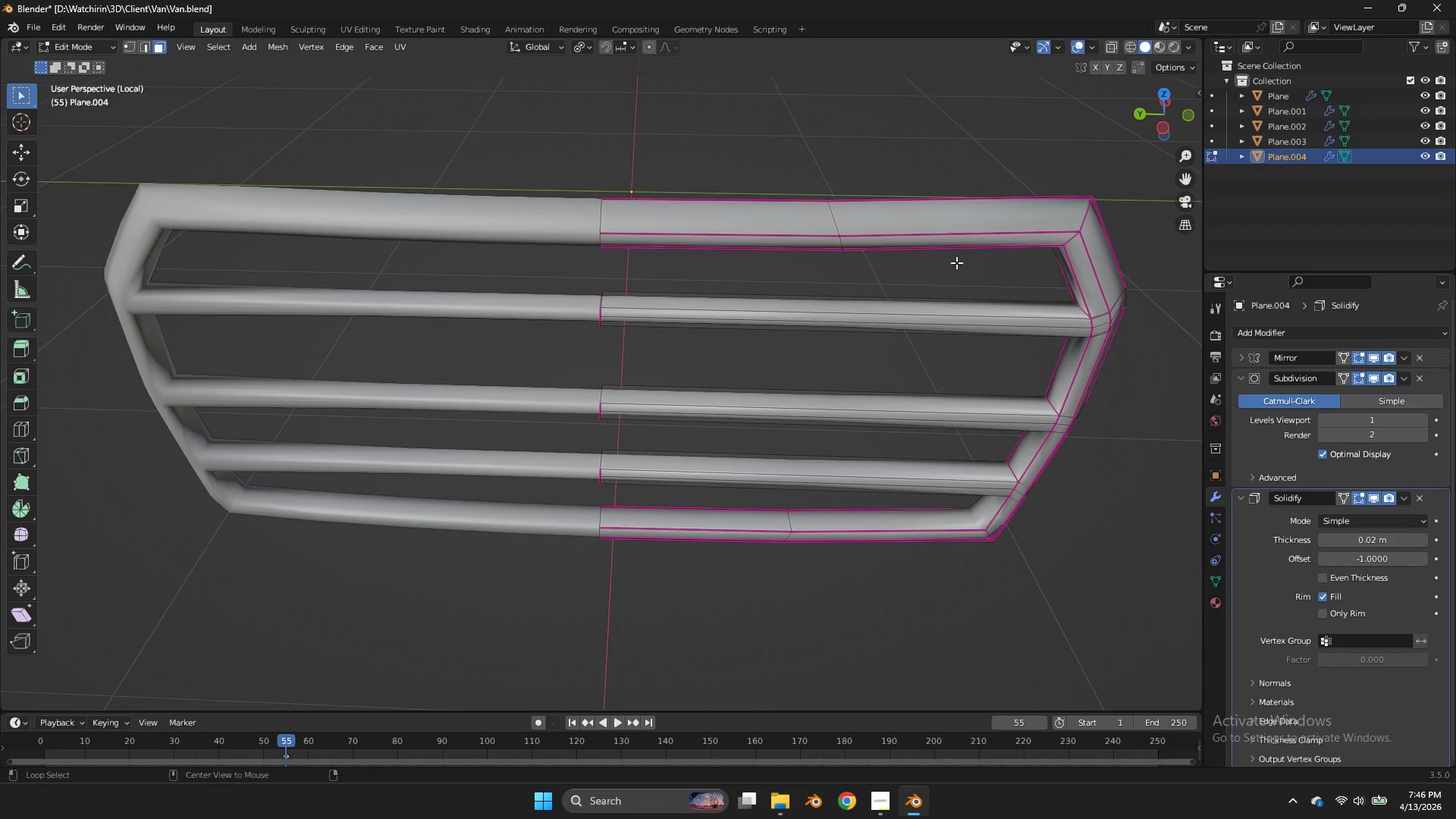 
key(Alt+AltLeft)
 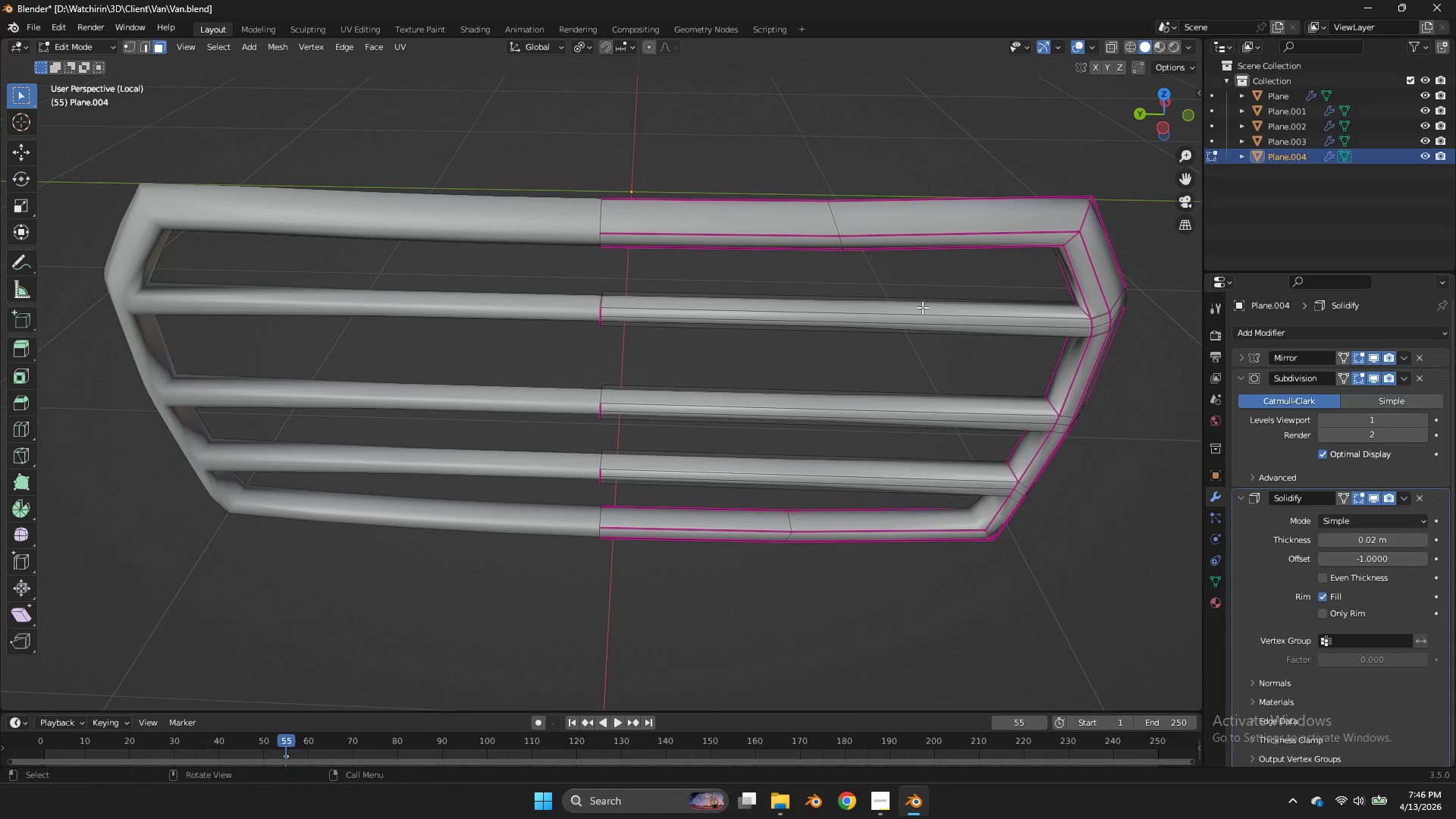 
double_click([922, 308])
 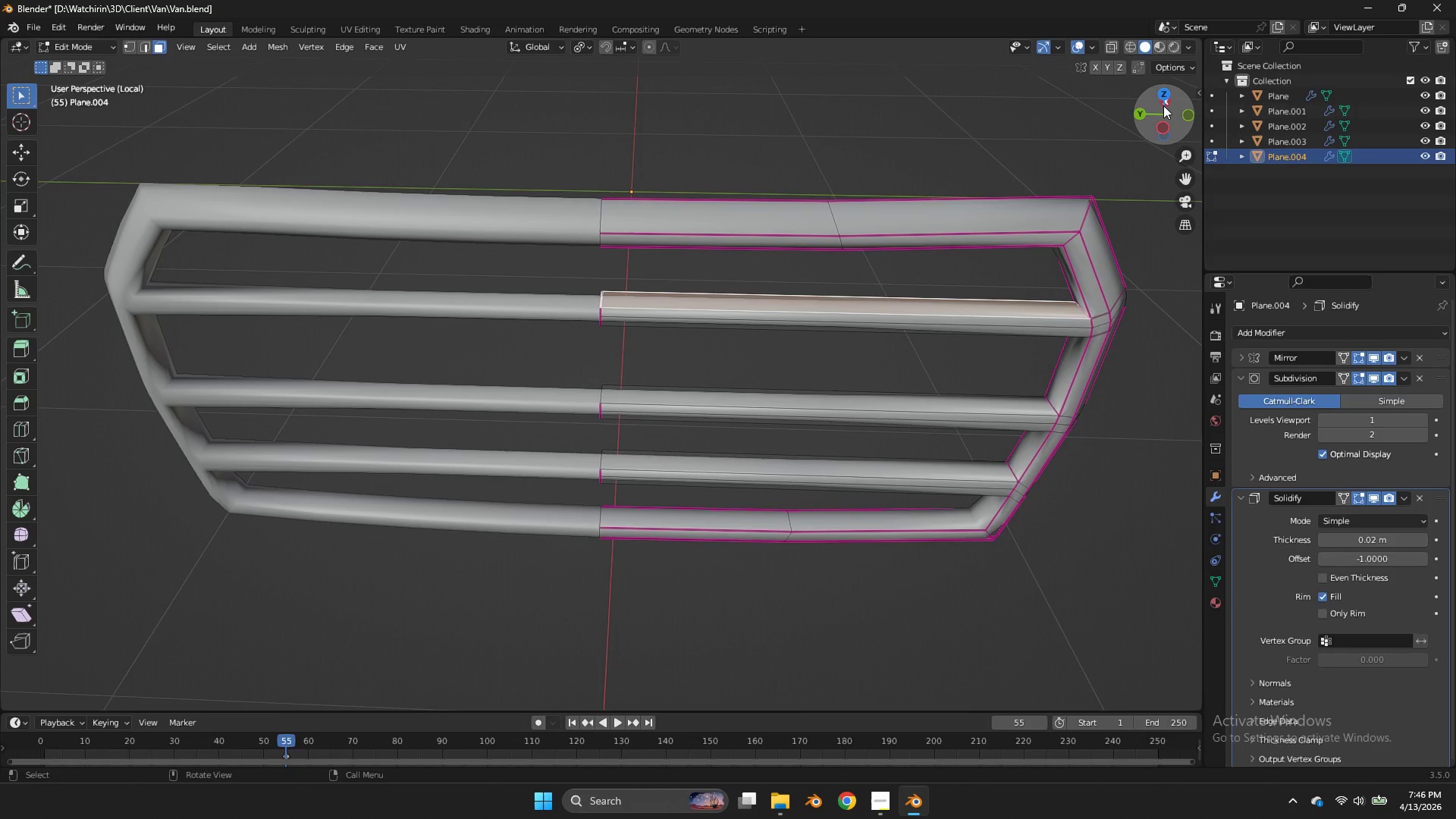 
left_click_drag(start_coordinate=[1163, 105], to_coordinate=[46, 83])
 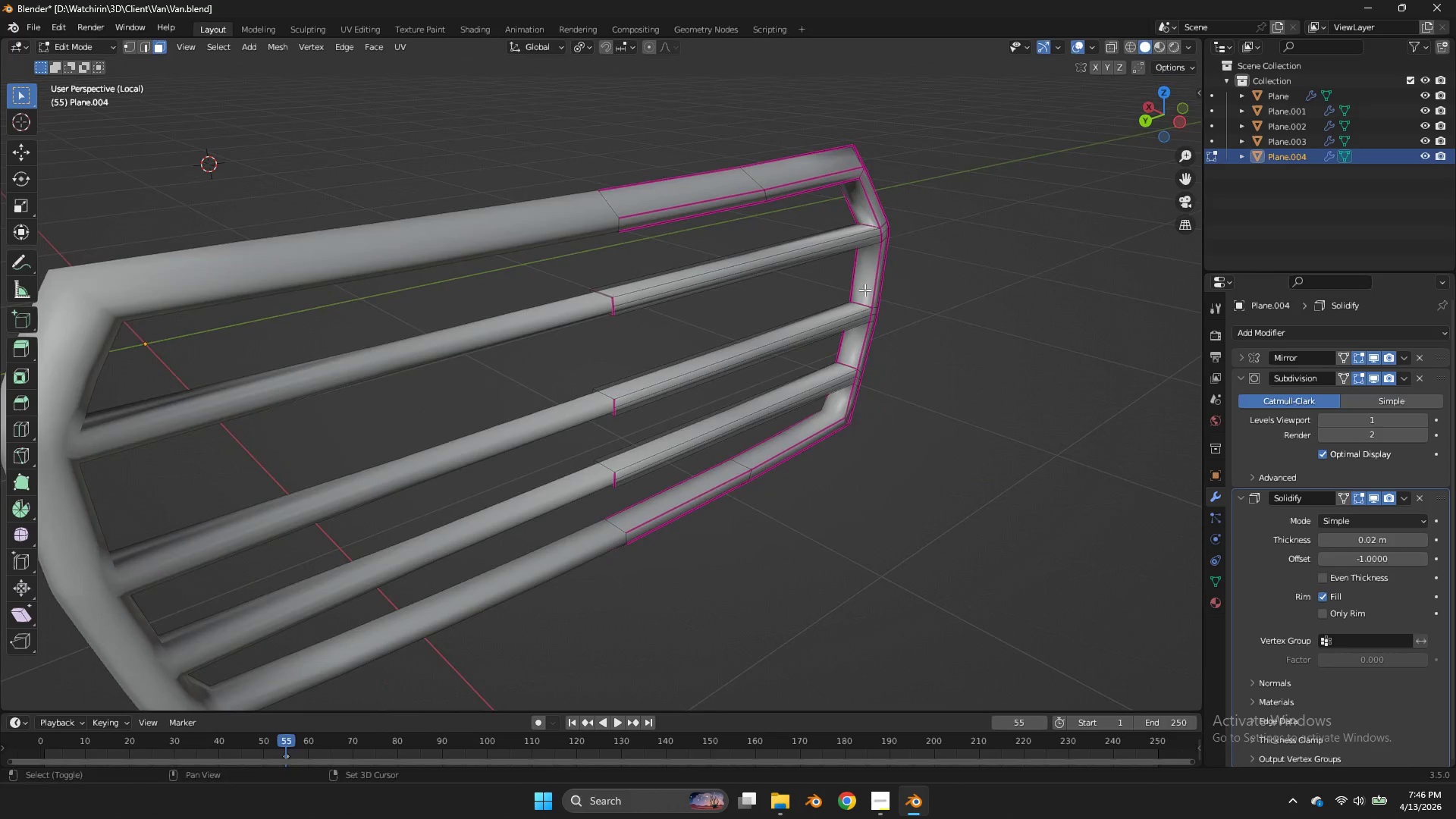 
hold_key(key=ShiftLeft, duration=1.59)
left_click([778, 334])
 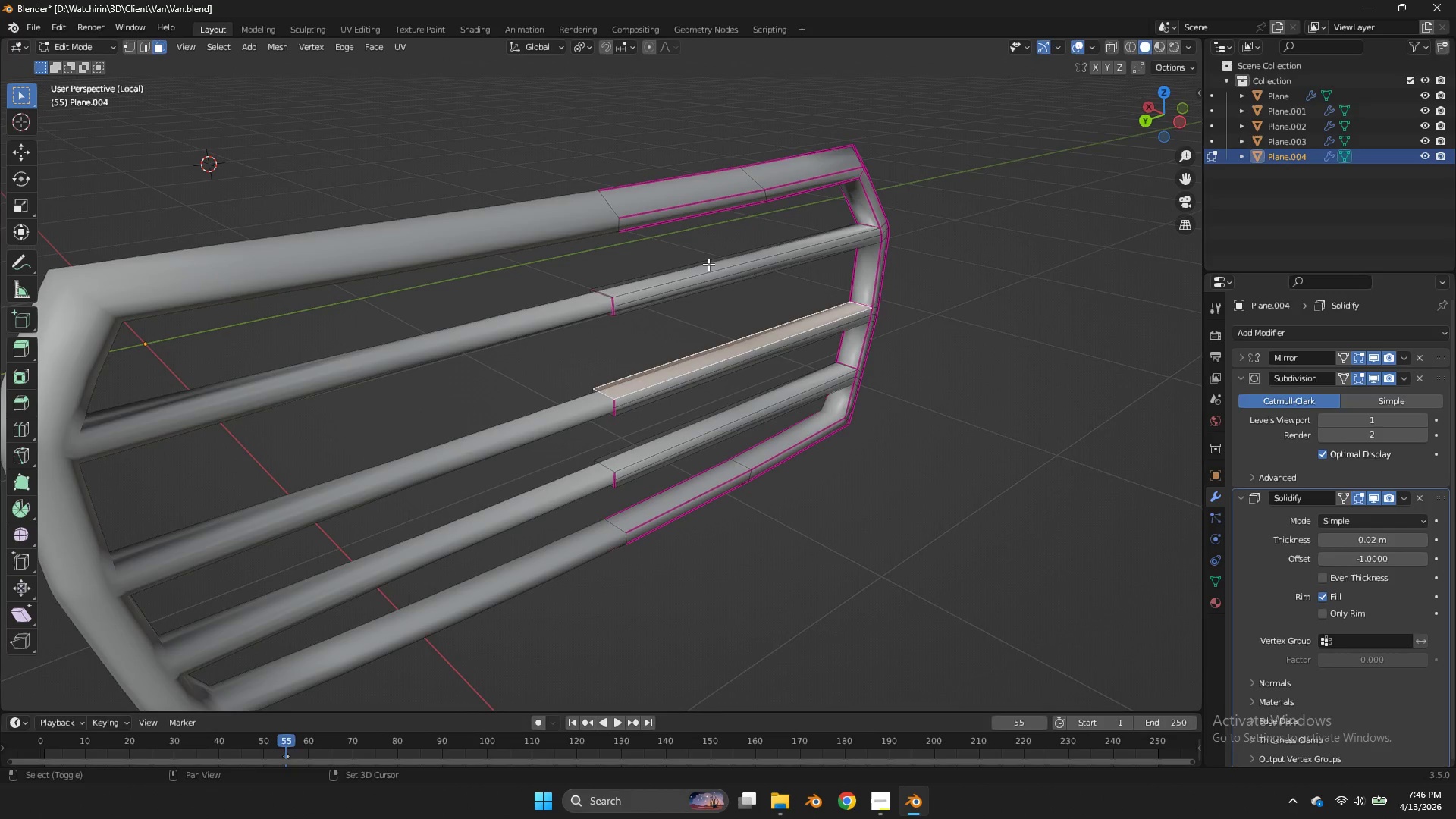 
left_click([708, 264])
 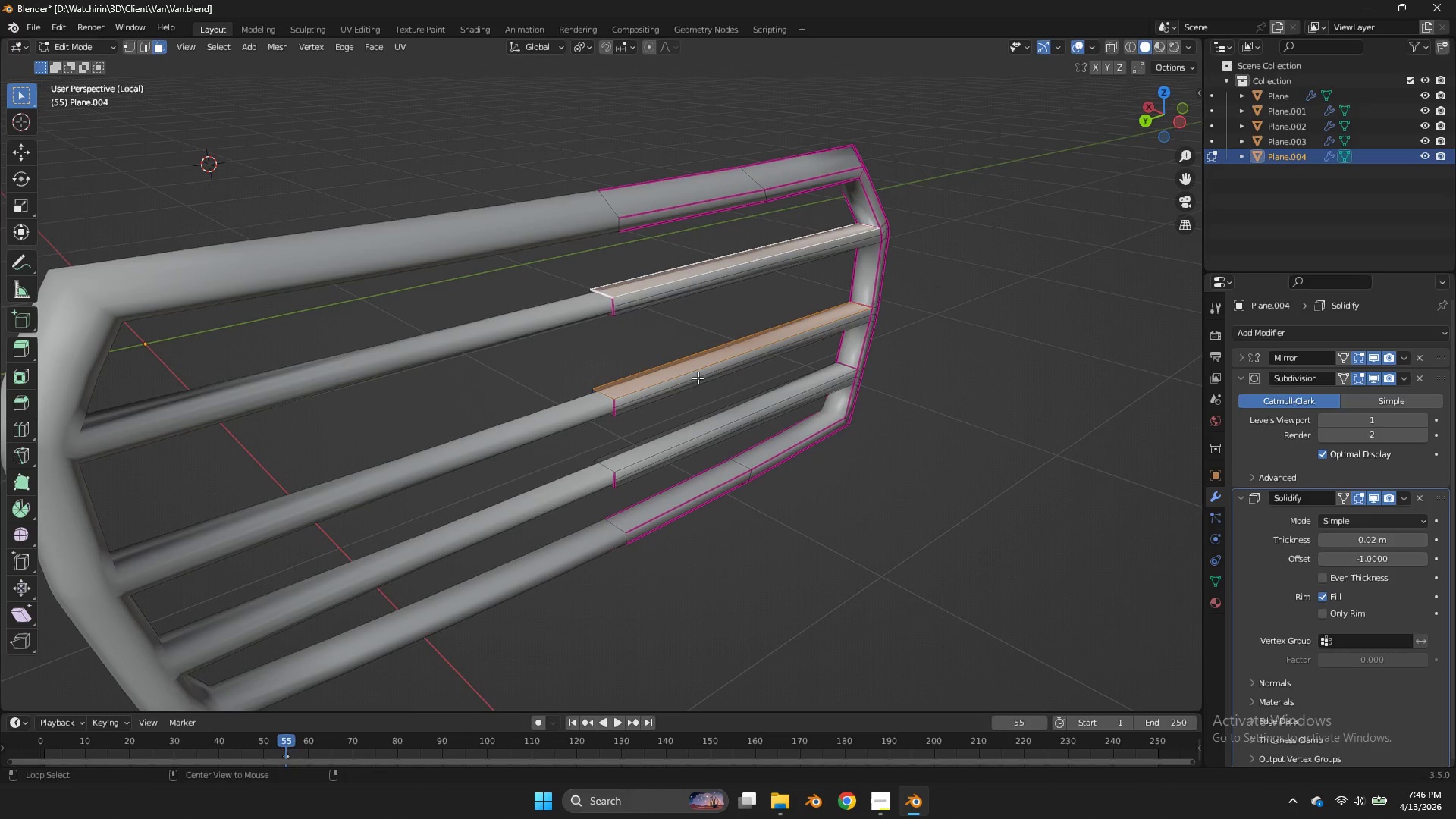 
hold_key(key=AltLeft, duration=2.25)
left_click([698, 379])
 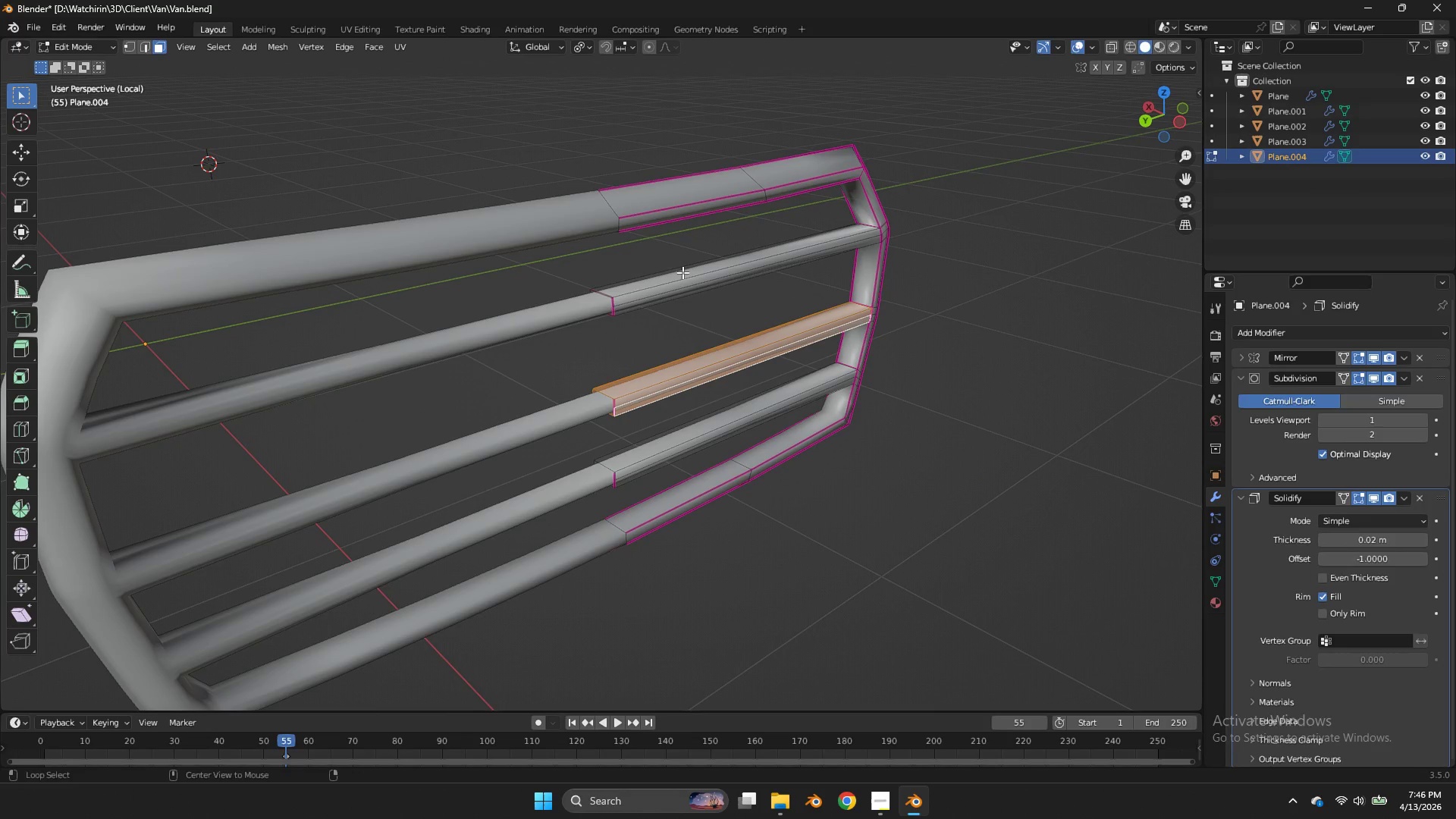 
hold_key(key=ShiftLeft, duration=1.33)
left_click([683, 279])
 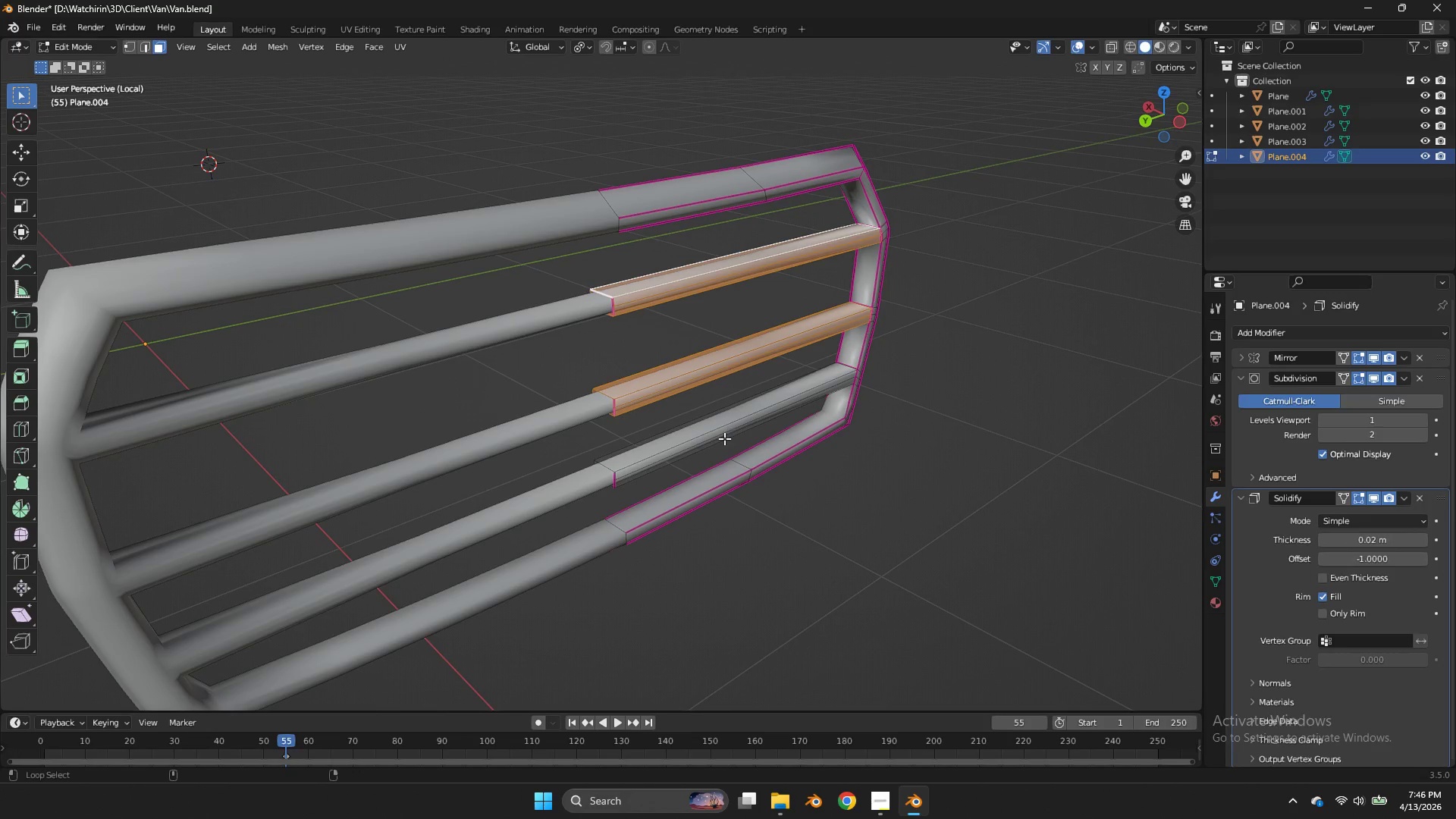 
left_click([724, 438])
 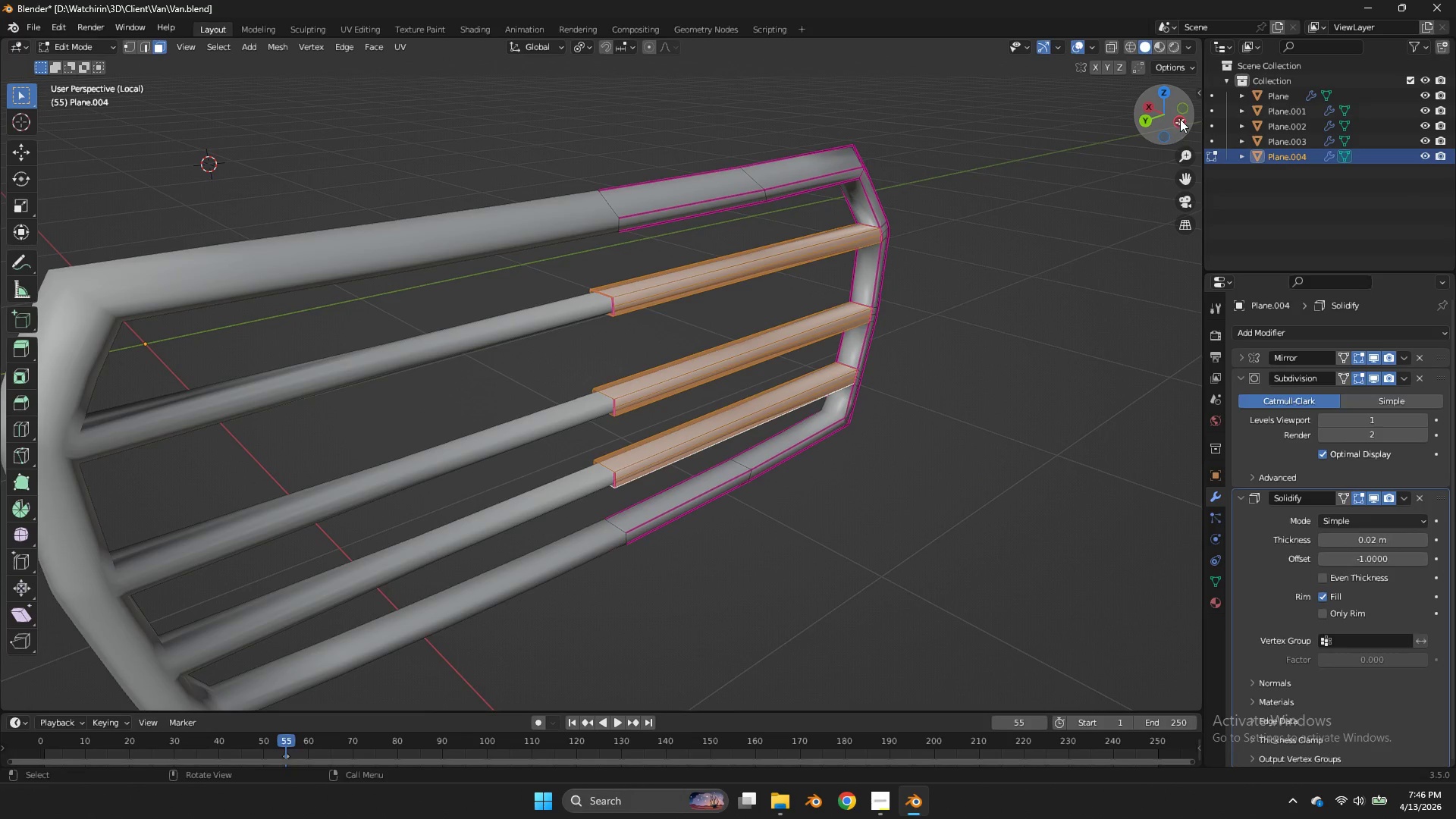 
double_click([1181, 119])
 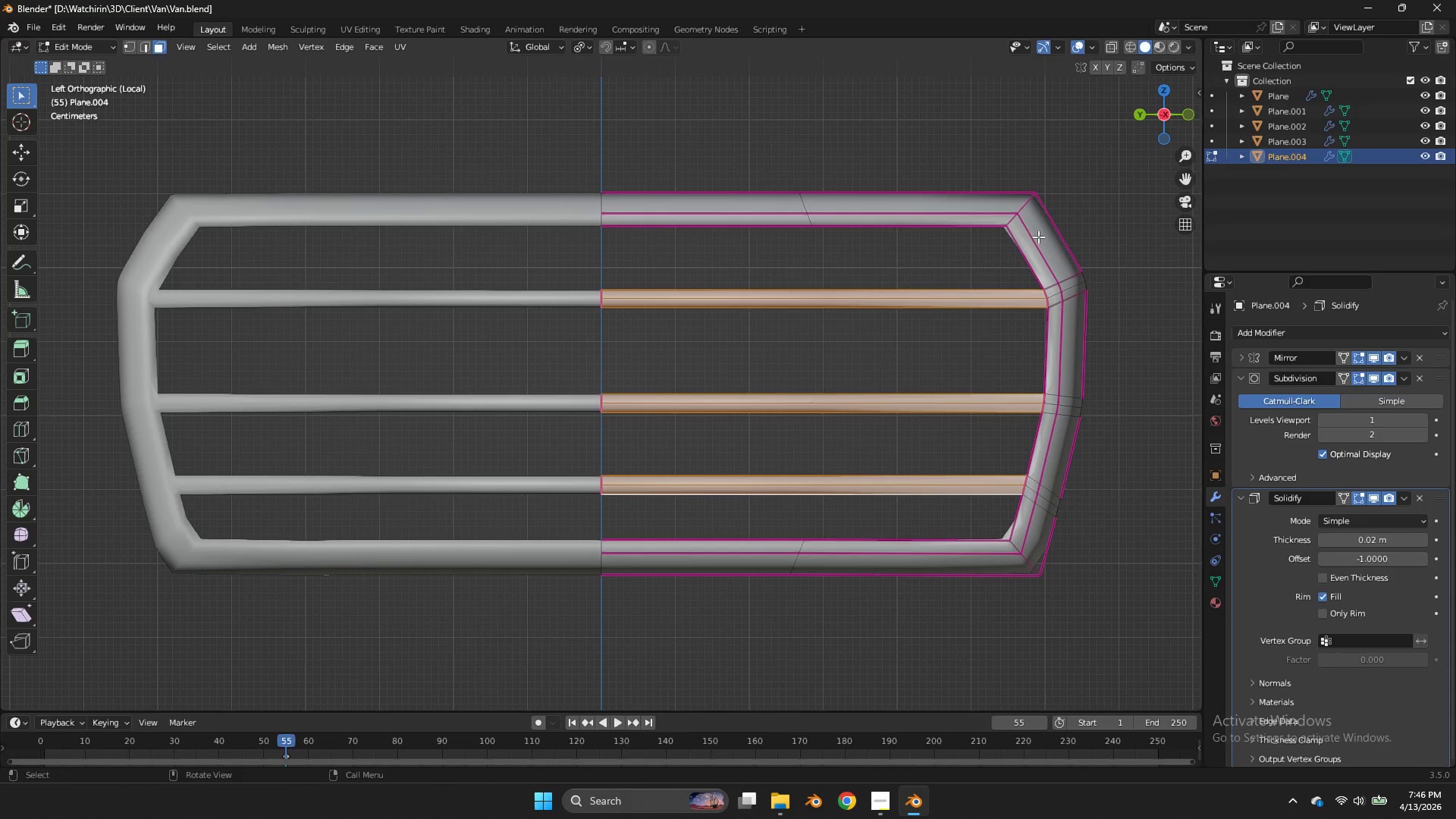 
type(sz)
 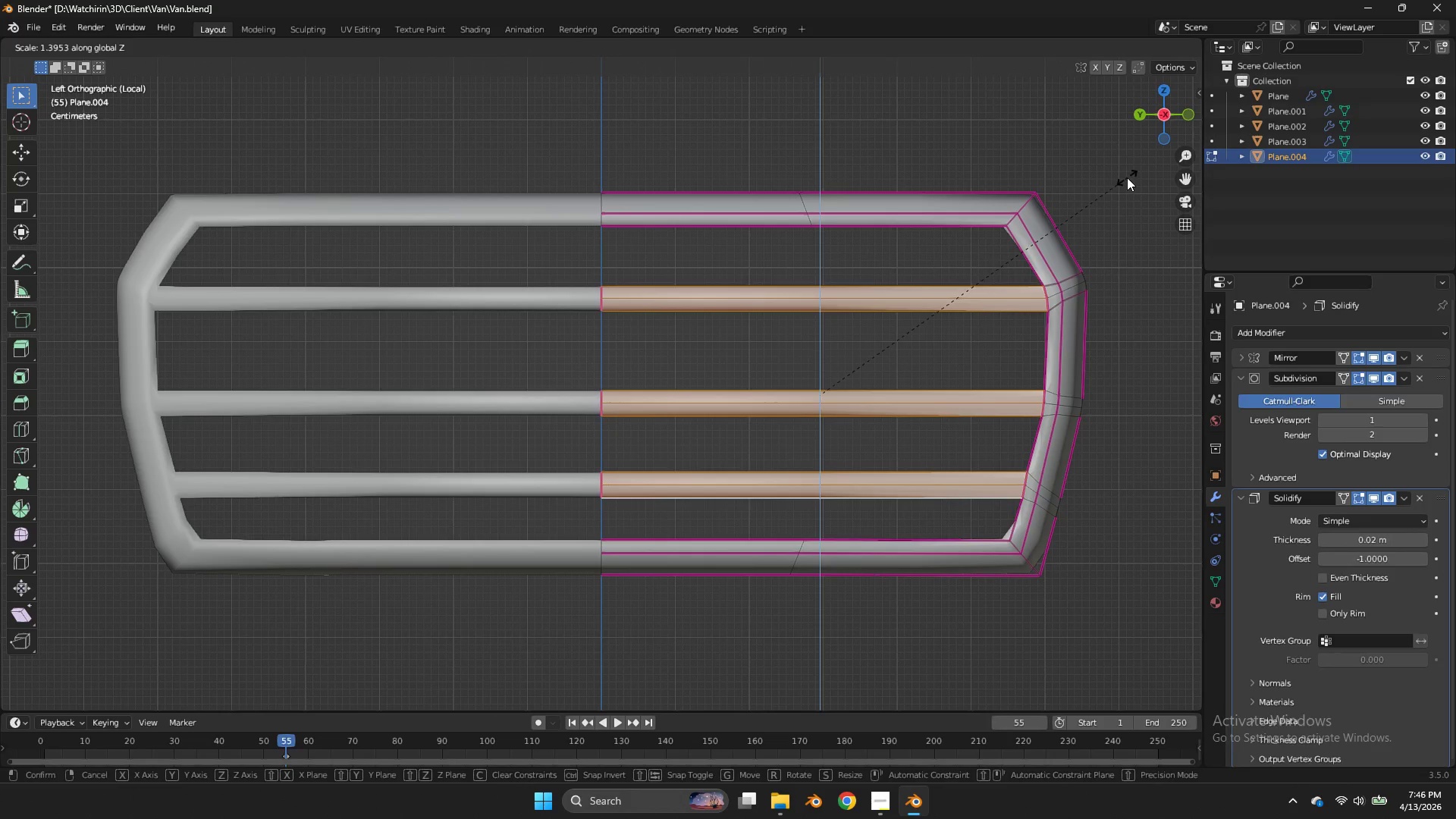 
left_click([1127, 177])
 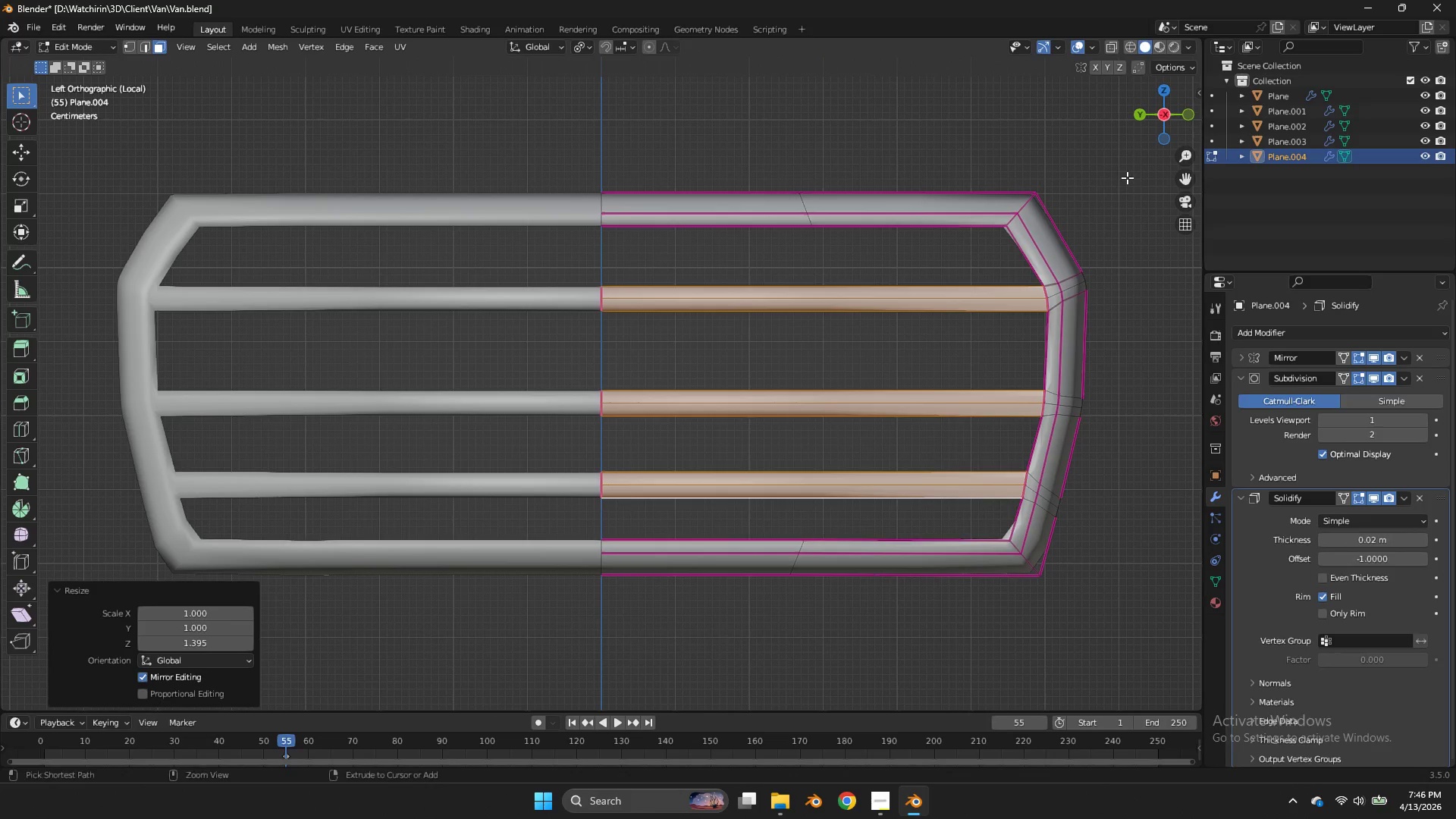 
double_click([1127, 177])
 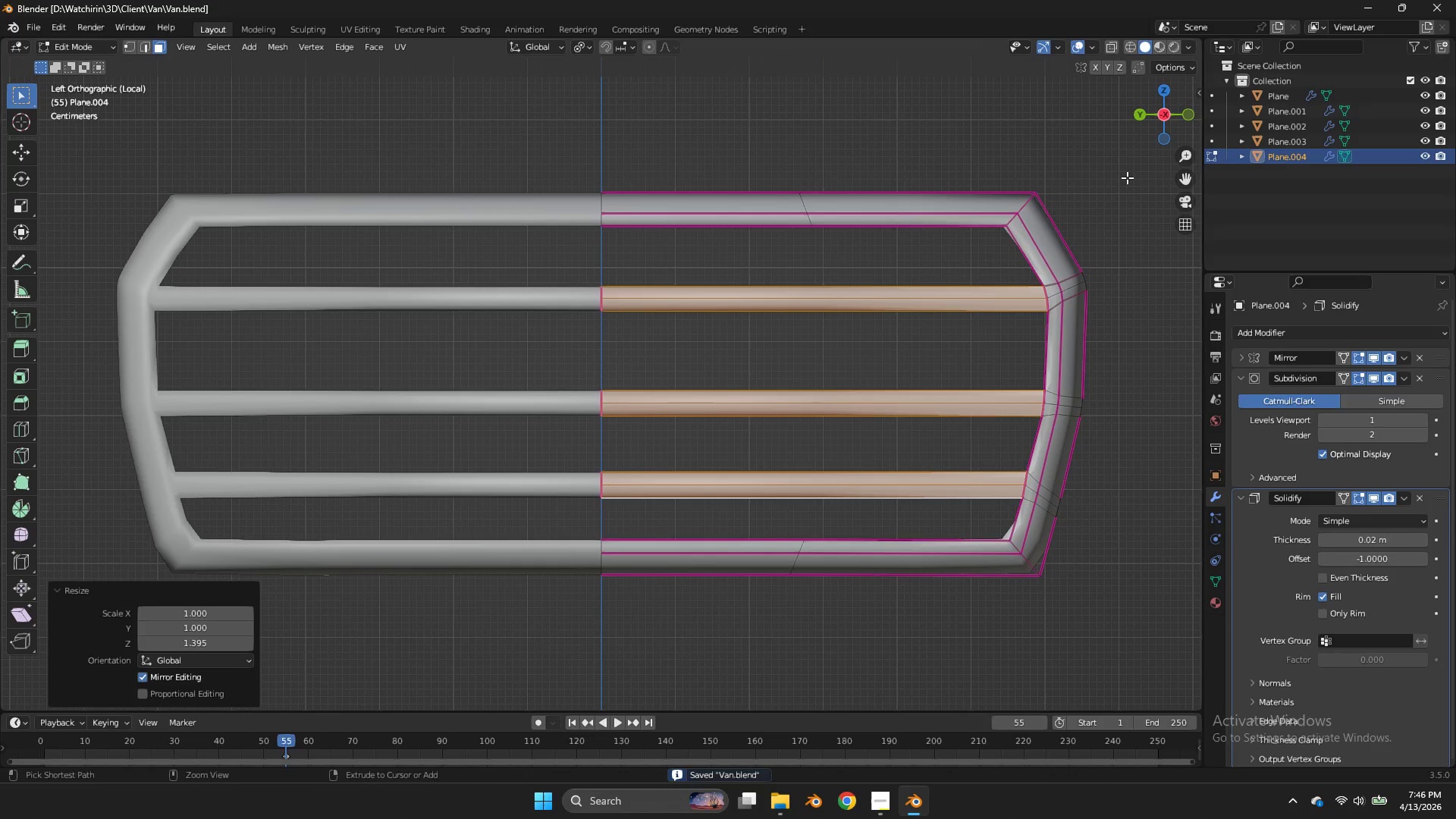 
key(Control+S)
 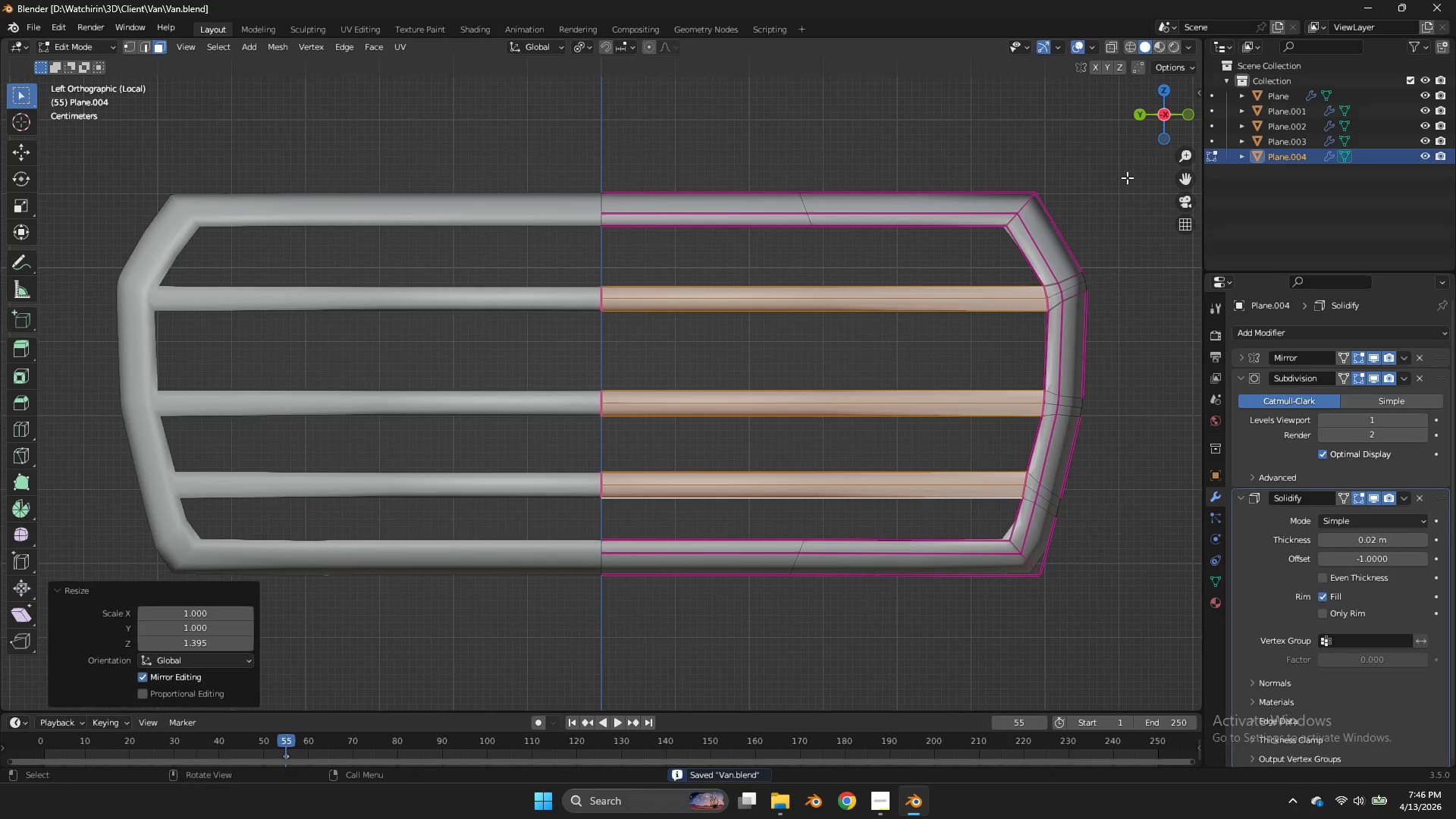 
key(Control+ControlLeft)
 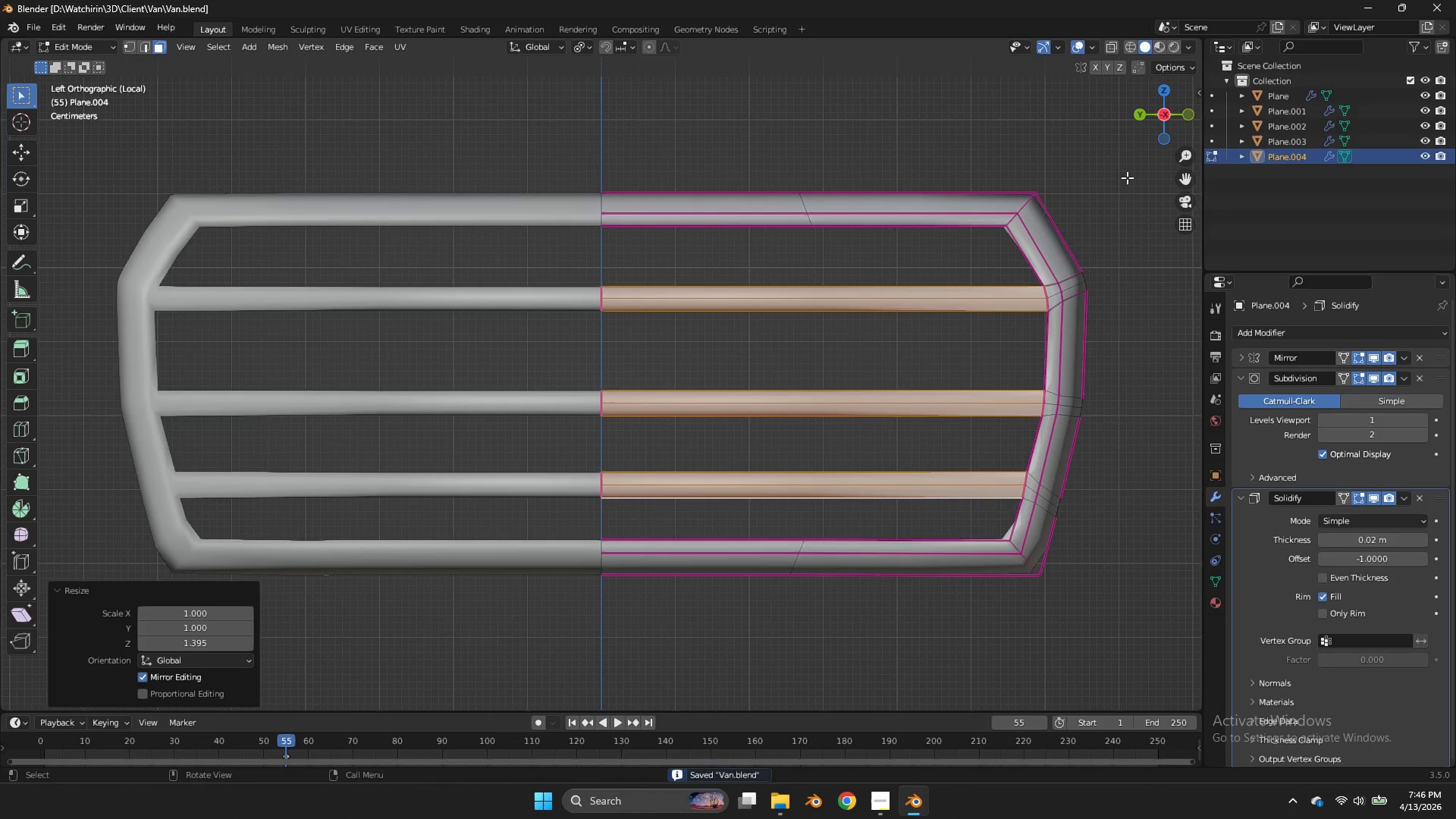 
key(Control+S)
 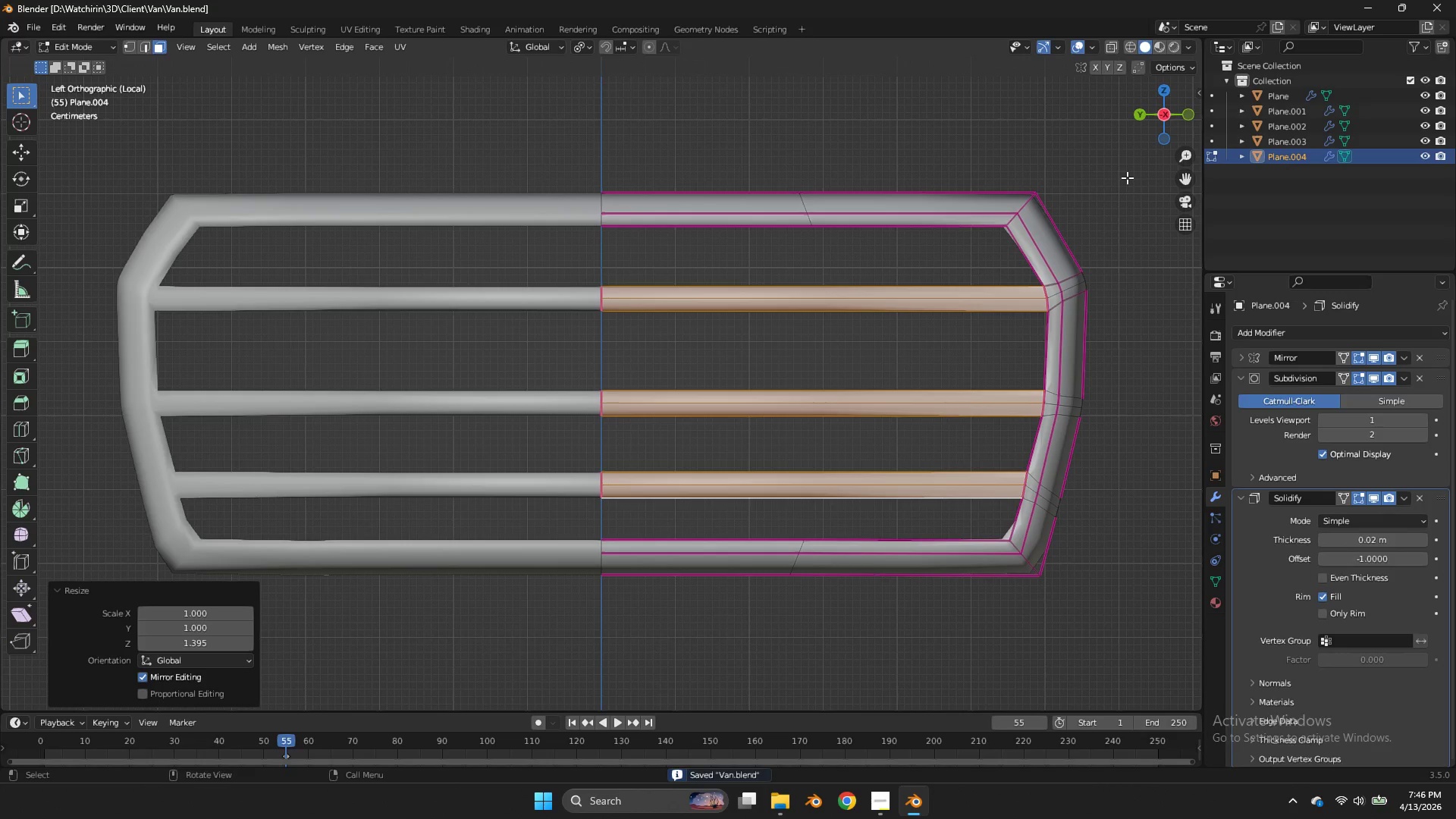 
type(sz)
 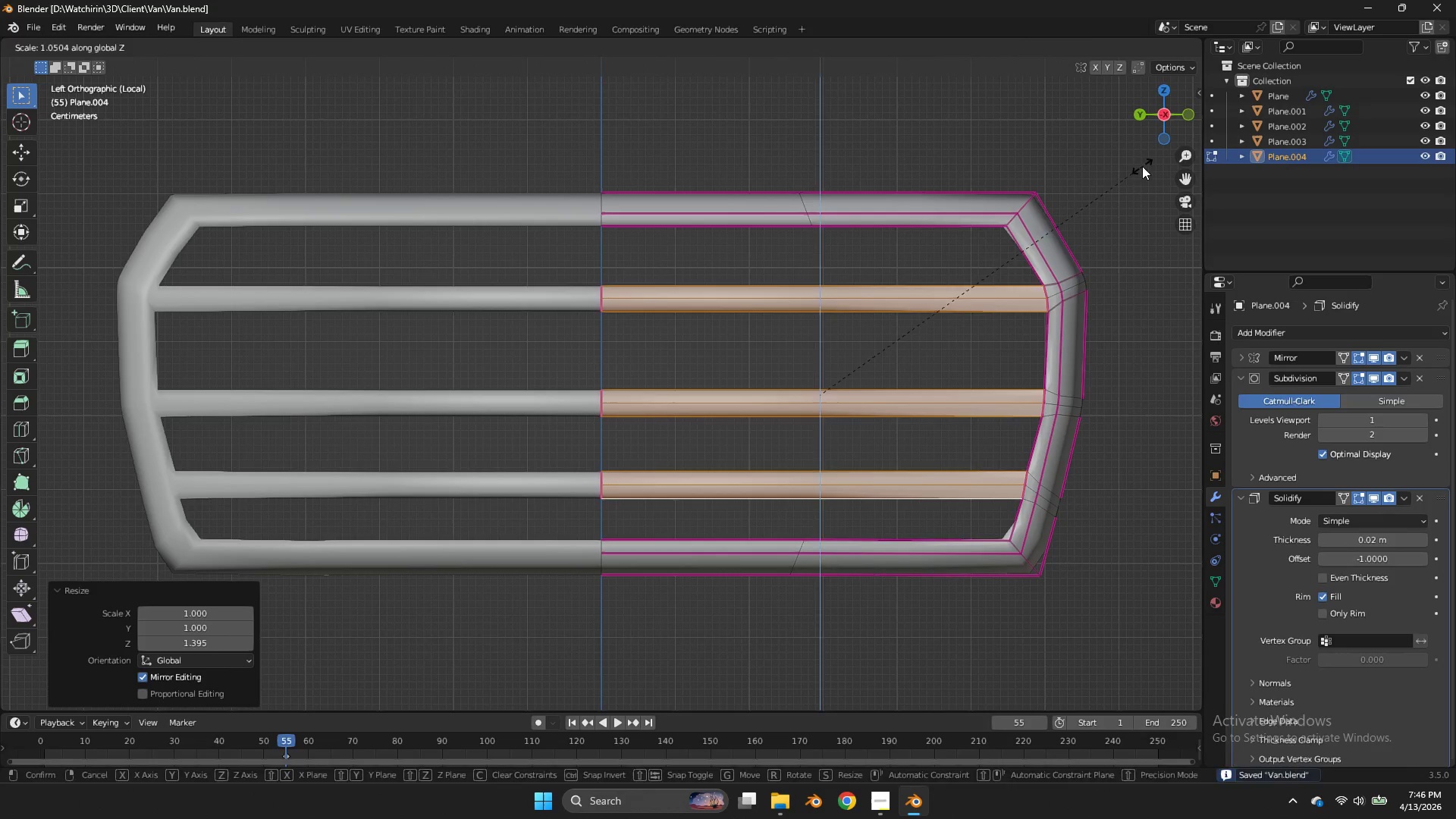 
left_click([1142, 166])
 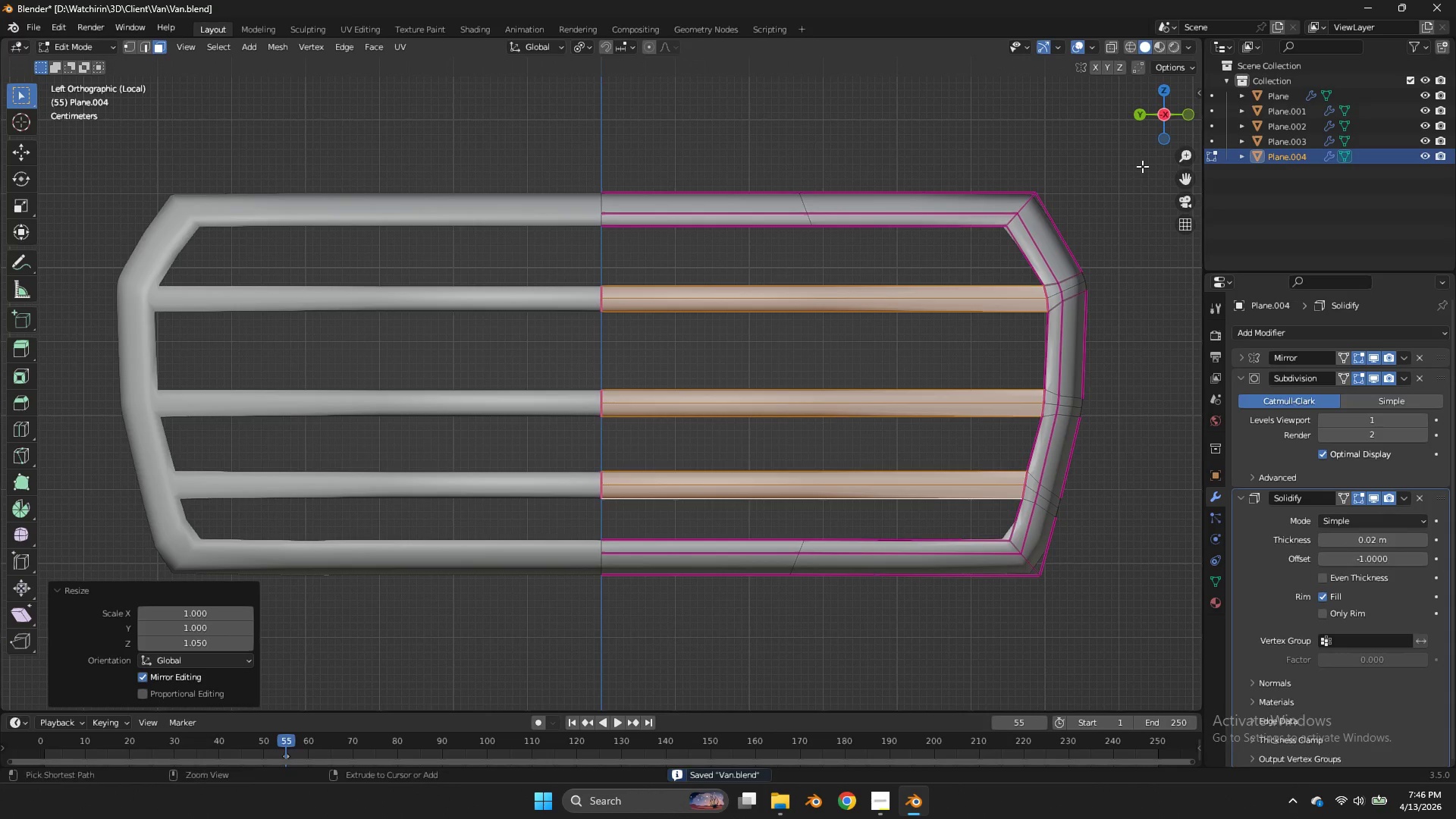 
key(Control+ControlLeft)
 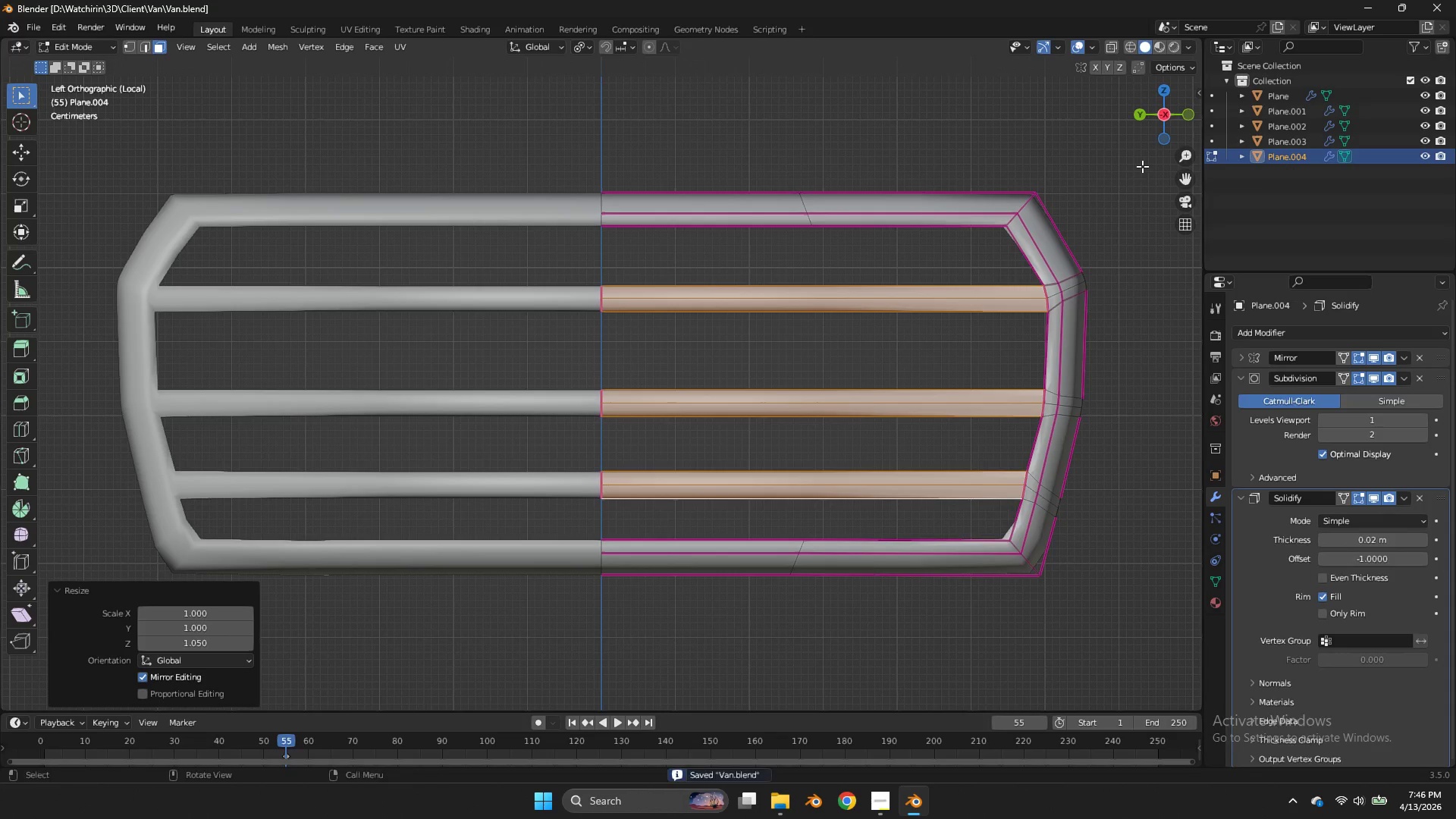 
key(Control+S)
 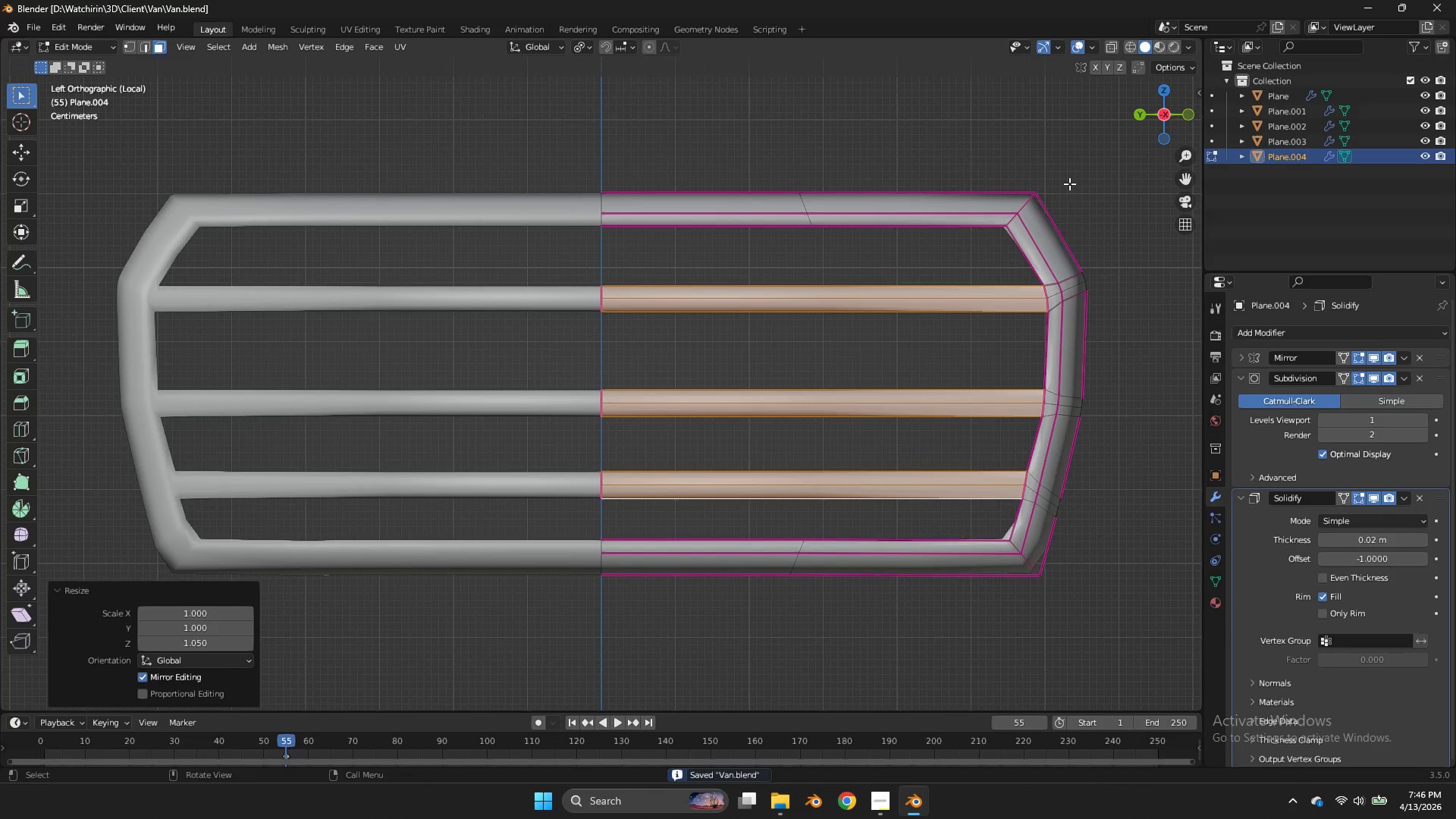 
key(Tab)
 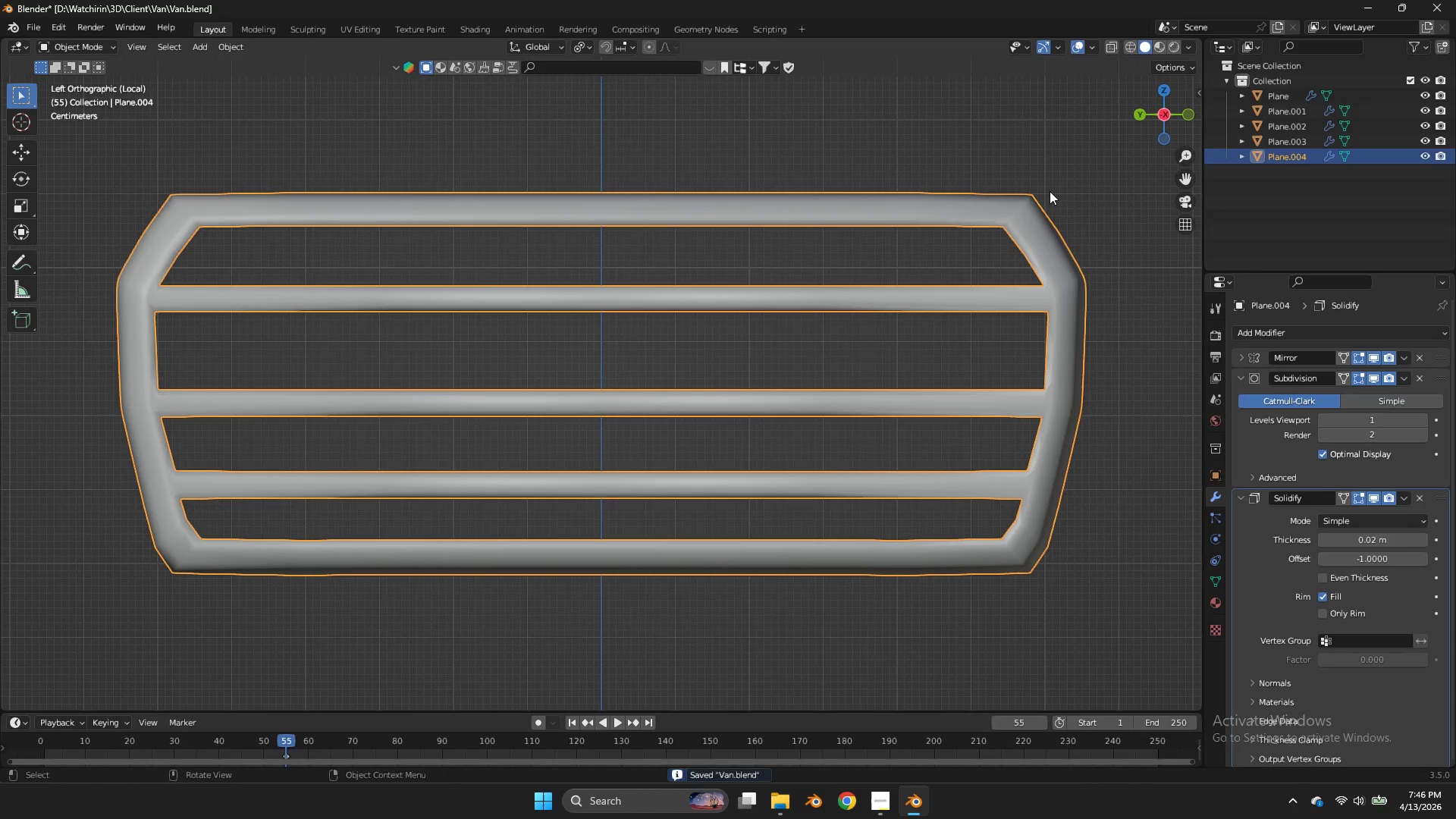 
key(NumpadDivide)
 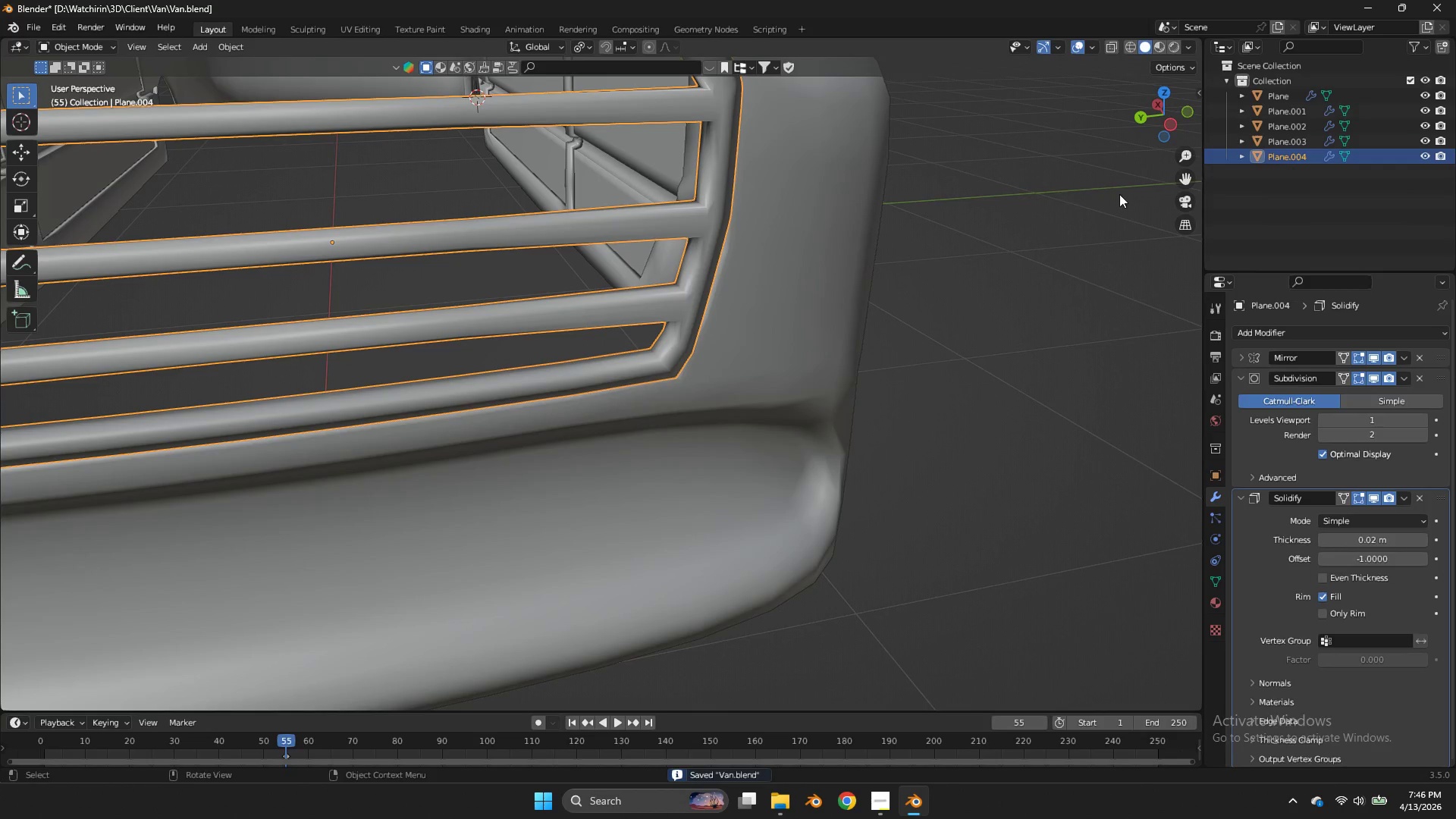 
scroll: coordinate [1119, 194], scroll_direction: down, amount: 5.0
 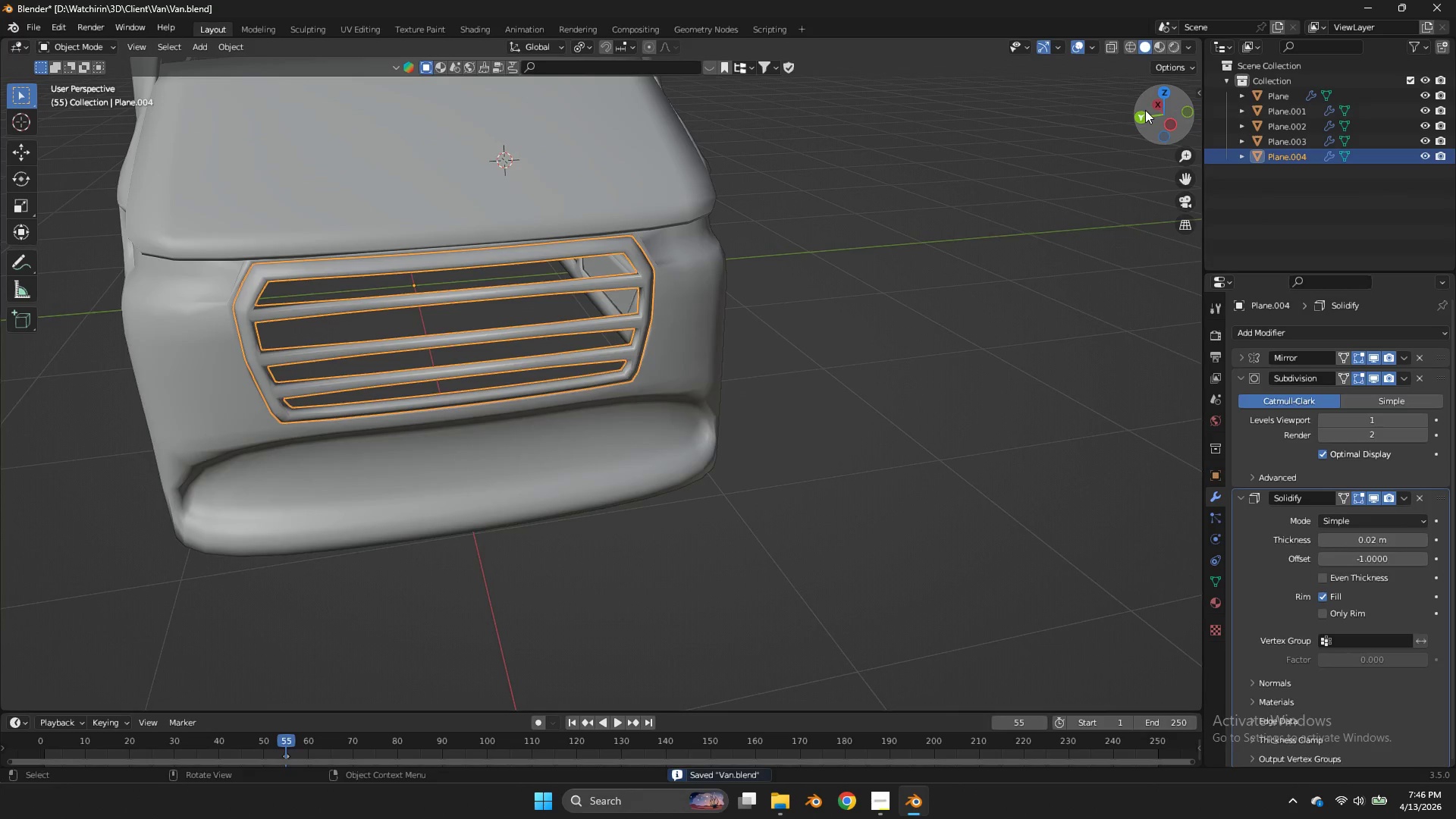 
left_click_drag(start_coordinate=[1145, 110], to_coordinate=[1060, 71])
 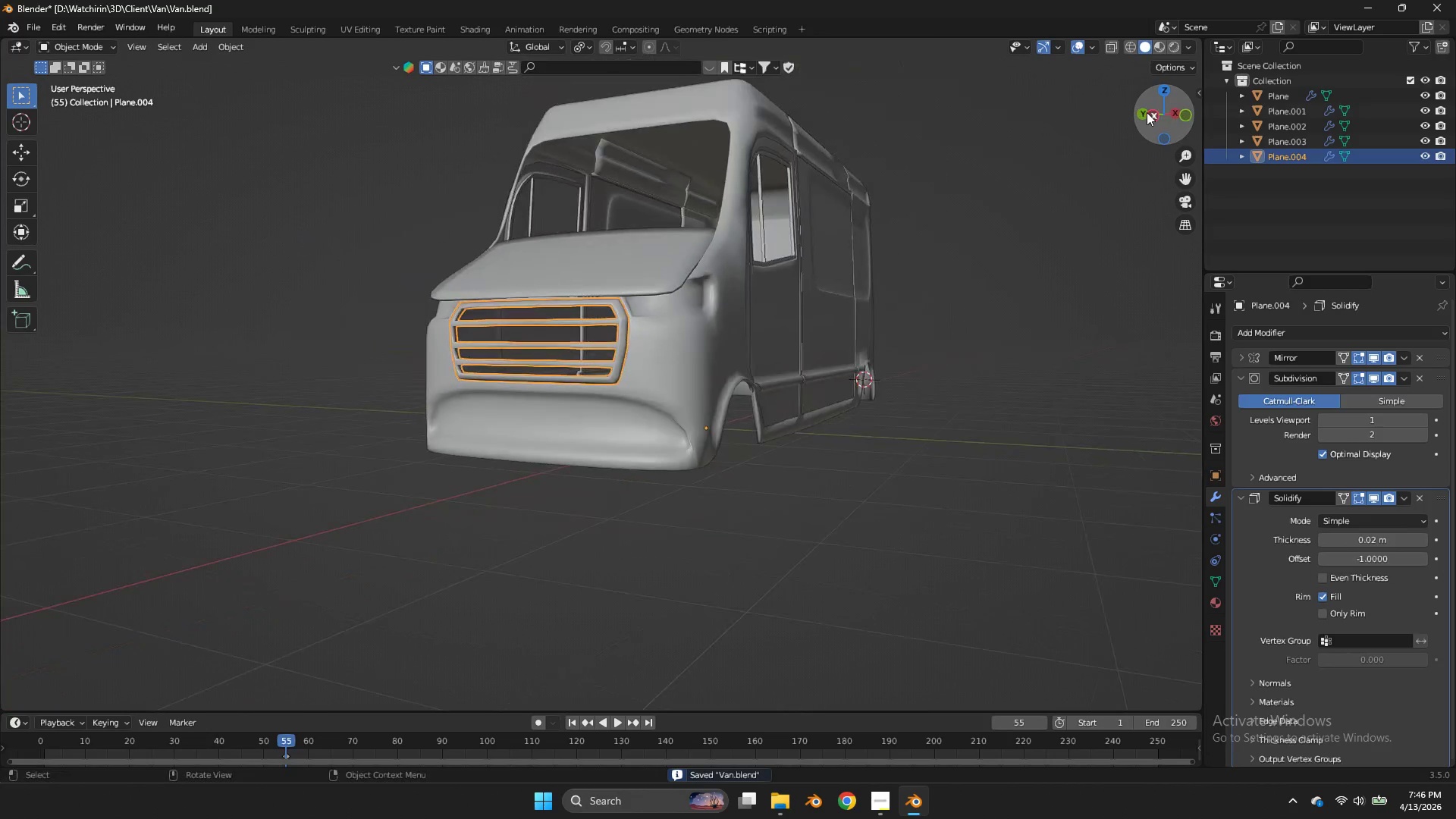 
left_click_drag(start_coordinate=[1147, 112], to_coordinate=[1202, 135])
 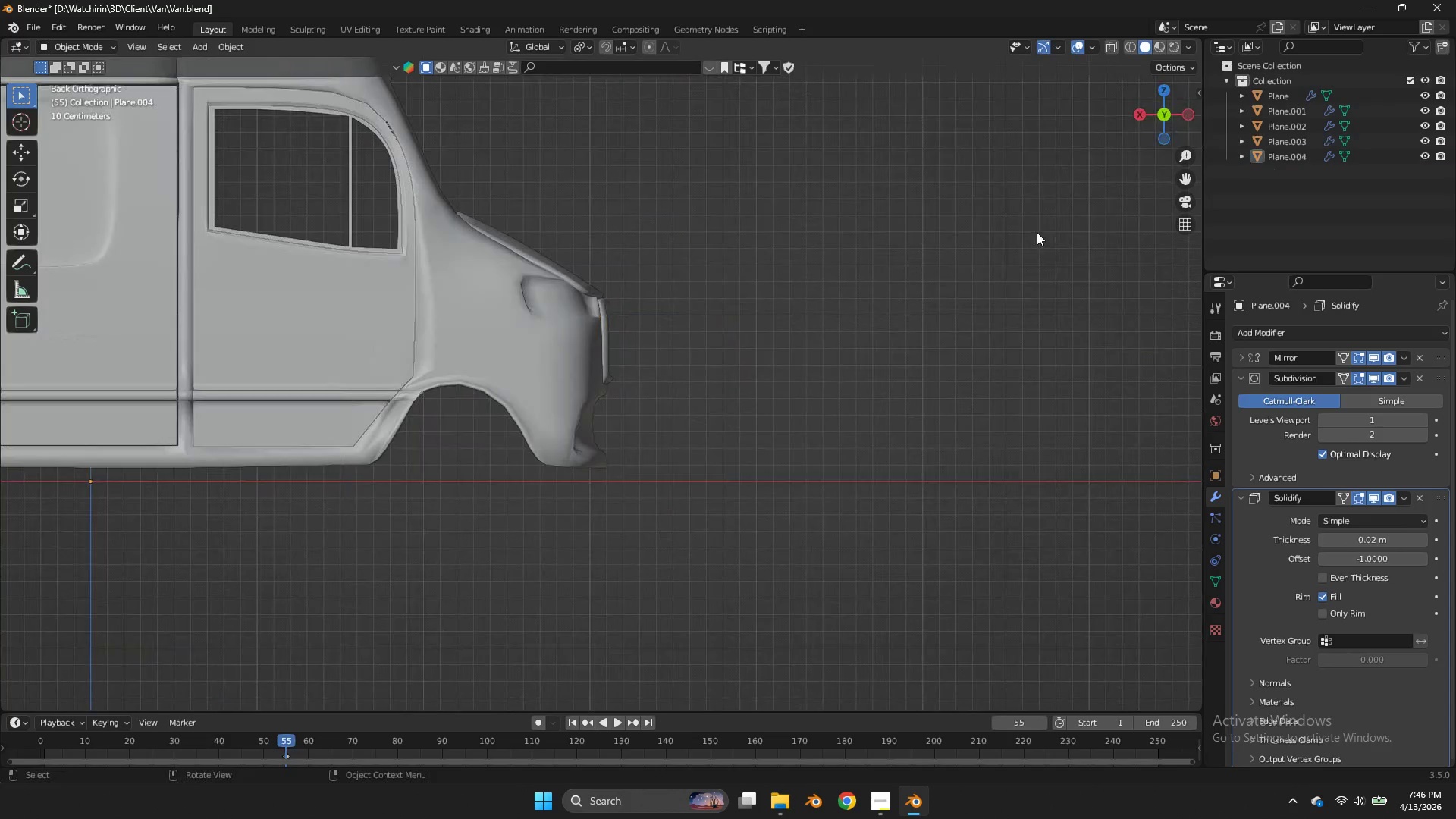 
scroll: coordinate [1147, 112], scroll_direction: down, amount: 3.0
 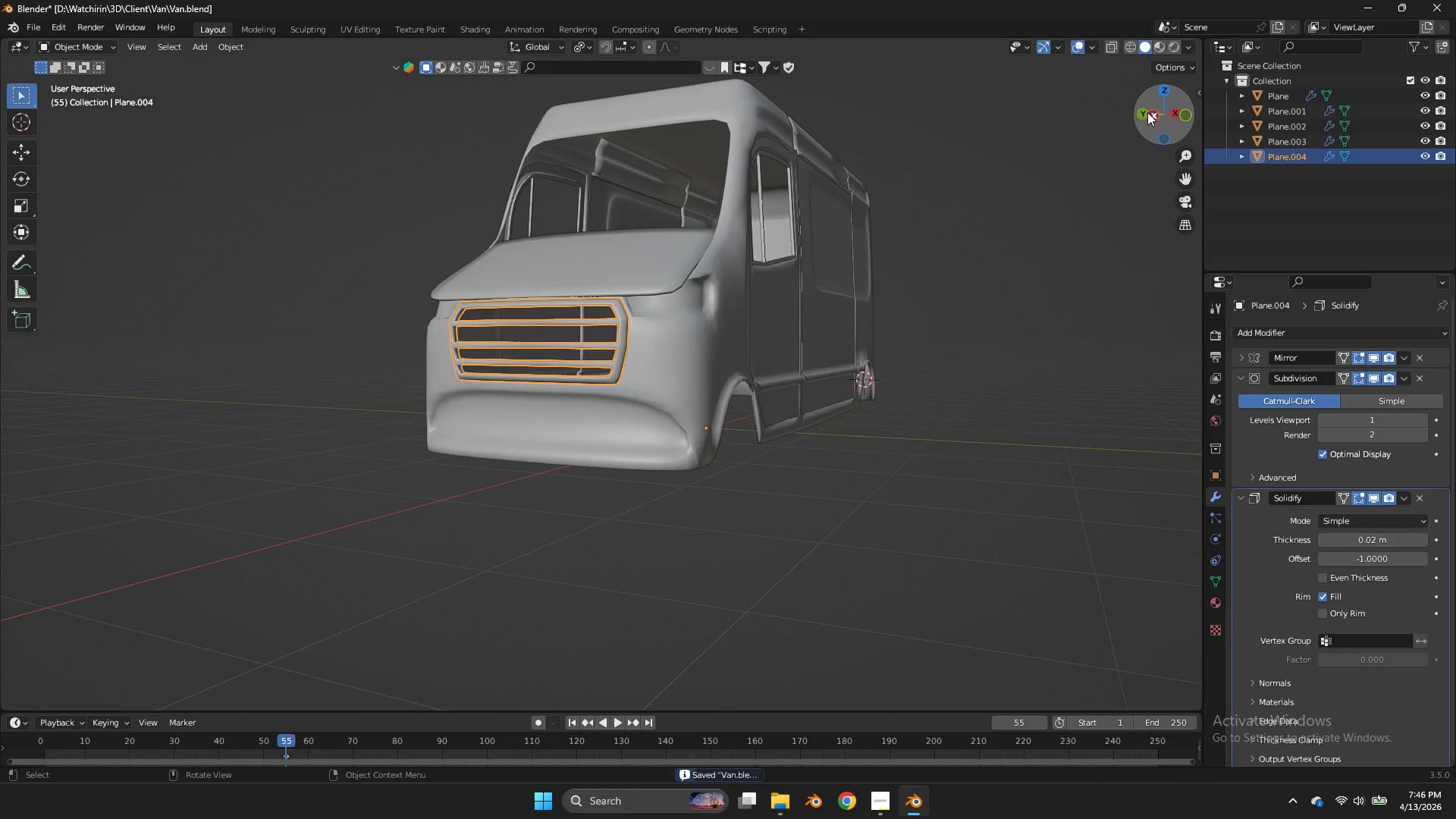 
double_click([1037, 233])
 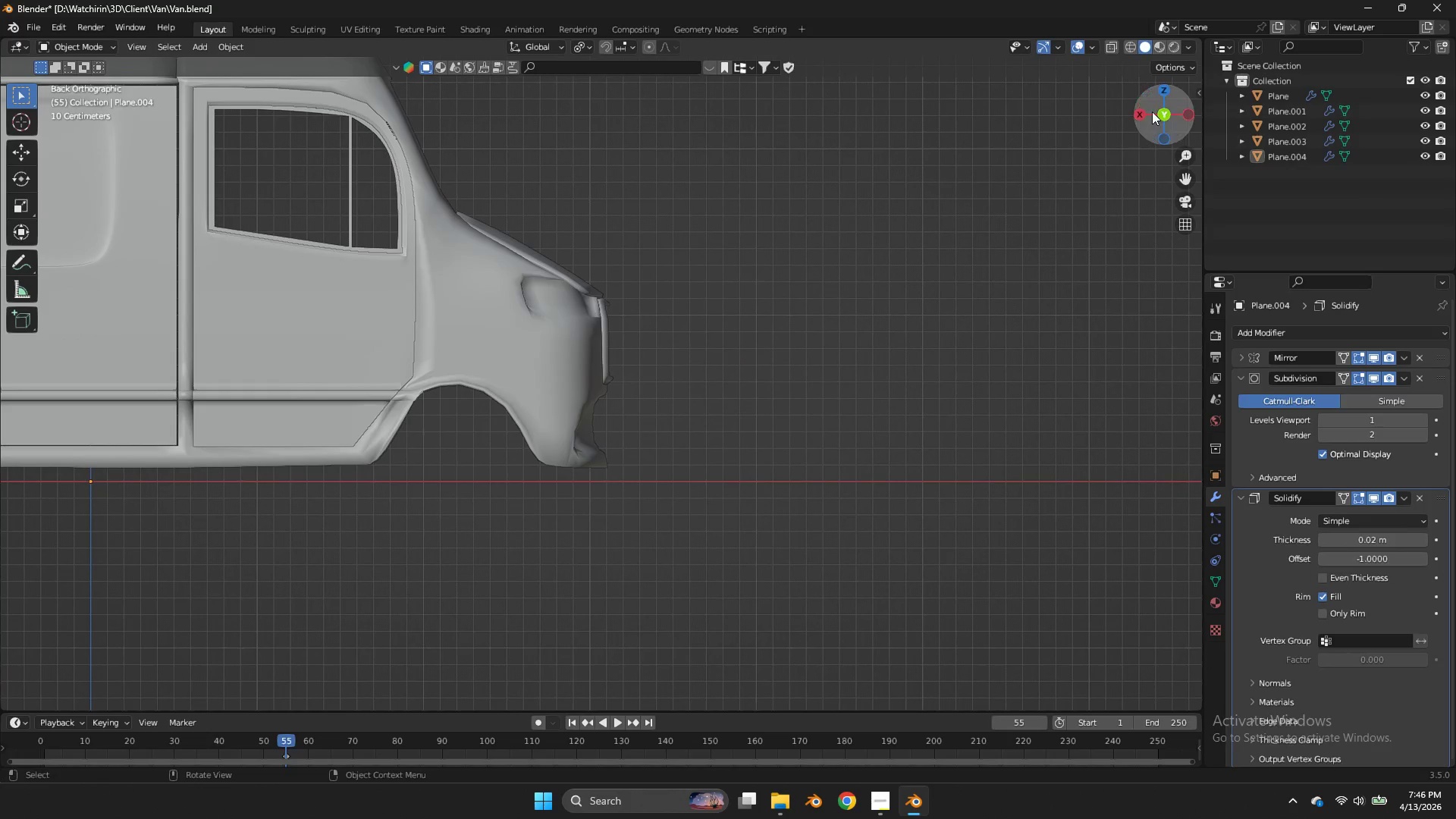 
left_click_drag(start_coordinate=[1153, 111], to_coordinate=[877, 142])
 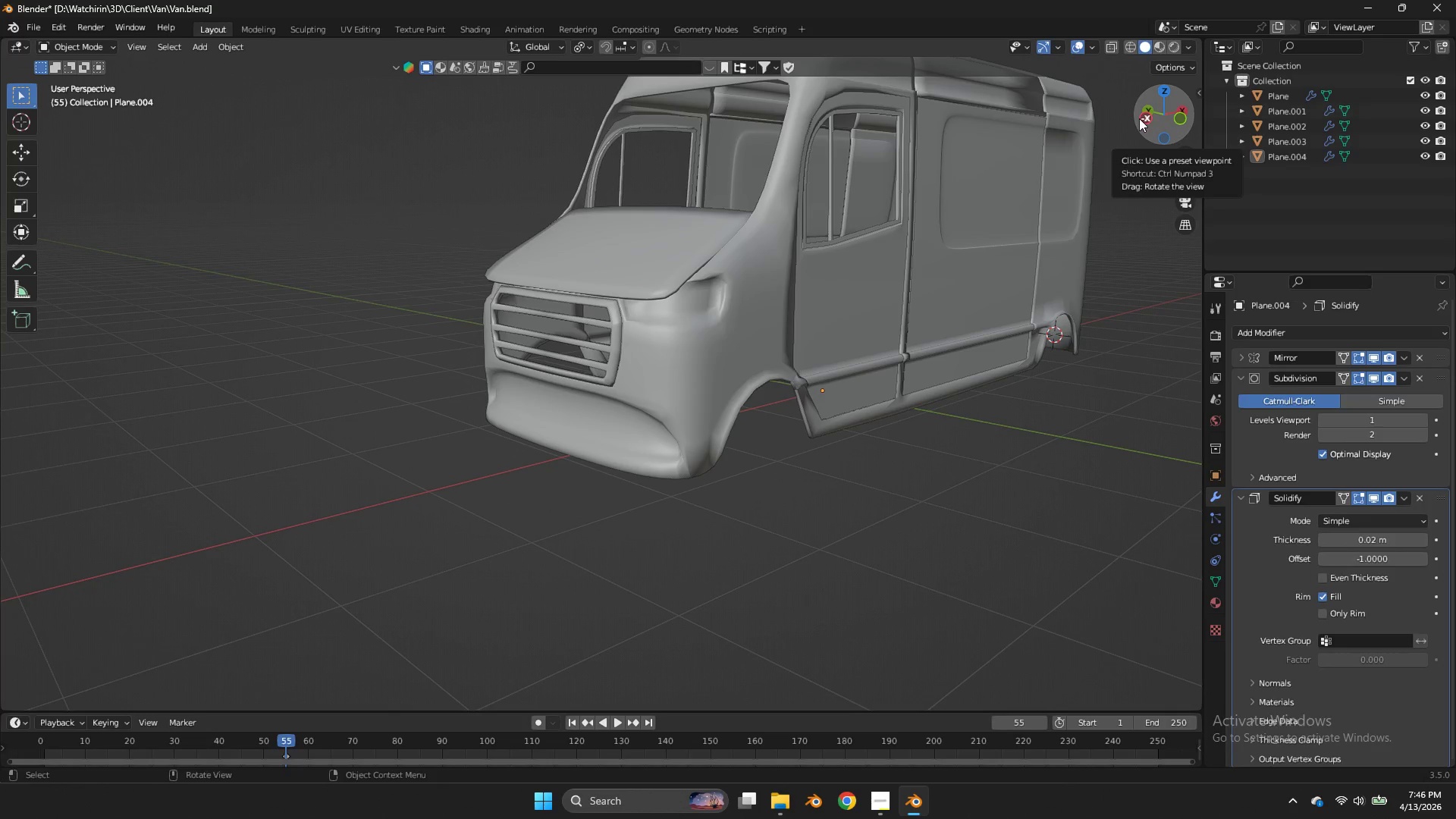 
wait(6.45)
 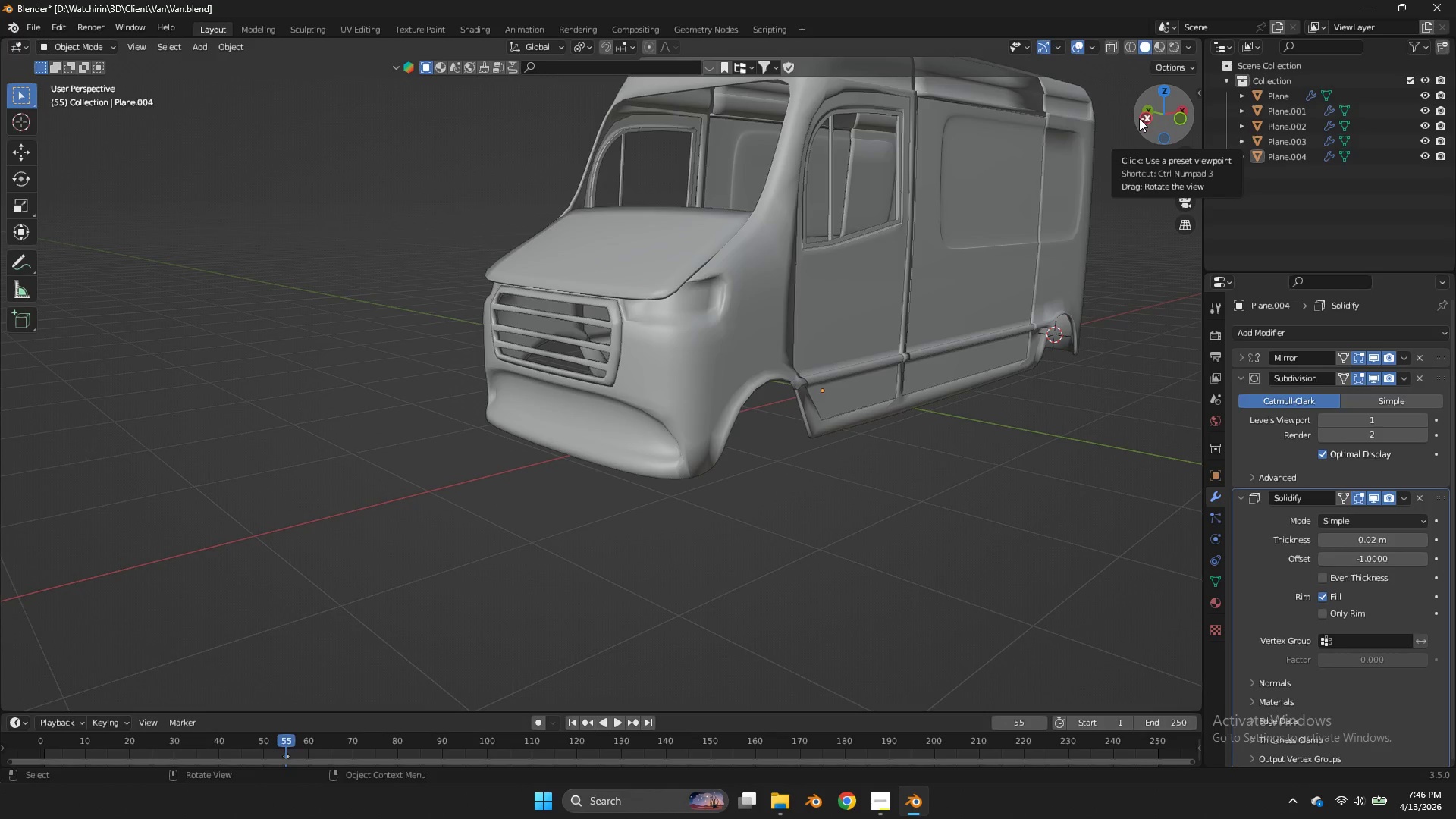 
left_click_drag(start_coordinate=[1144, 118], to_coordinate=[105, 89])
 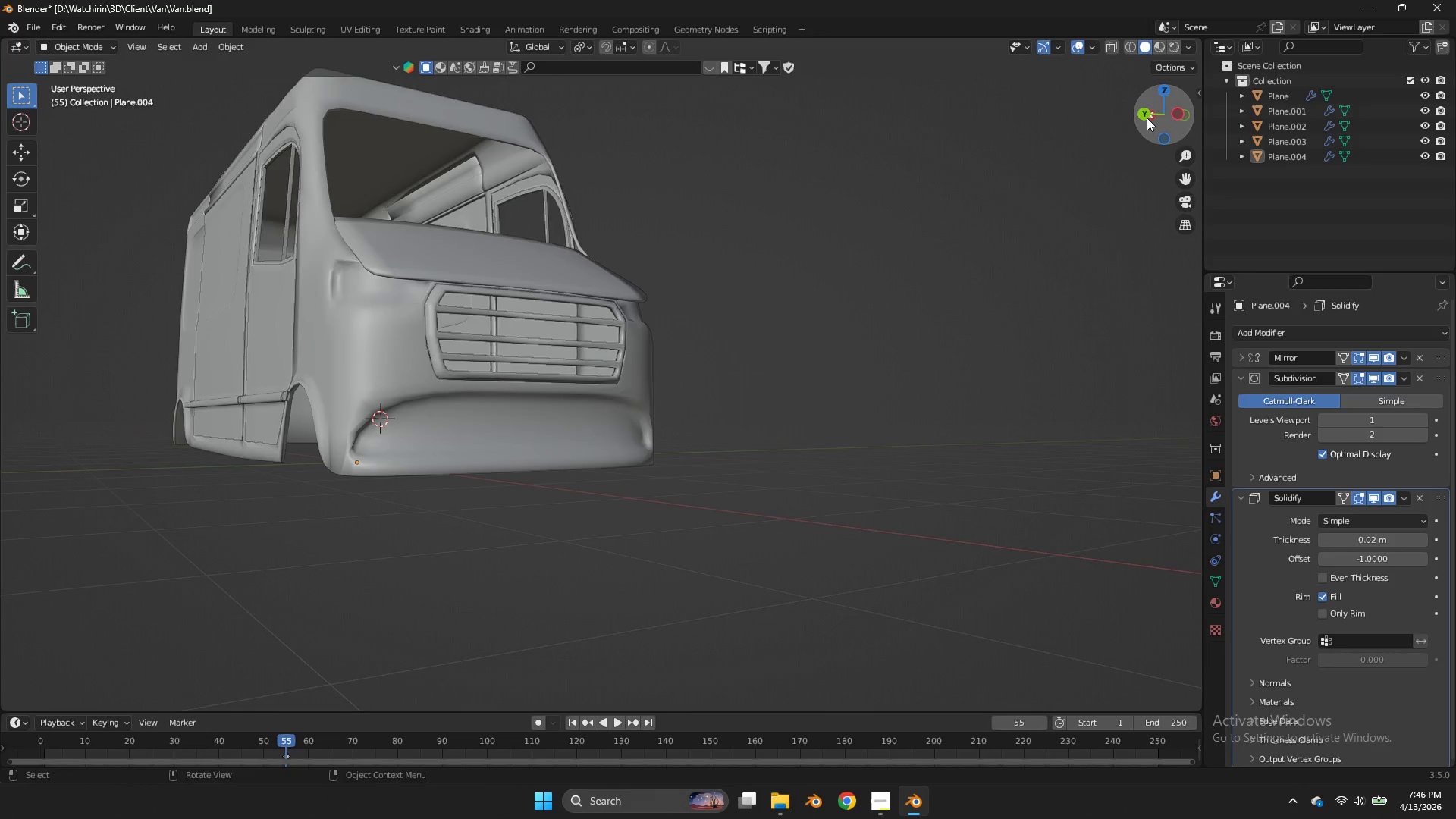 
left_click([1147, 118])
 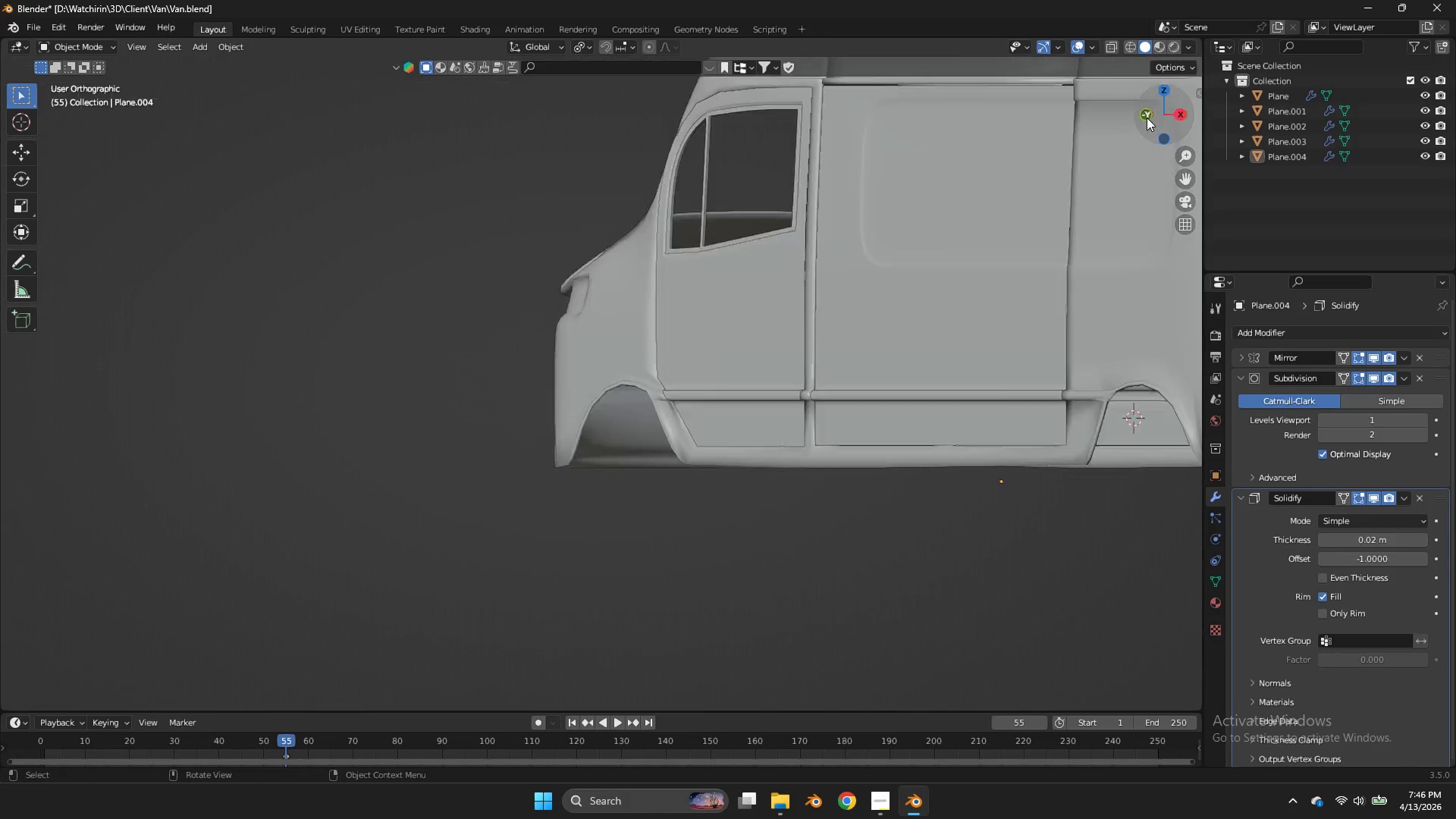 
double_click([1147, 118])
 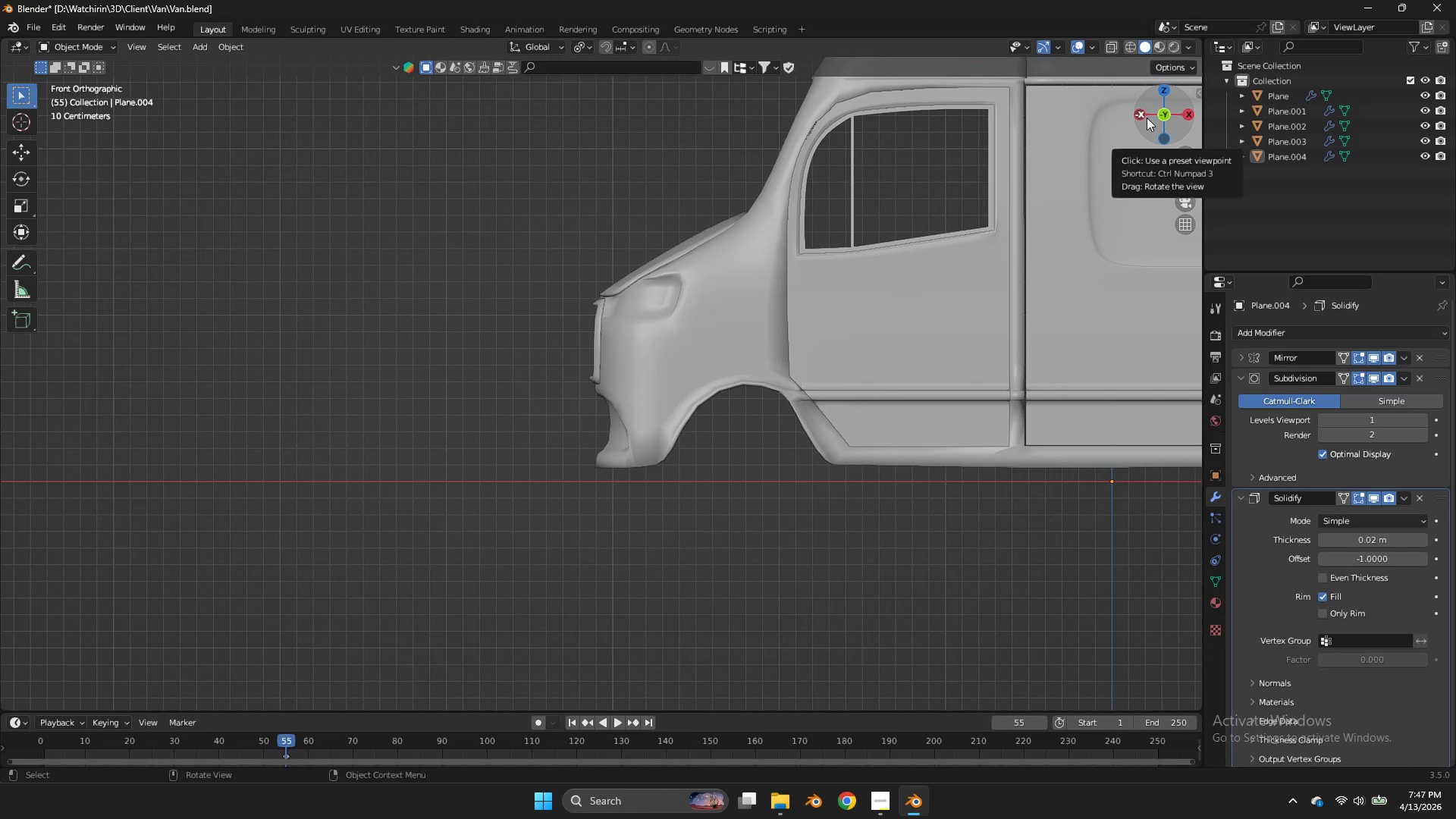 
wait(5.36)
 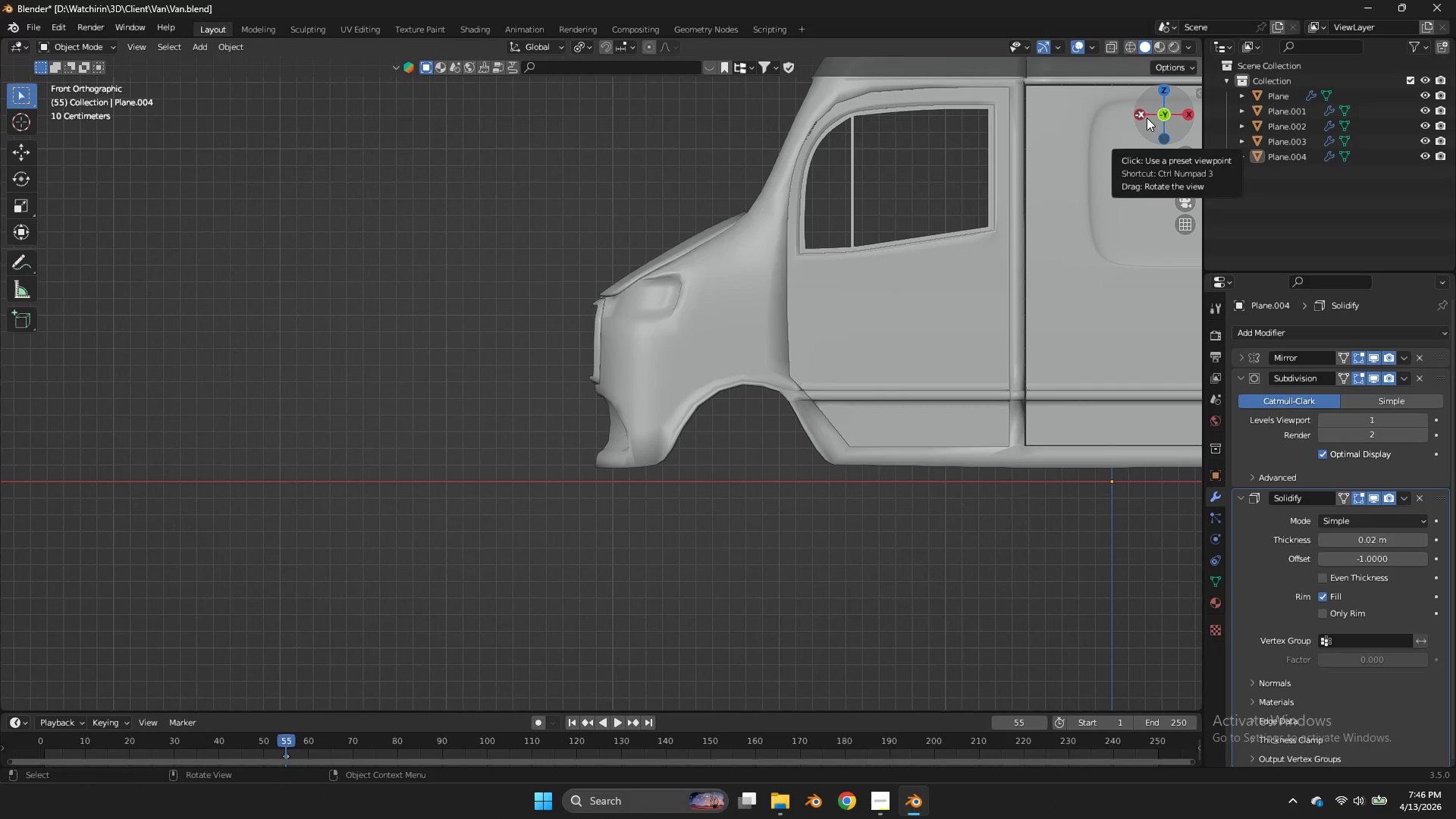 
triple_click([1147, 118])
 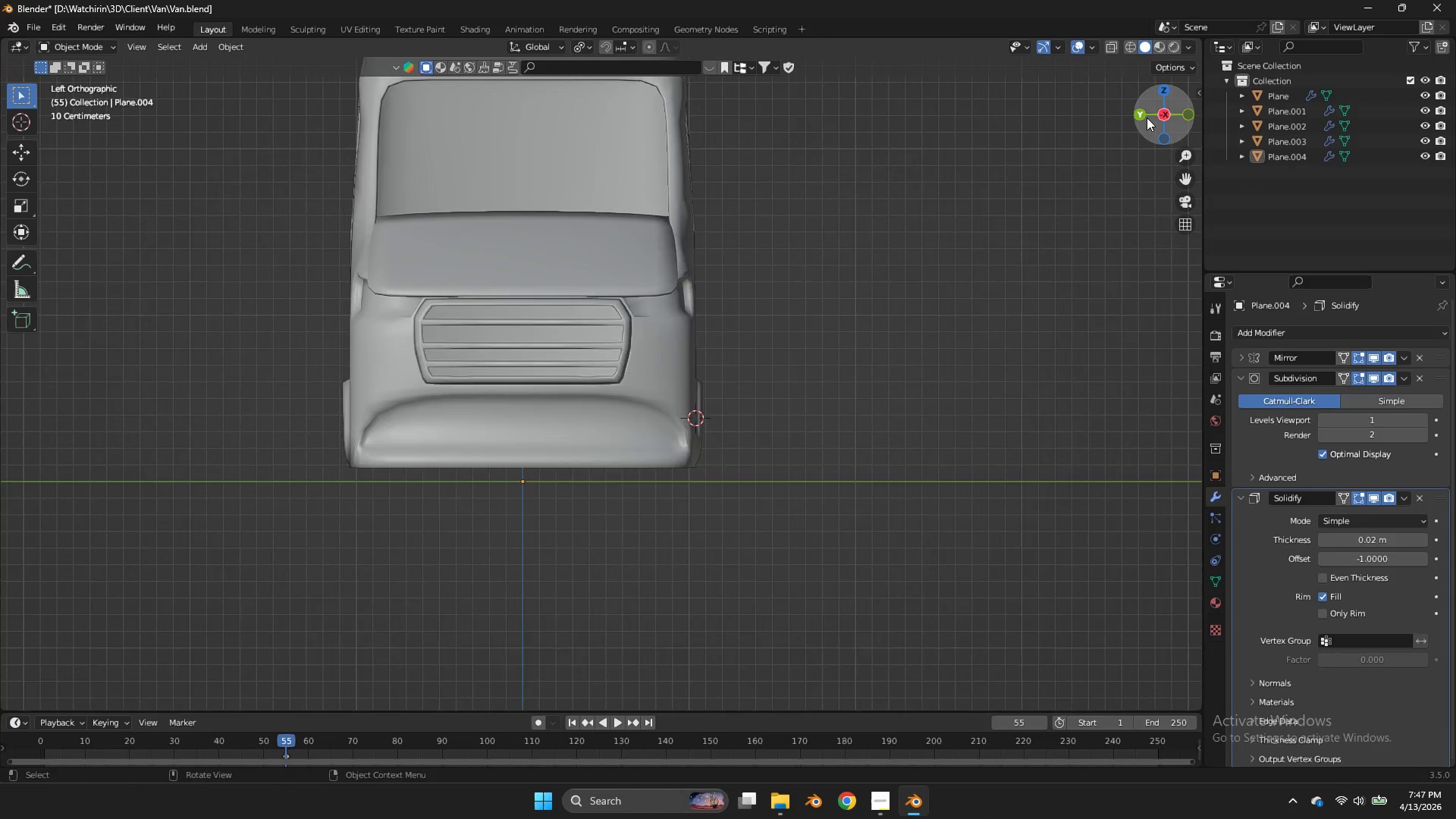 
double_click([1147, 118])
 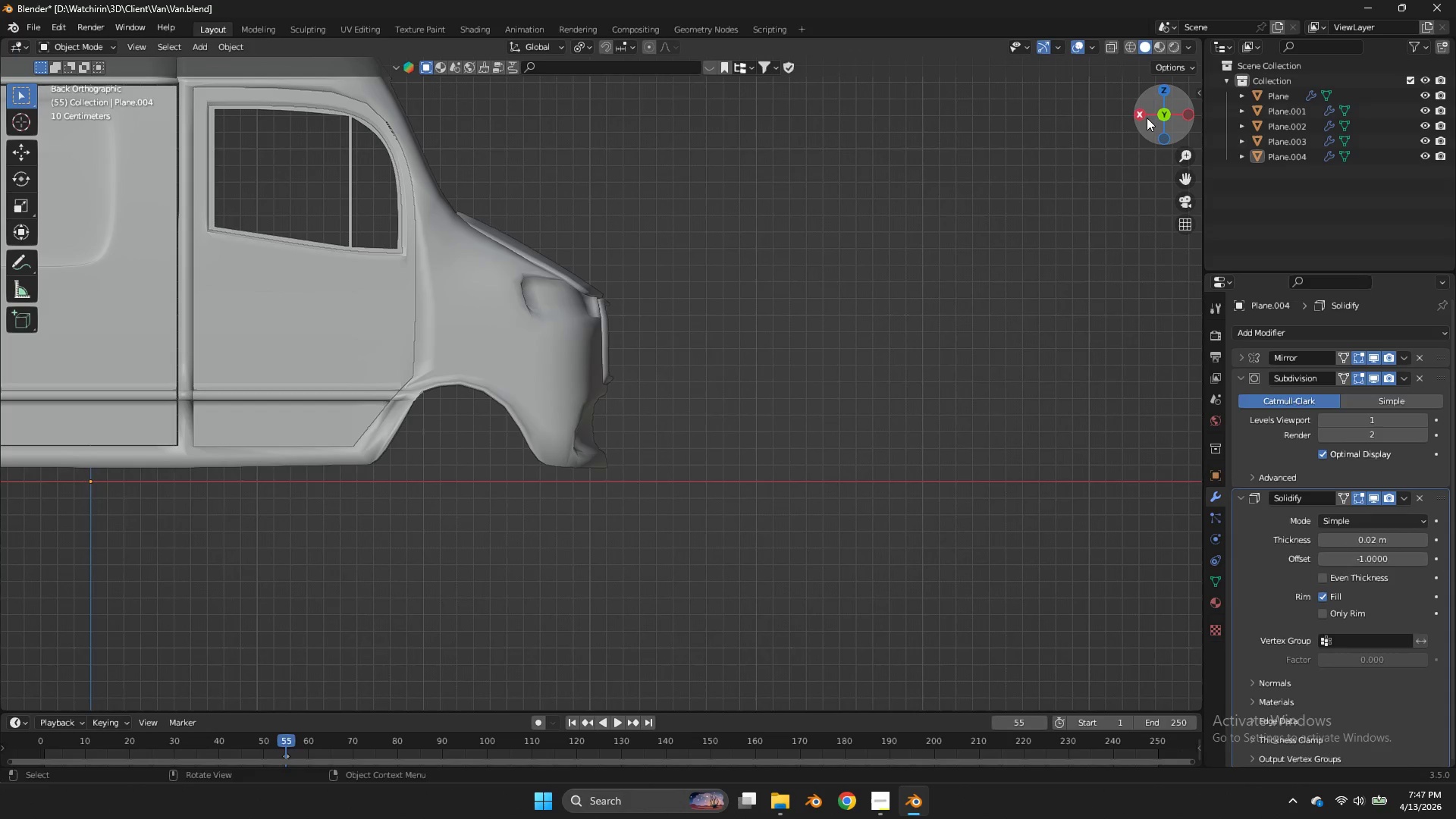 
wait(6.03)
 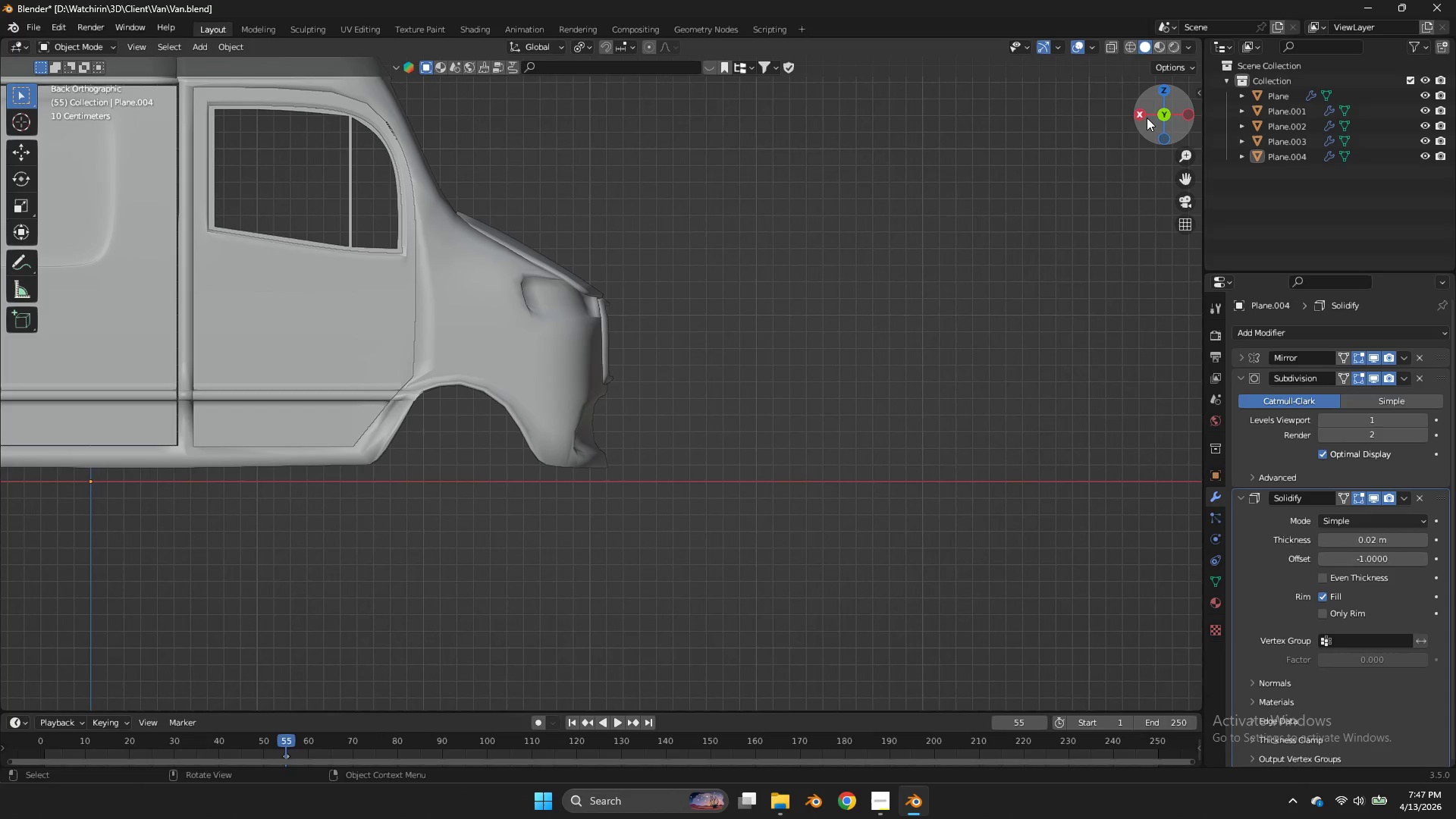 
left_click_drag(start_coordinate=[1147, 118], to_coordinate=[1026, 113])
 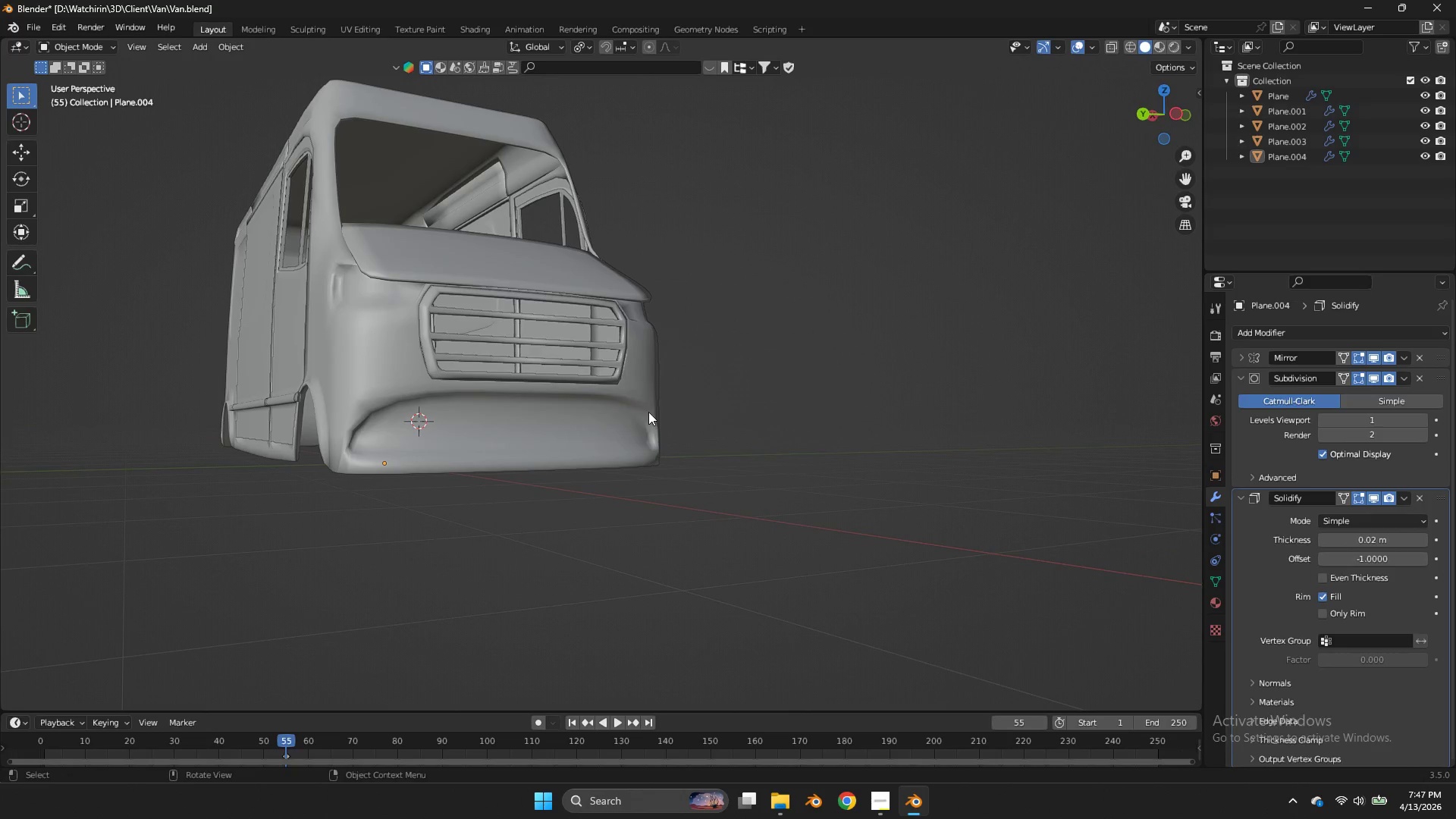 
left_click([647, 413])
 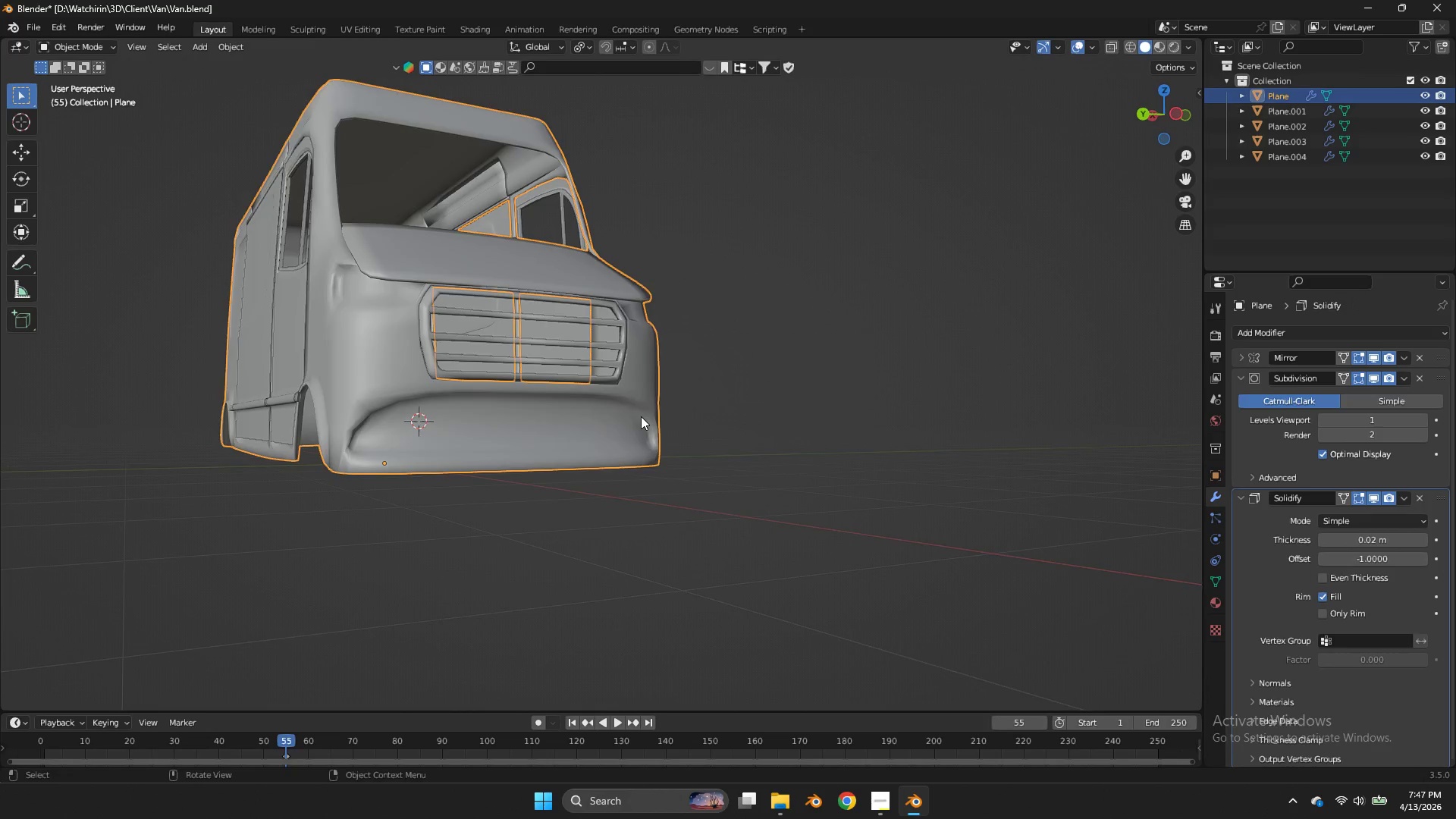 
key(Tab)
 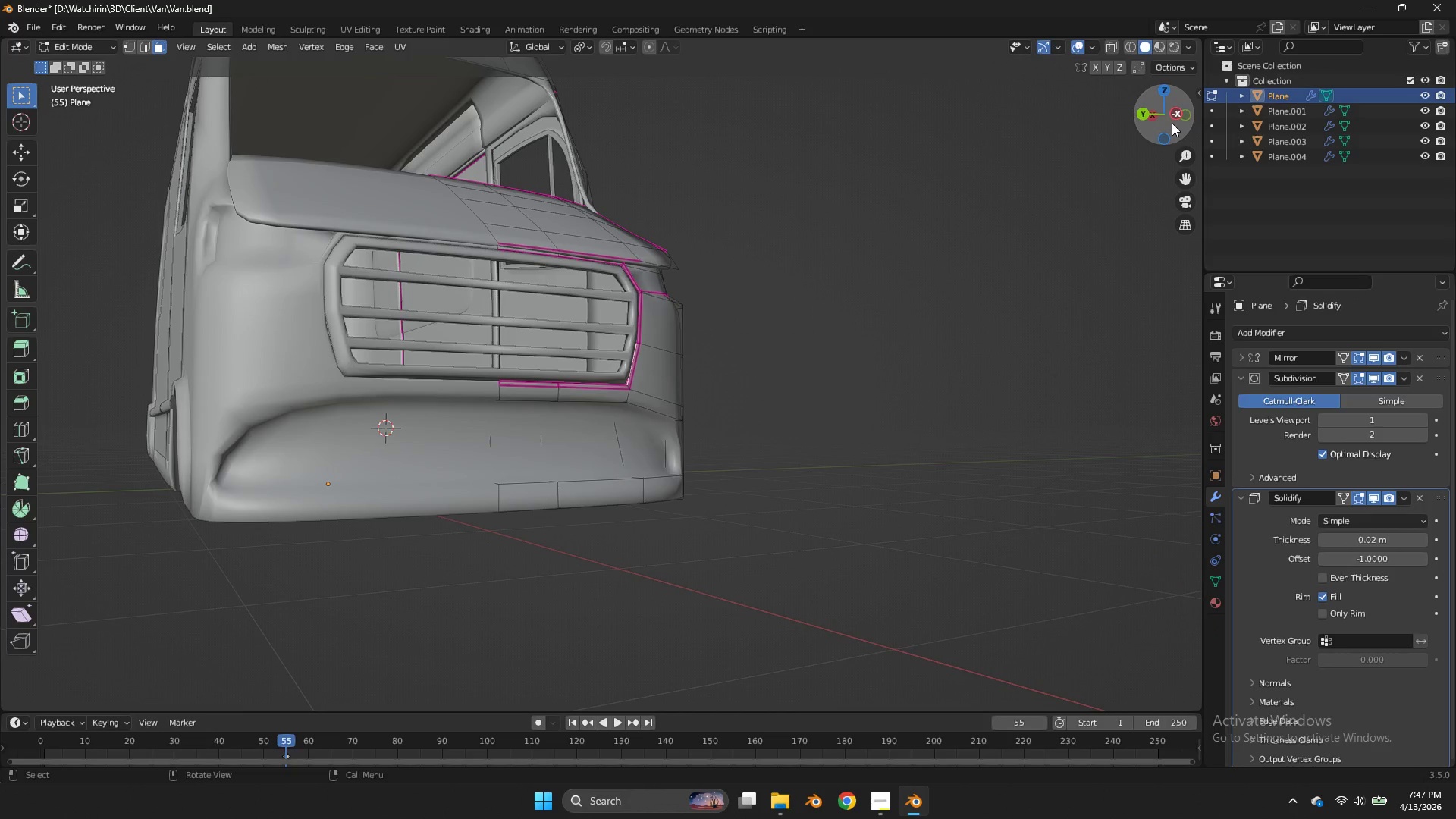 
scroll: coordinate [641, 416], scroll_direction: up, amount: 2.0
 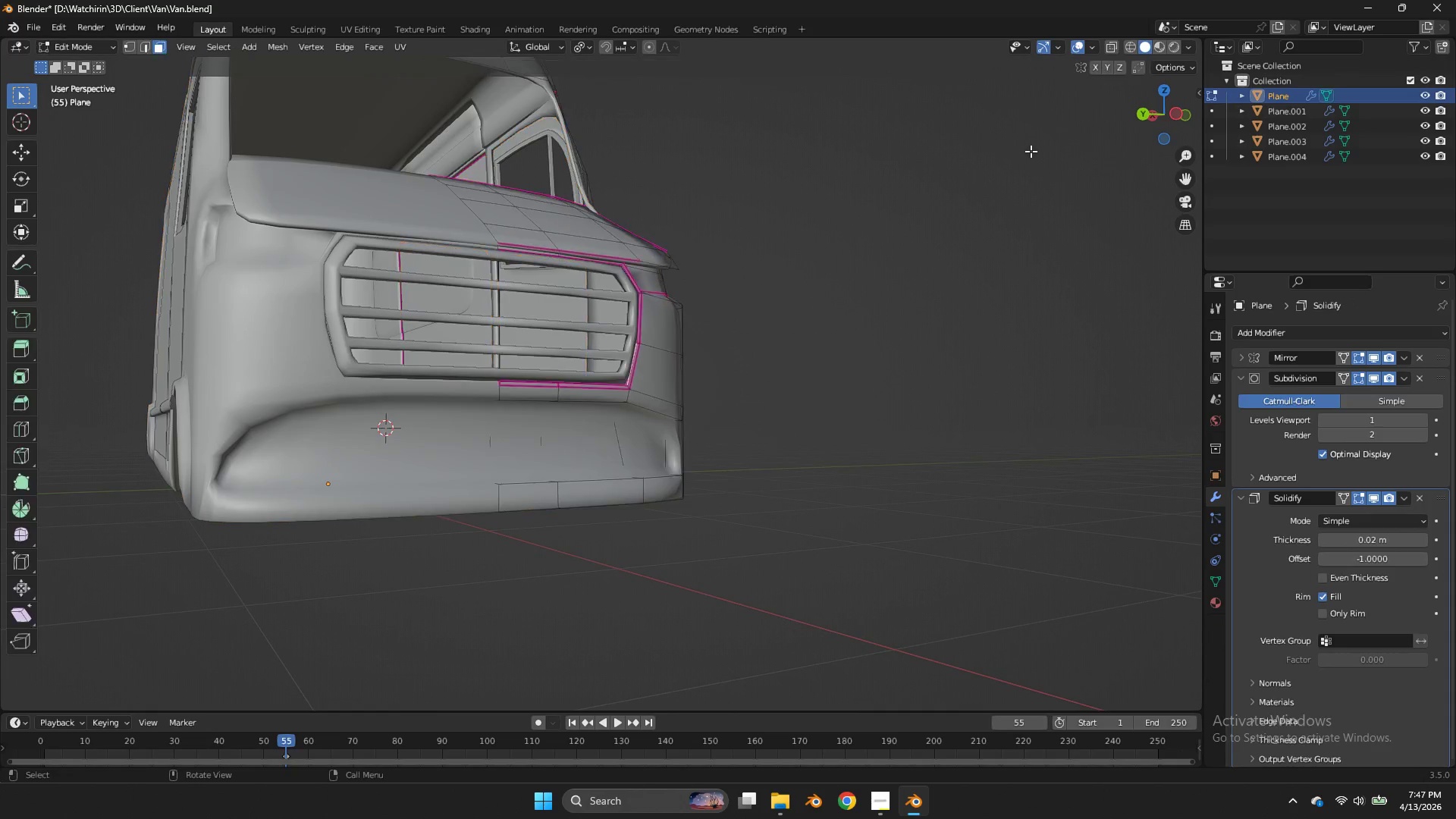 
left_click([1173, 122])
 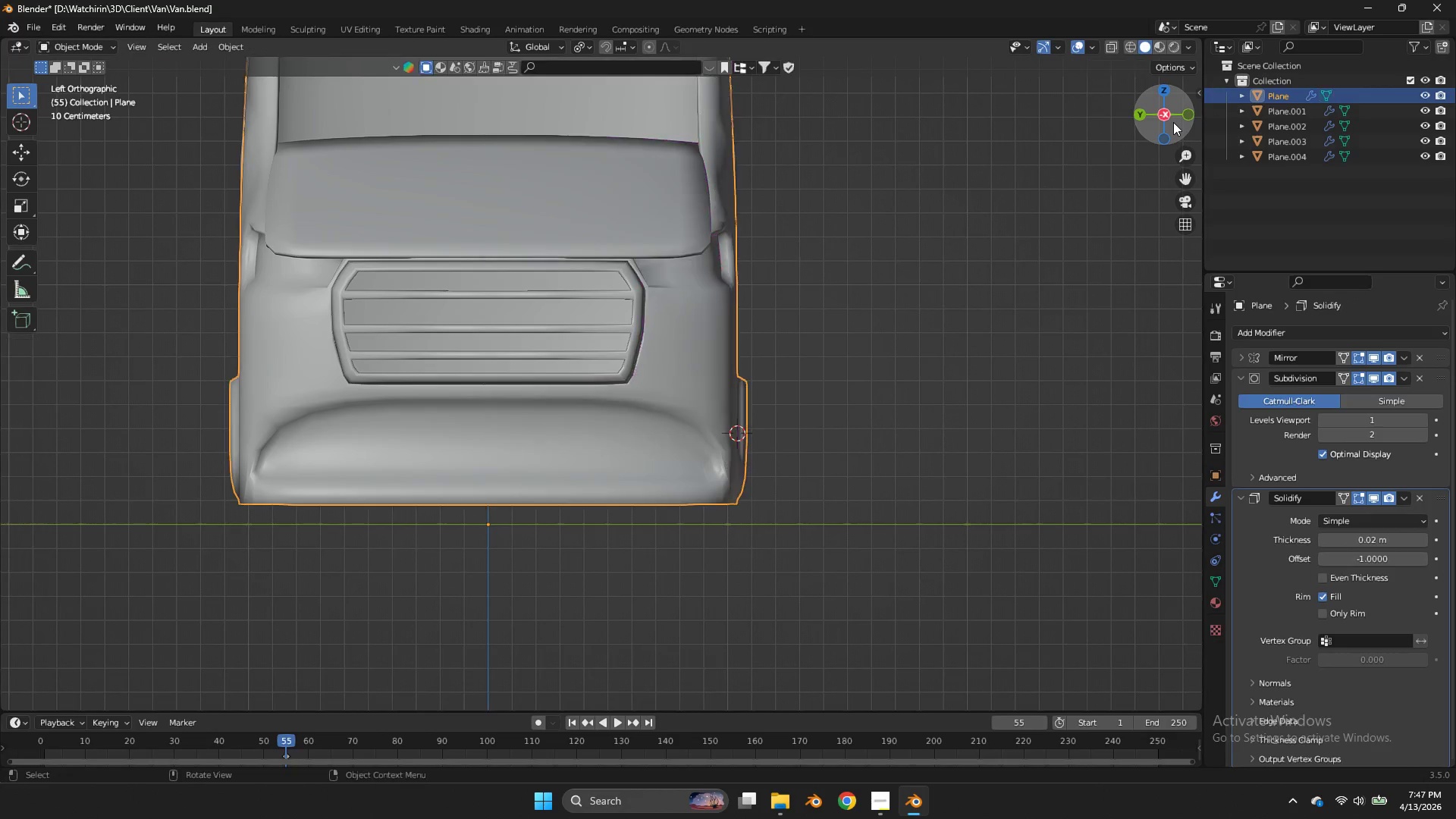 
key(Tab)
 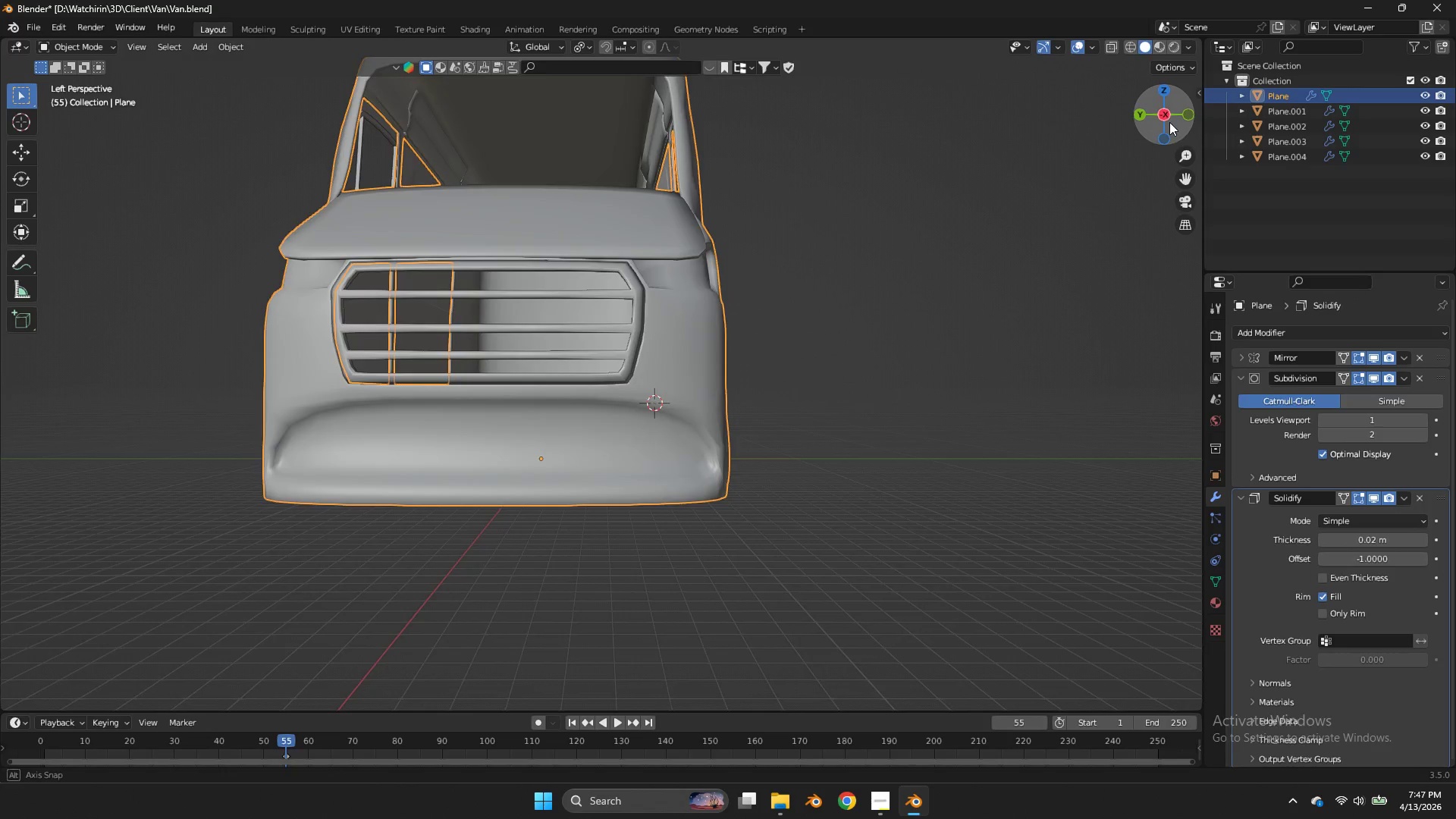 
left_click_drag(start_coordinate=[1172, 122], to_coordinate=[1059, 124])
 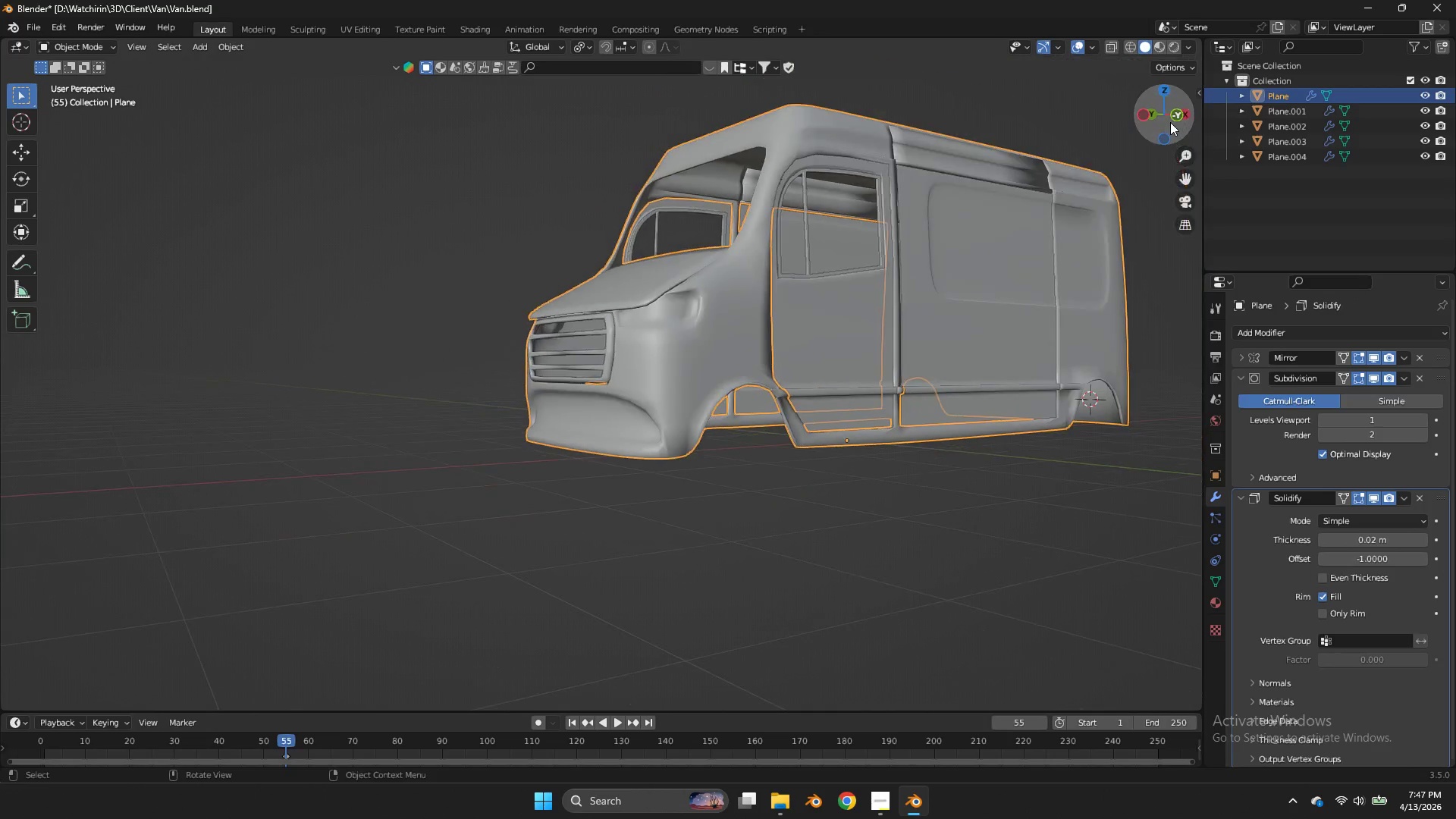 
left_click_drag(start_coordinate=[1170, 122], to_coordinate=[80, 144])
 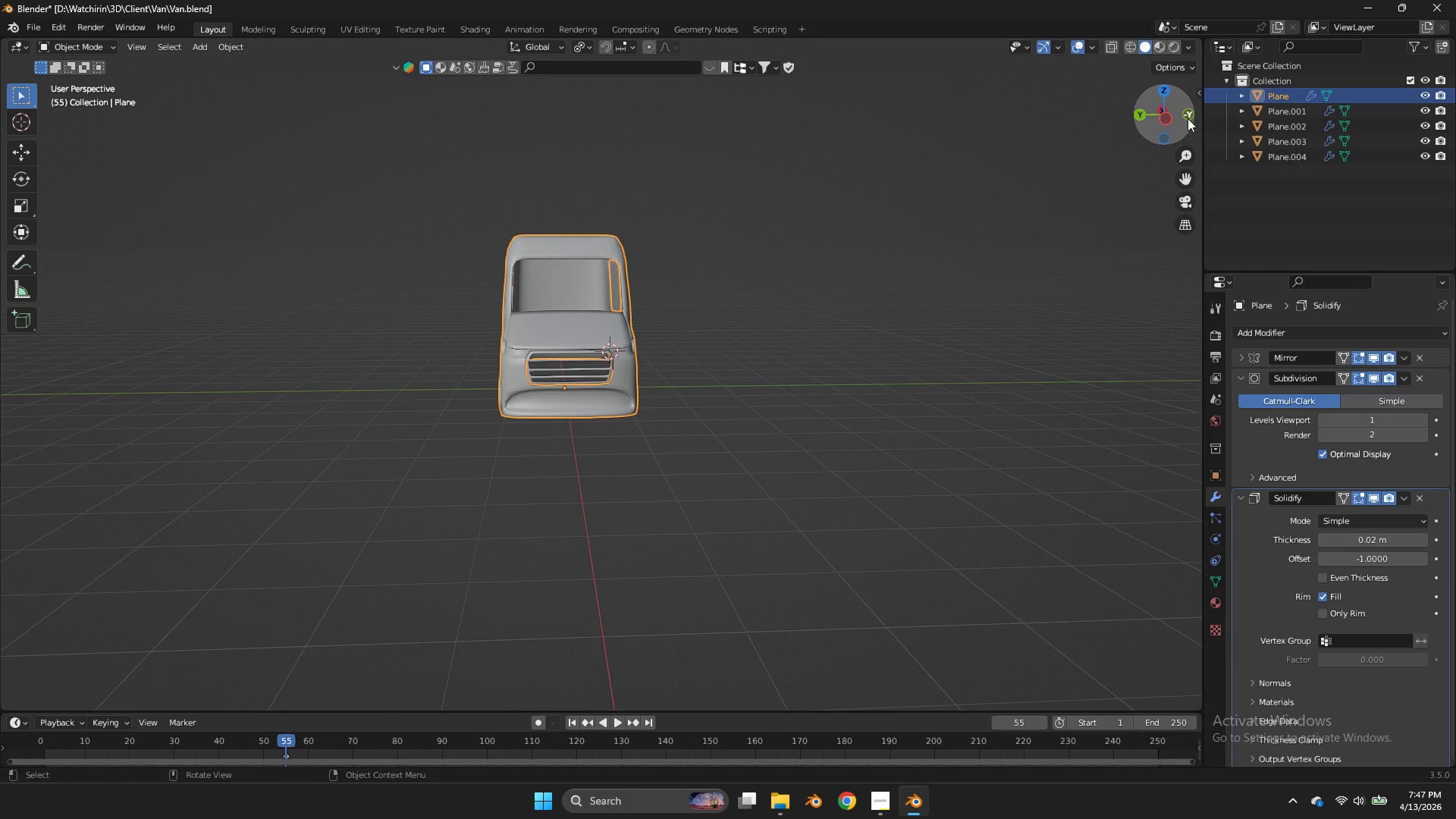 
scroll: coordinate [1170, 122], scroll_direction: down, amount: 7.0
 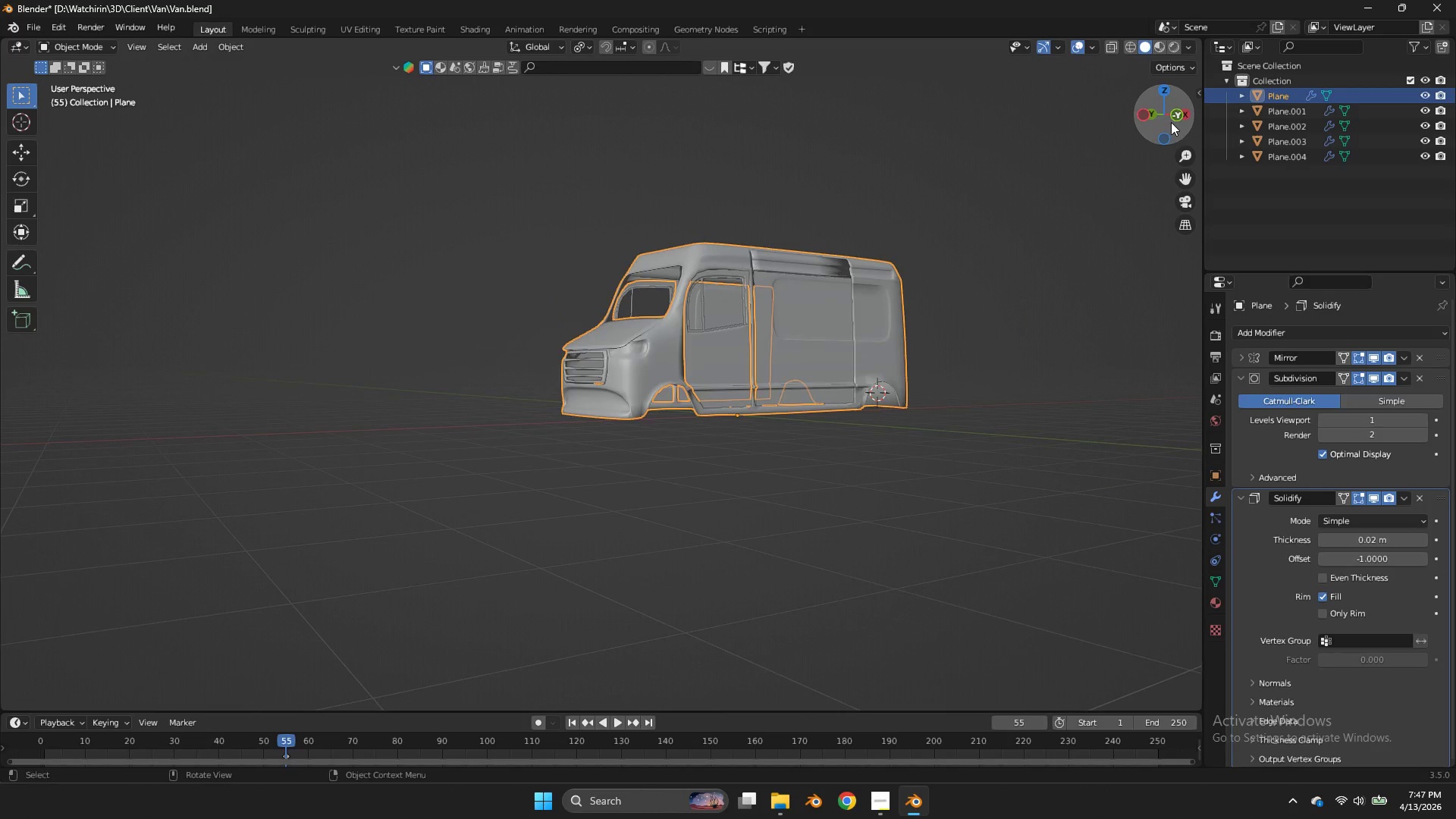 
left_click([1188, 118])
 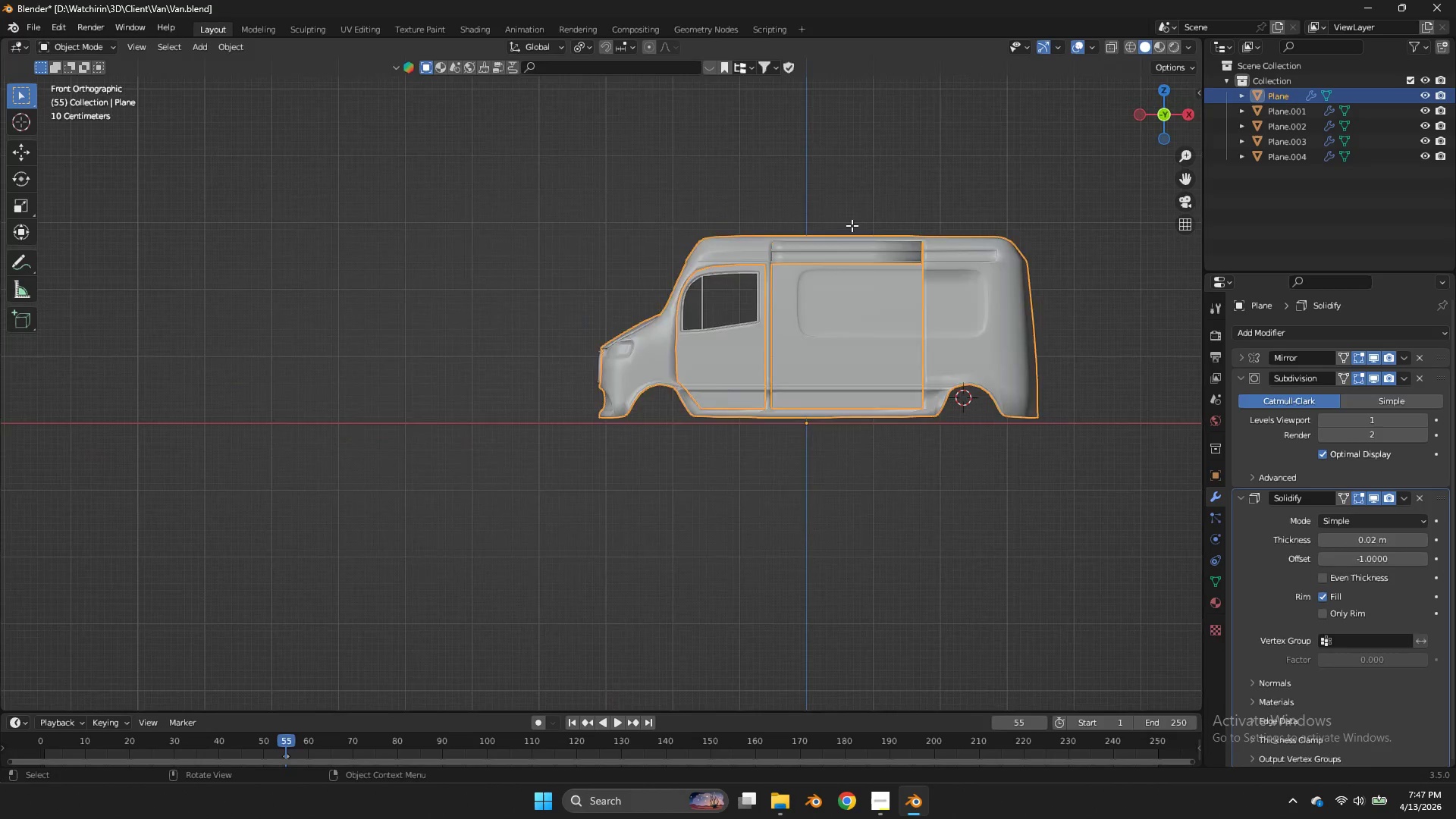 
key(Tab)
 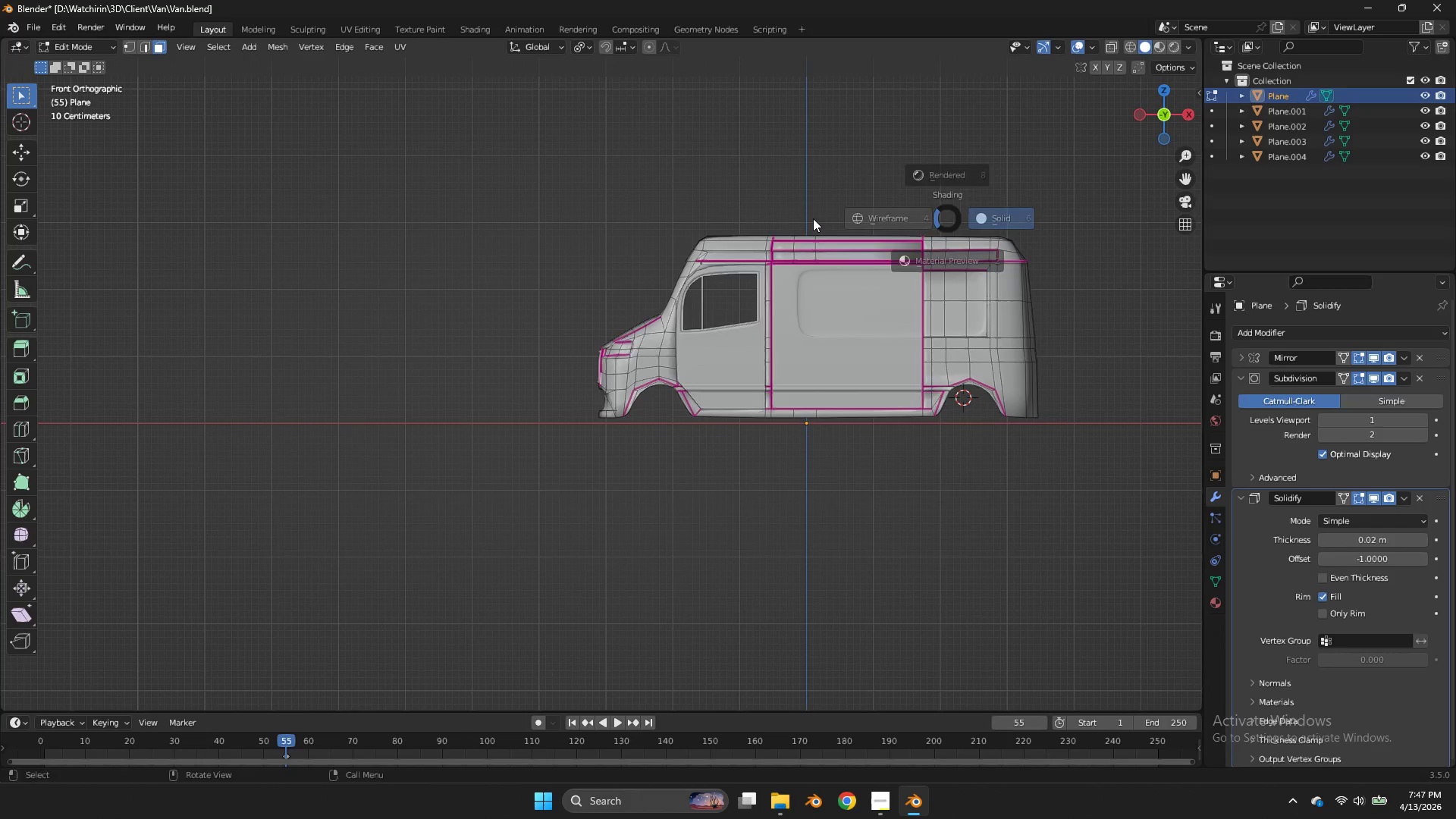 
key(Z)
 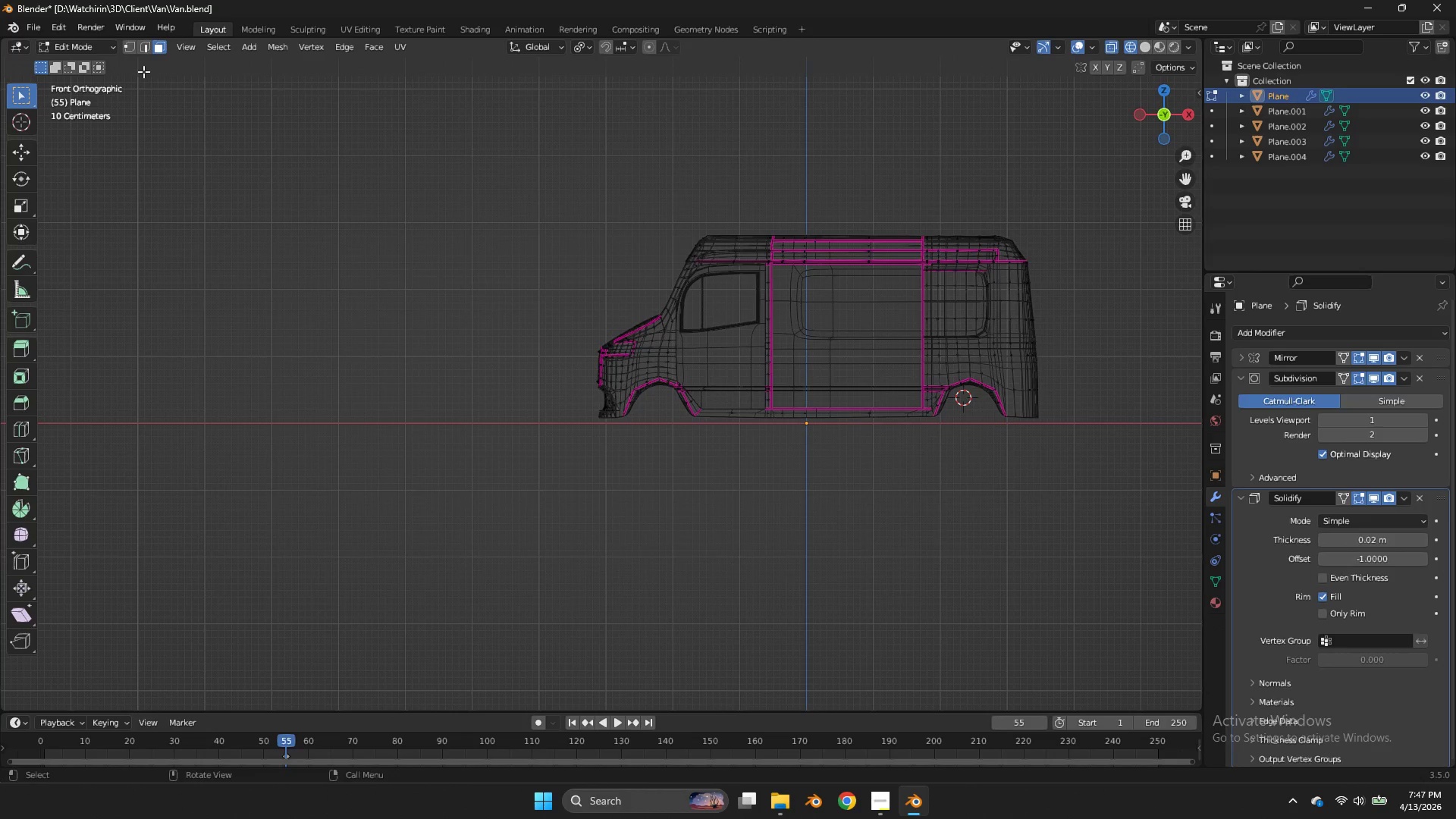 
key(Tab)
 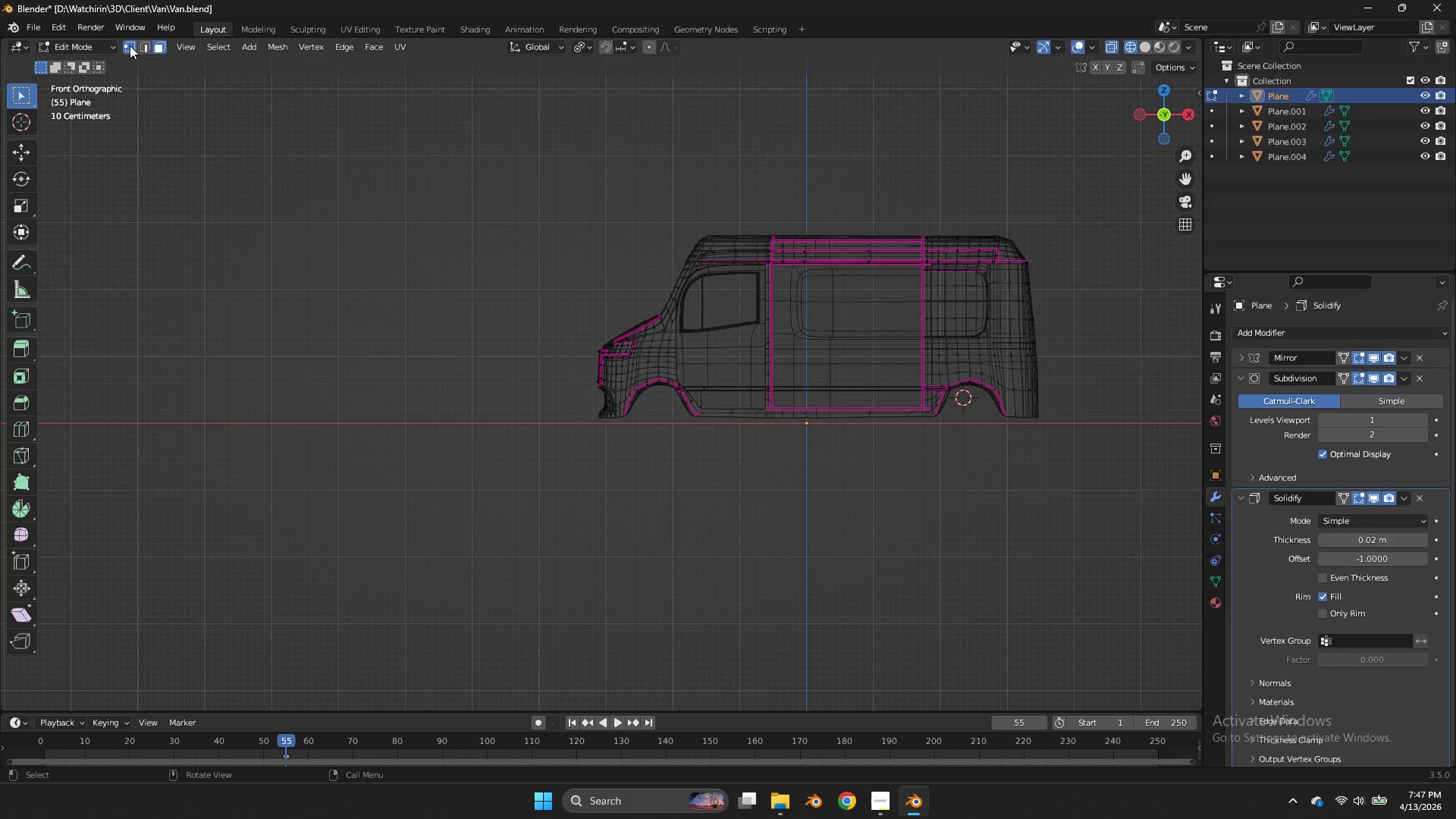 
left_click([130, 46])
 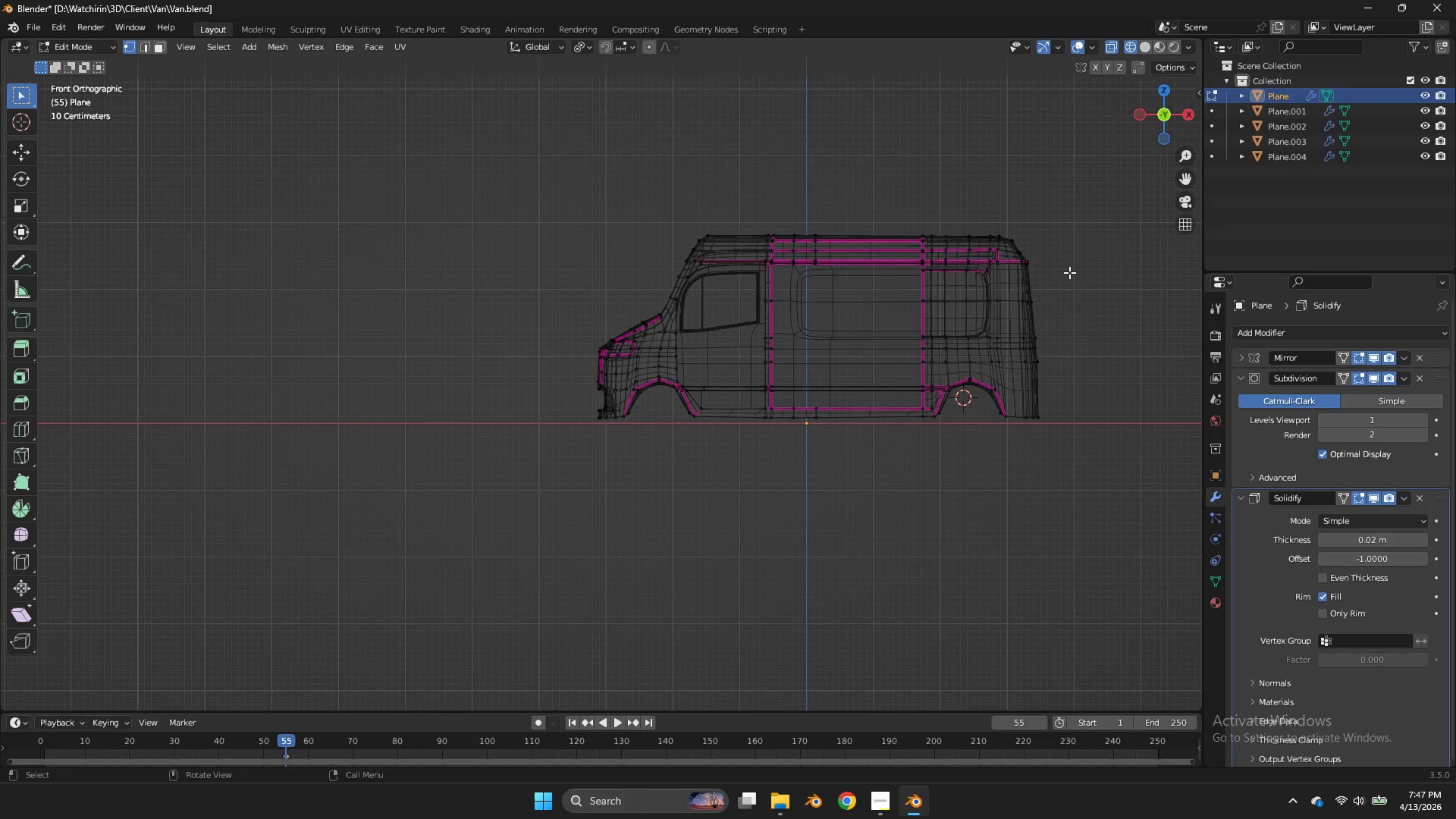 
left_click_drag(start_coordinate=[1070, 271], to_coordinate=[836, 314])
 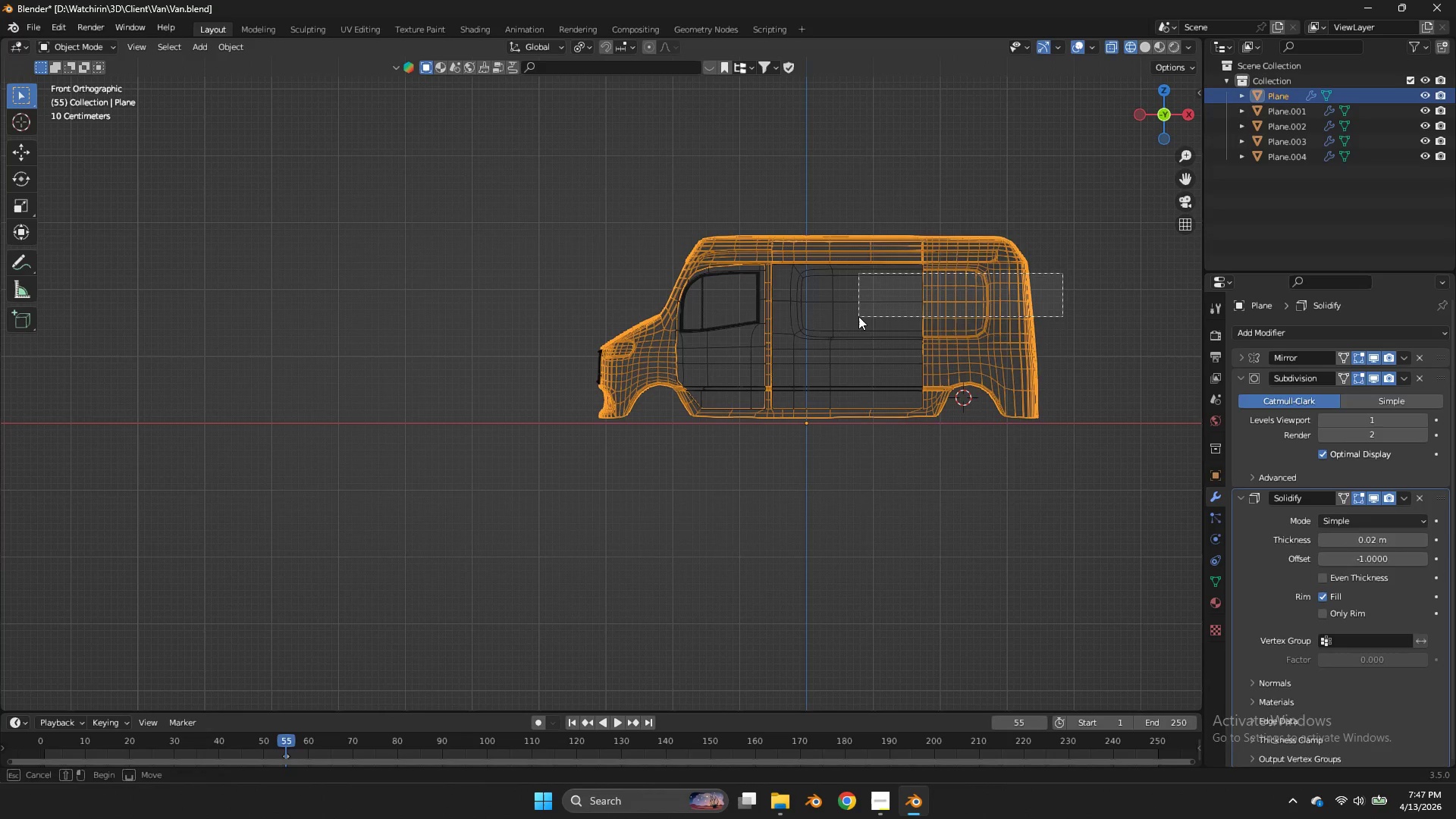 
double_click([836, 314])
 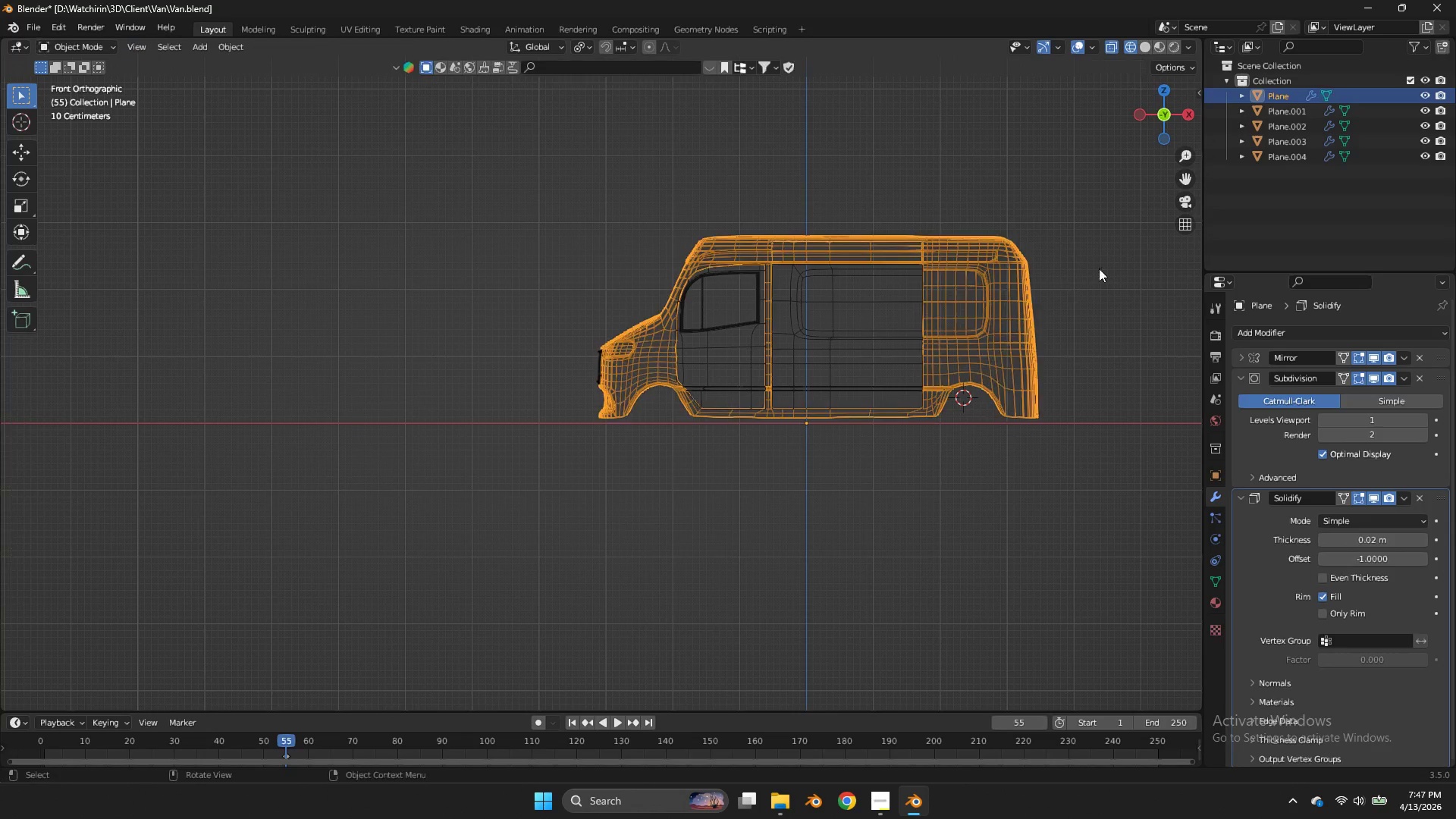 
key(Tab)
 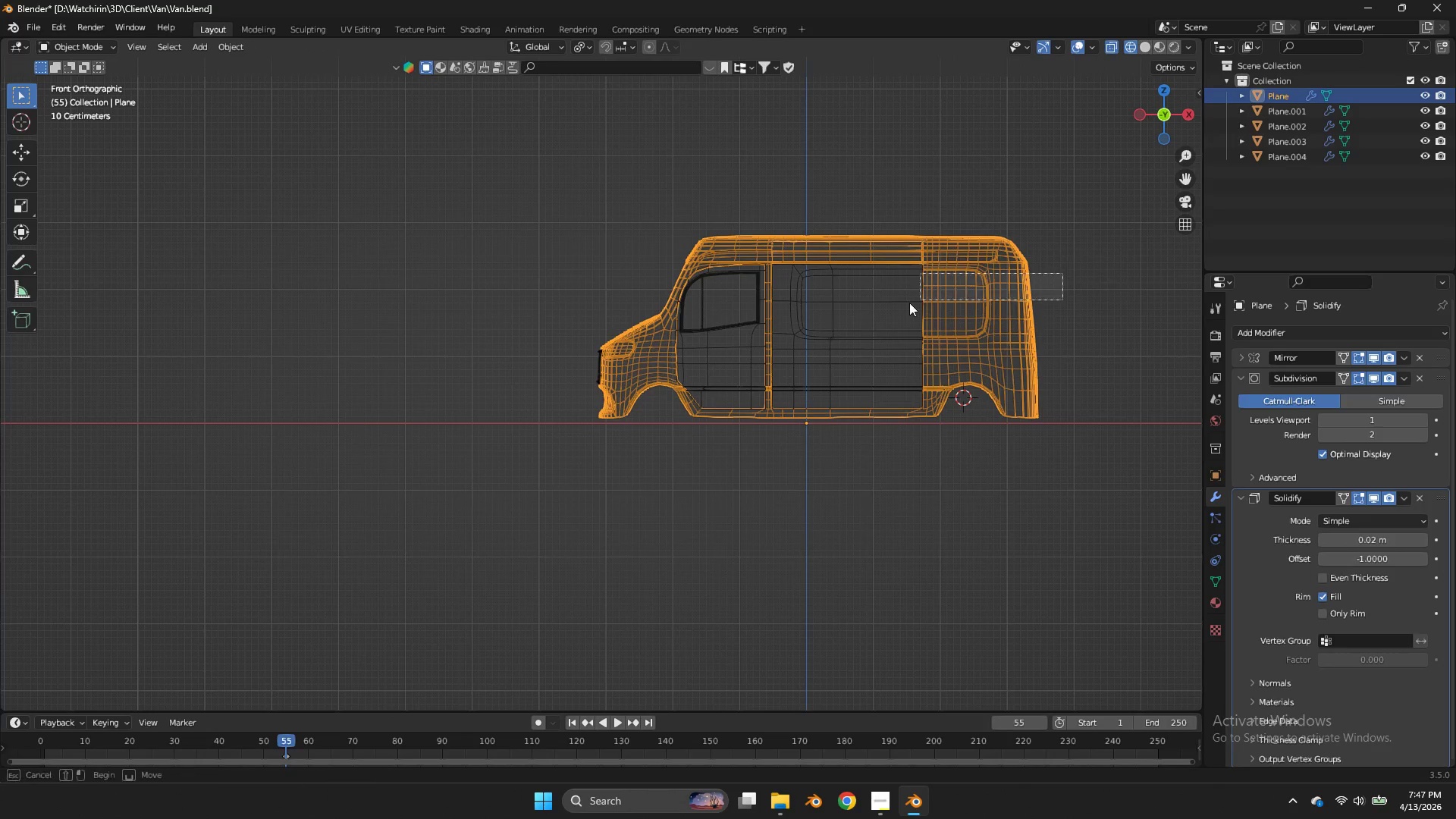 
left_click_drag(start_coordinate=[1062, 273], to_coordinate=[745, 337])
 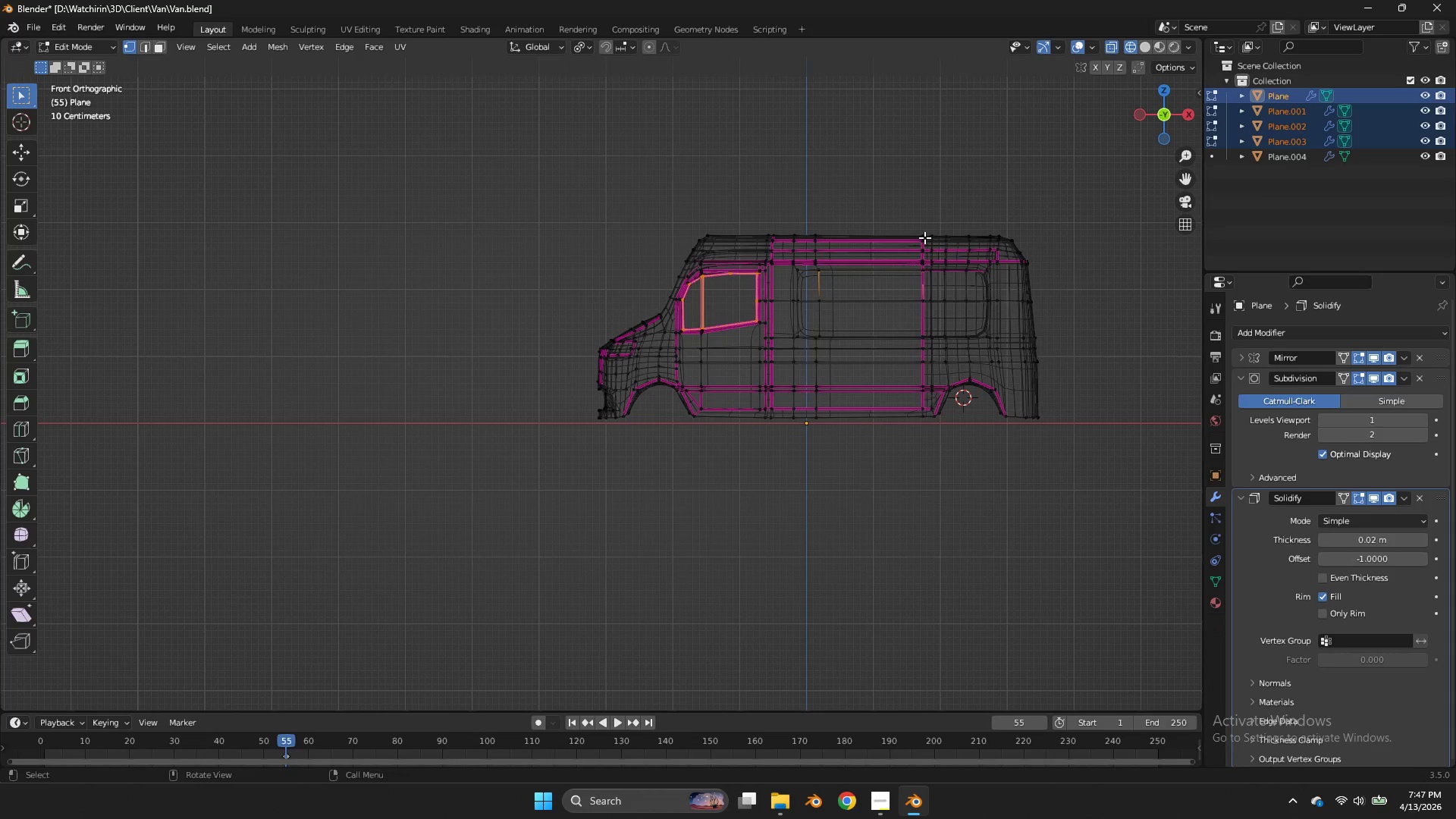 
key(Tab)
 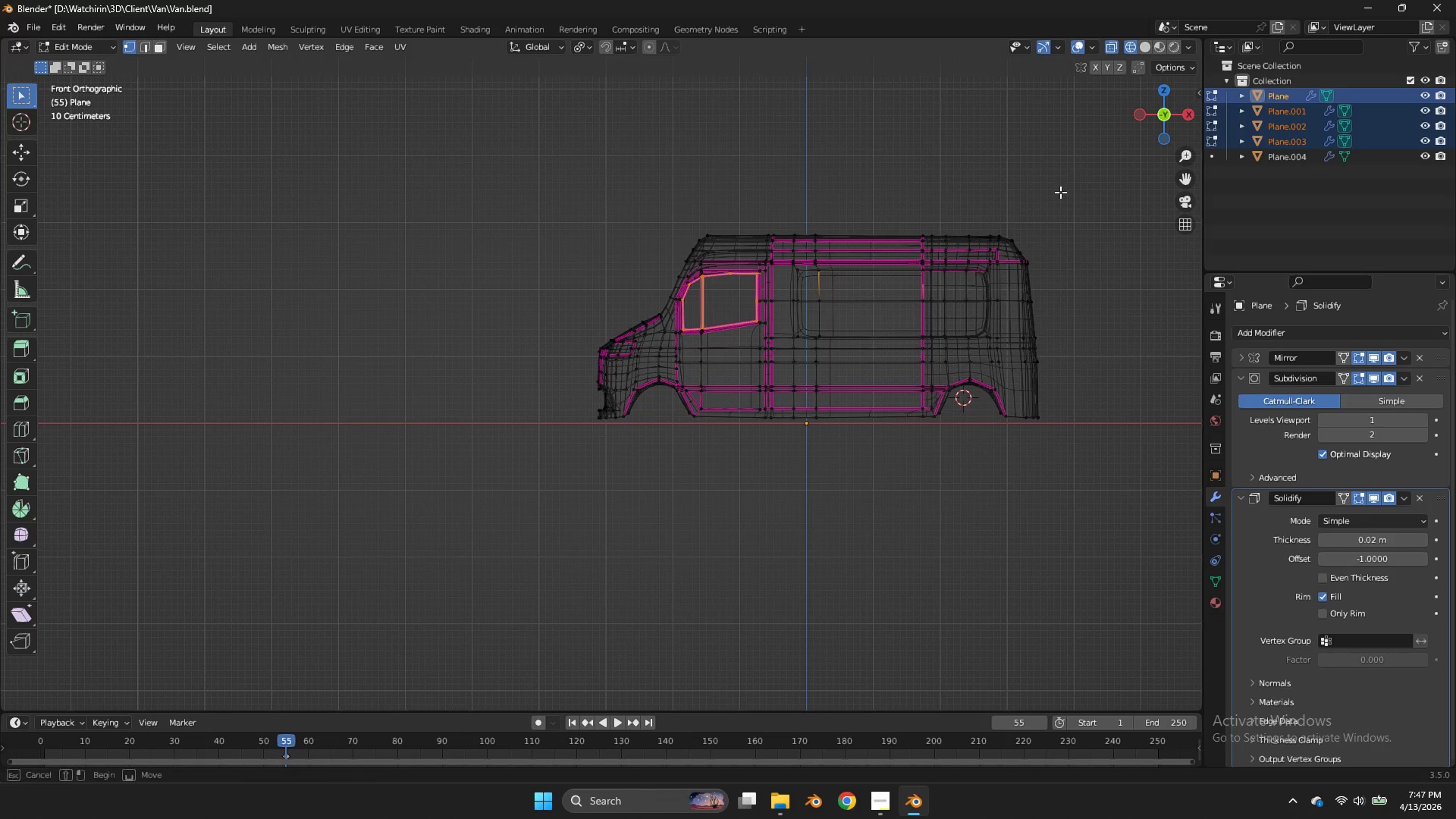 
left_click_drag(start_coordinate=[1079, 177], to_coordinate=[663, 292])
 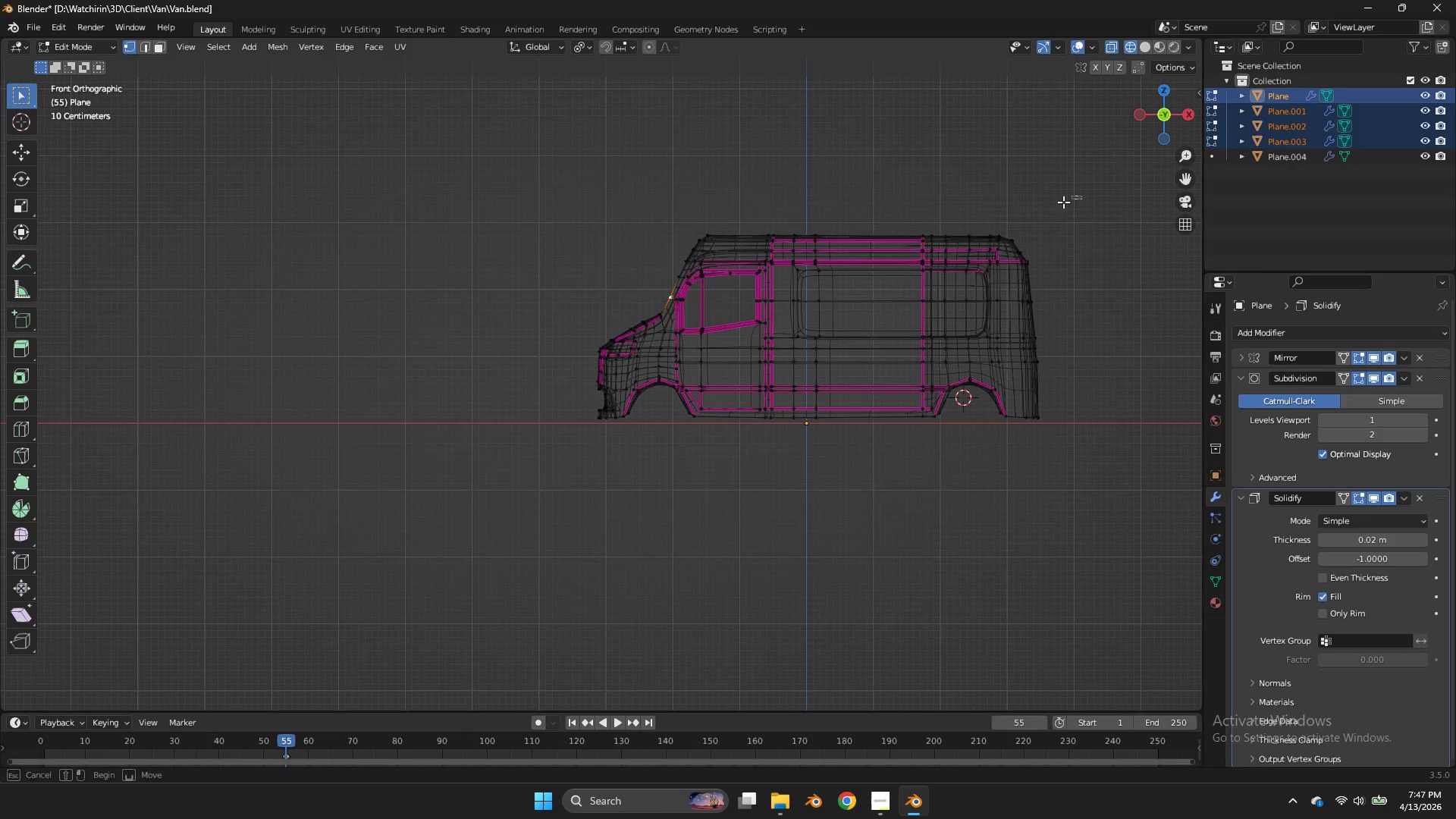 
left_click([663, 292])
 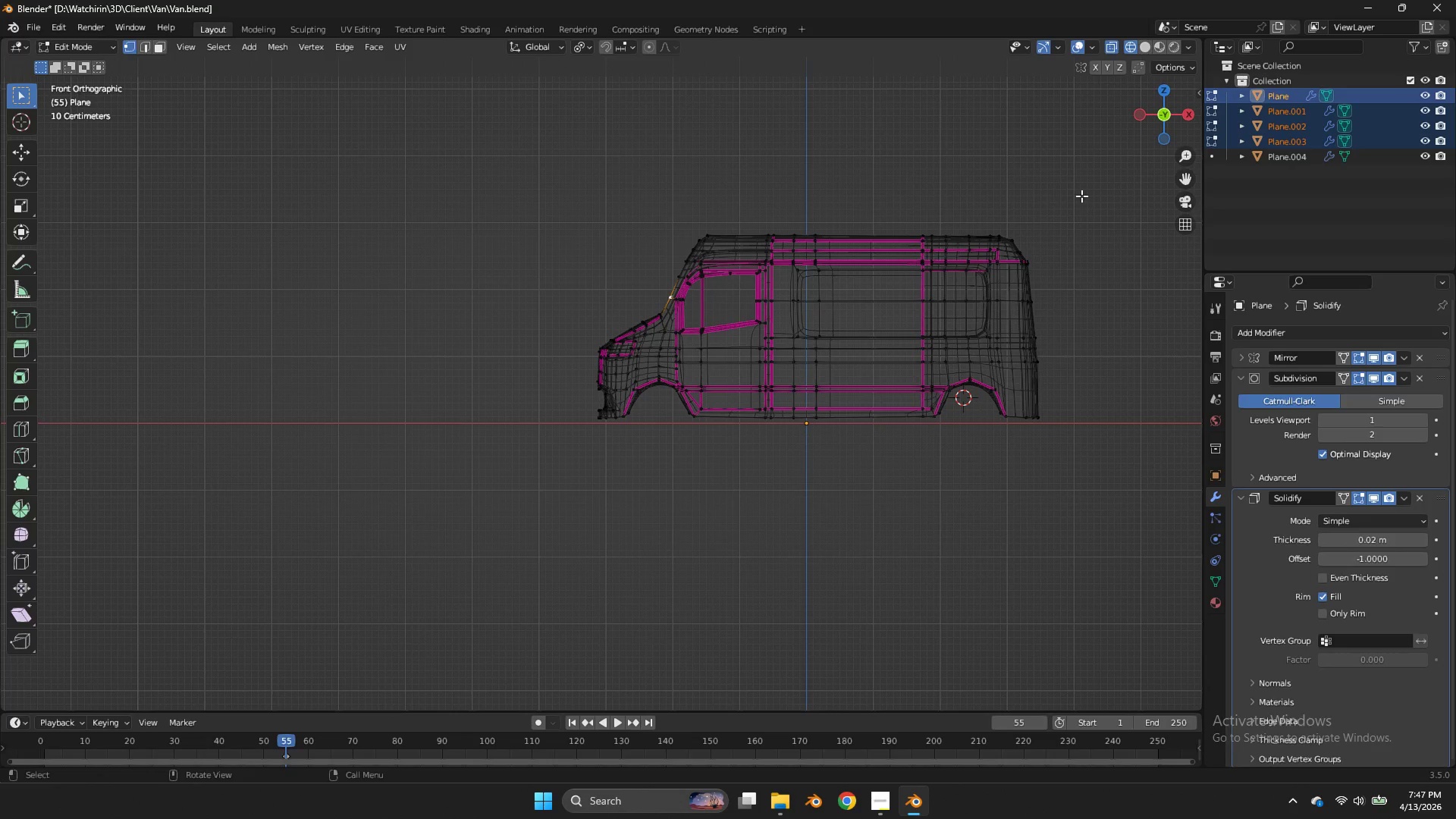 
left_click_drag(start_coordinate=[1081, 196], to_coordinate=[644, 287])
 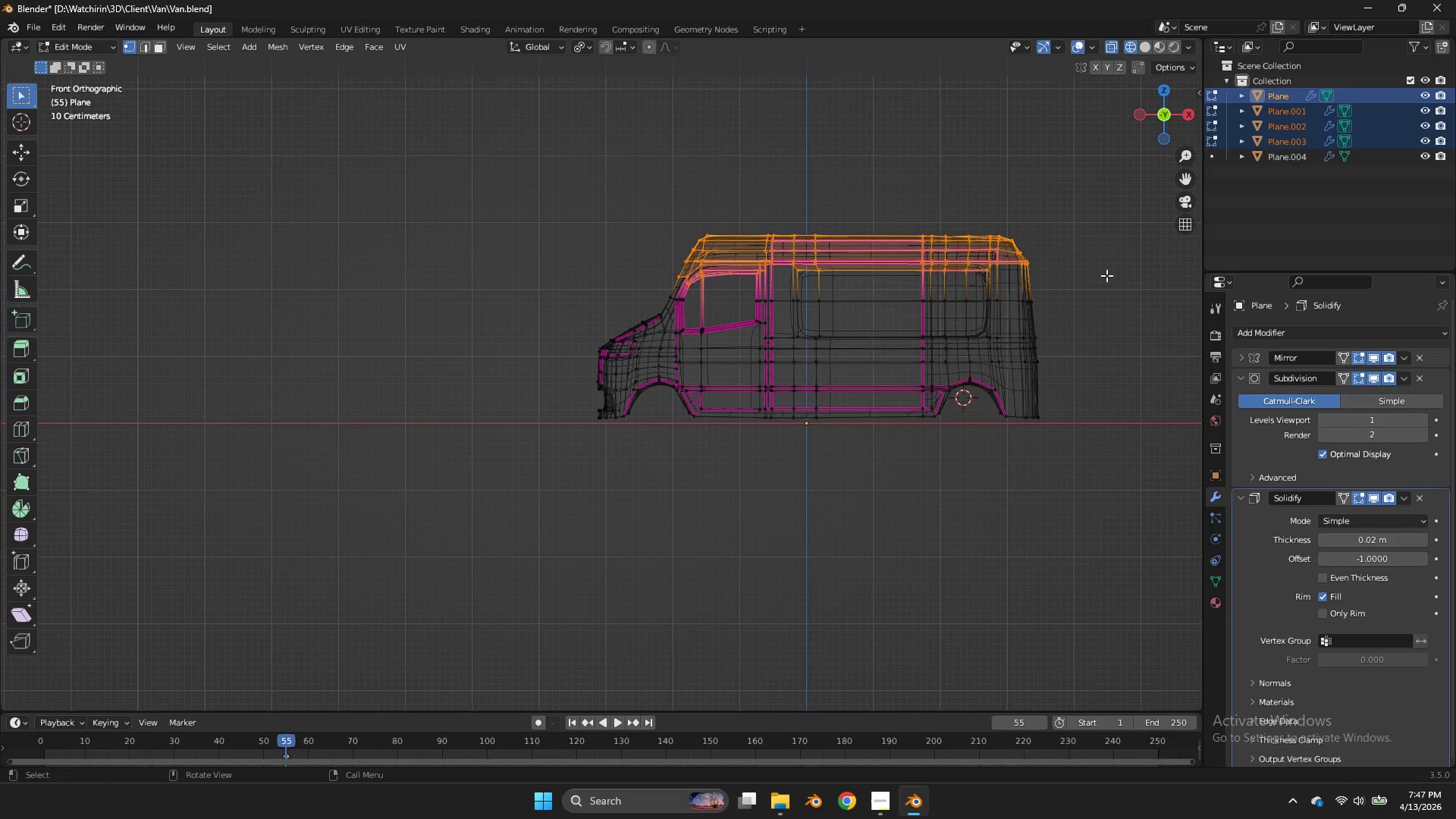 
hold_key(key=ShiftLeft, duration=1.38)
left_click_drag(start_coordinate=[1103, 275], to_coordinate=[661, 312])
 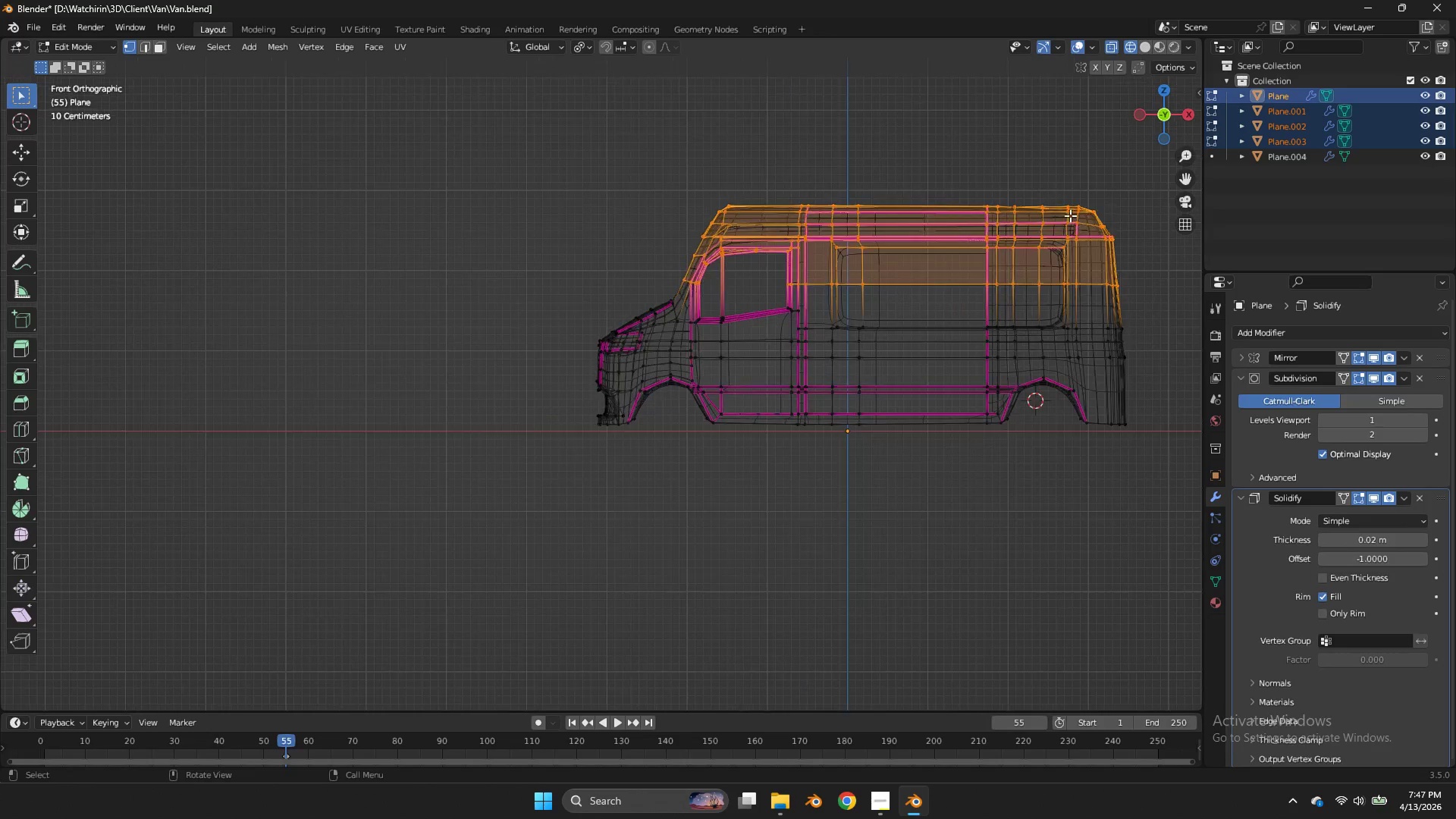 
key(G)
 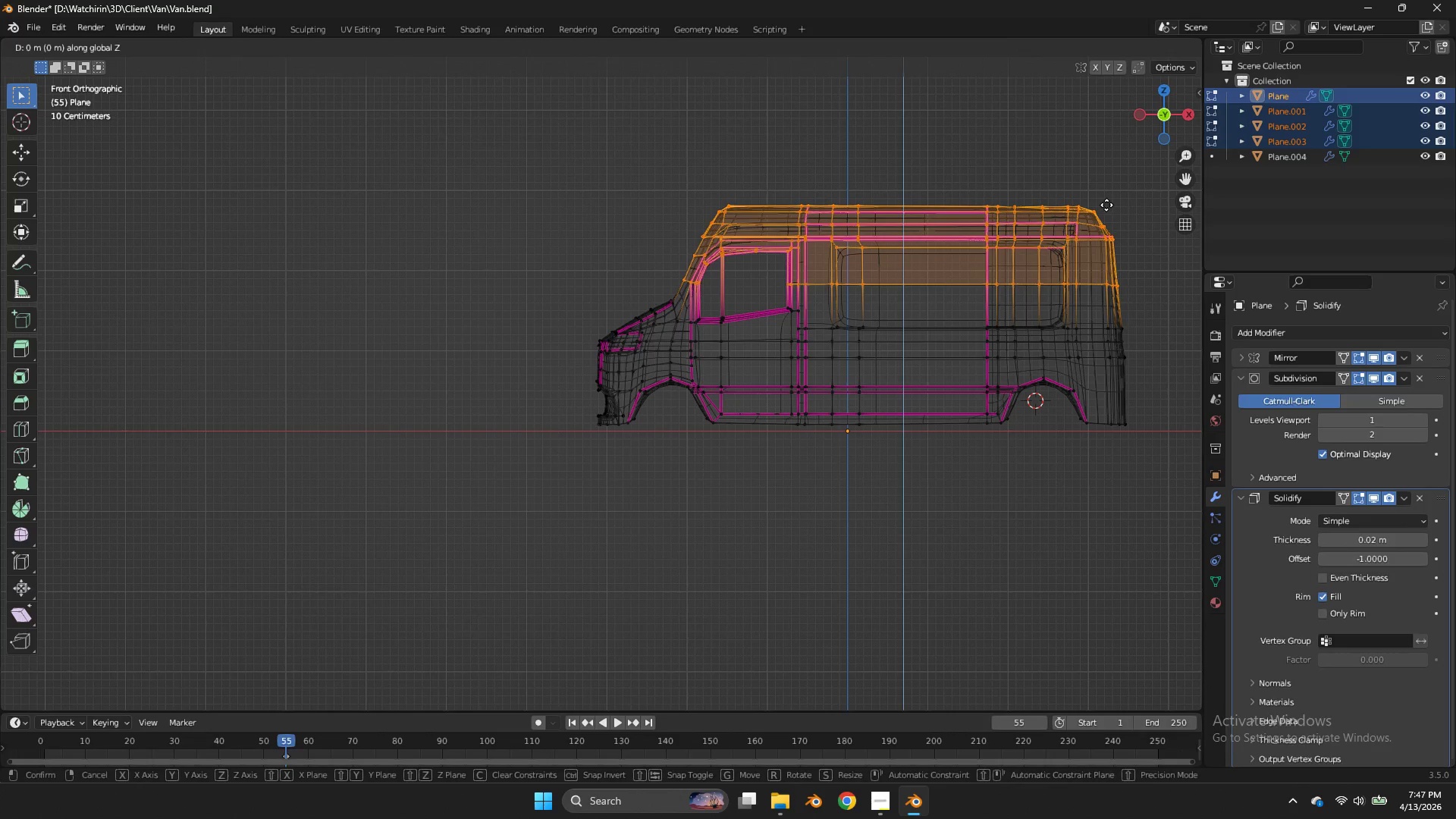 
scroll: coordinate [1065, 218], scroll_direction: up, amount: 1.0
 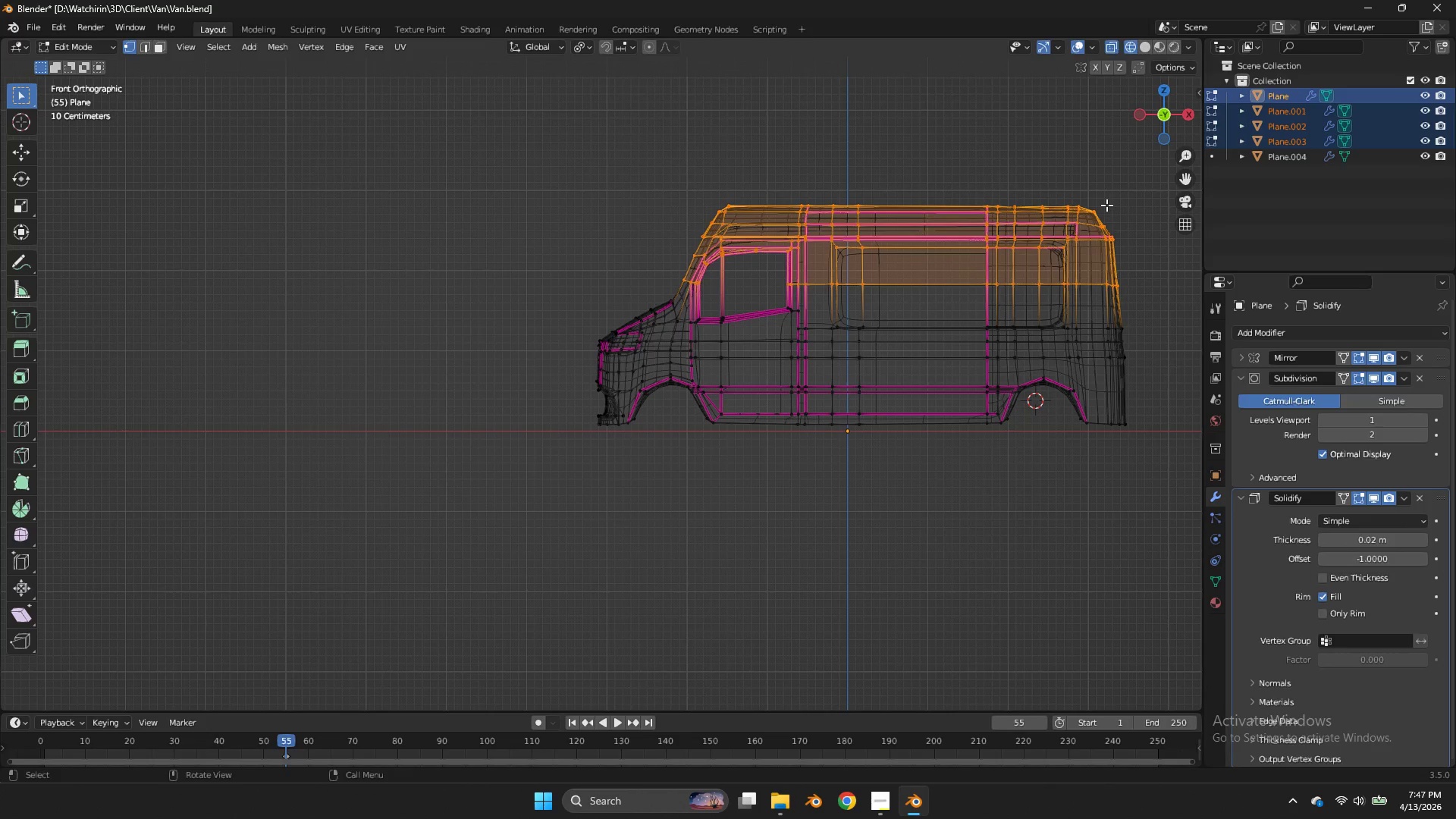 
key(Z)
 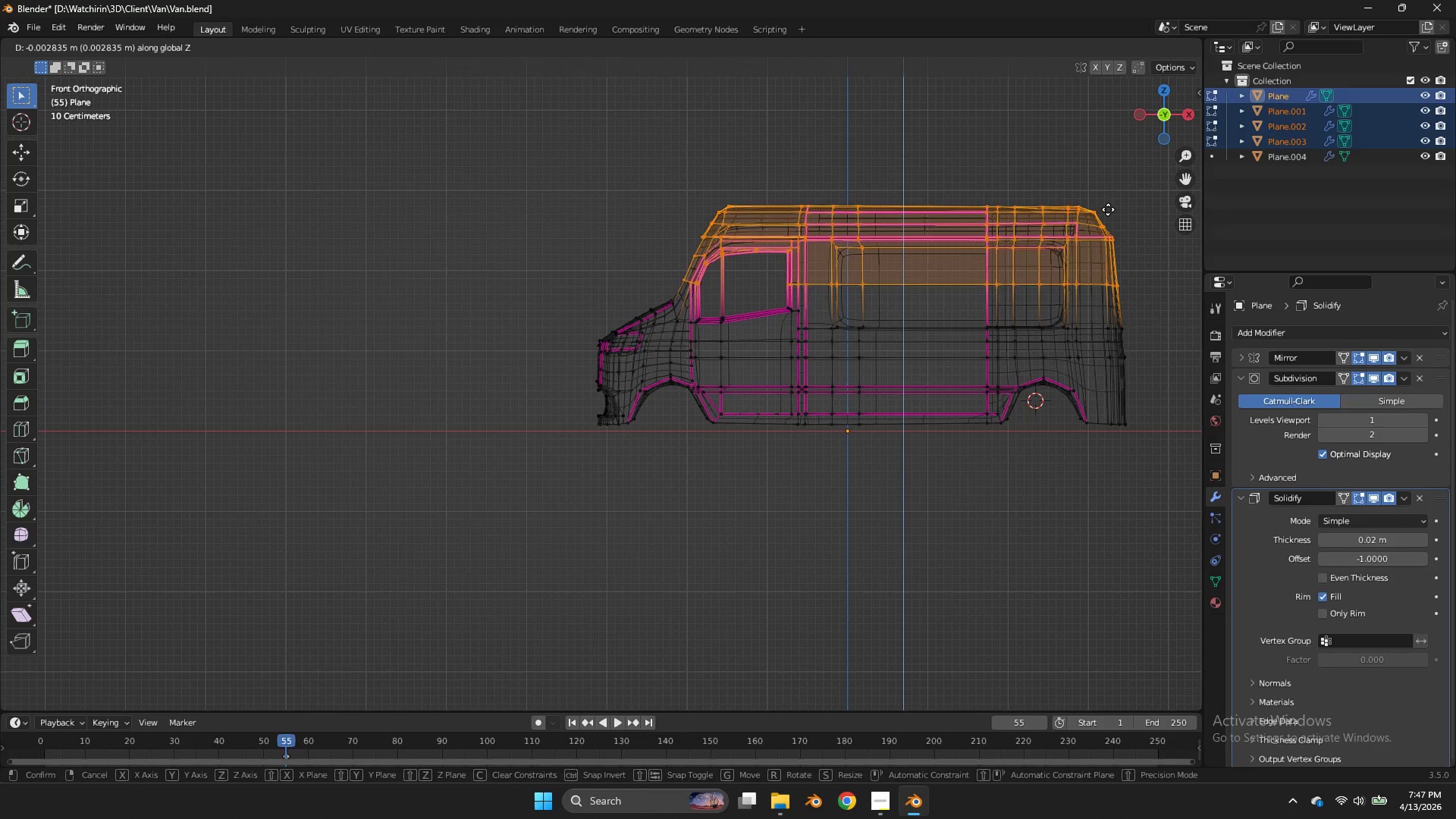 
hold_key(key=ShiftLeft, duration=1.7)
double_click([1119, 312])
 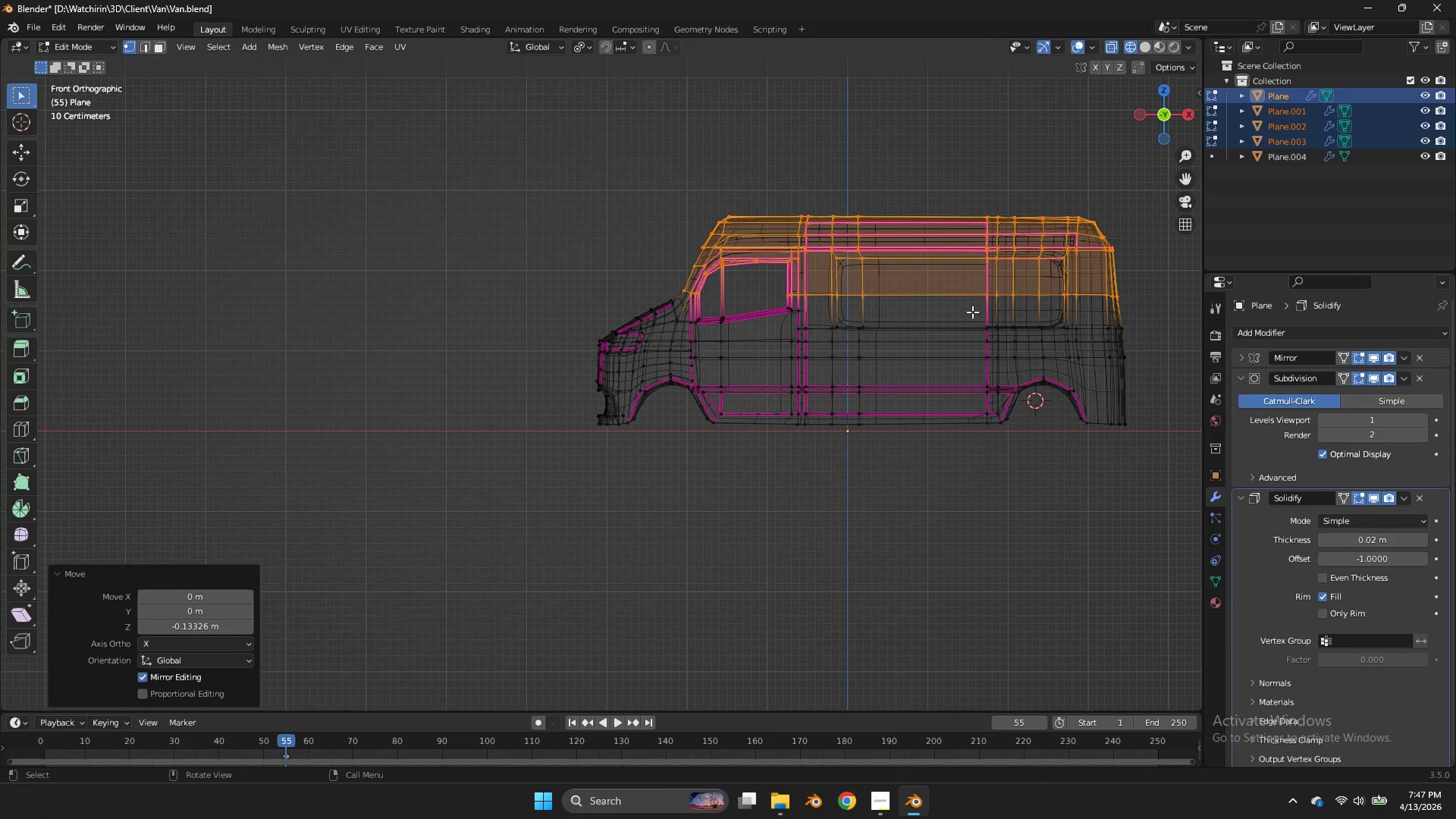 
key(Tab)
 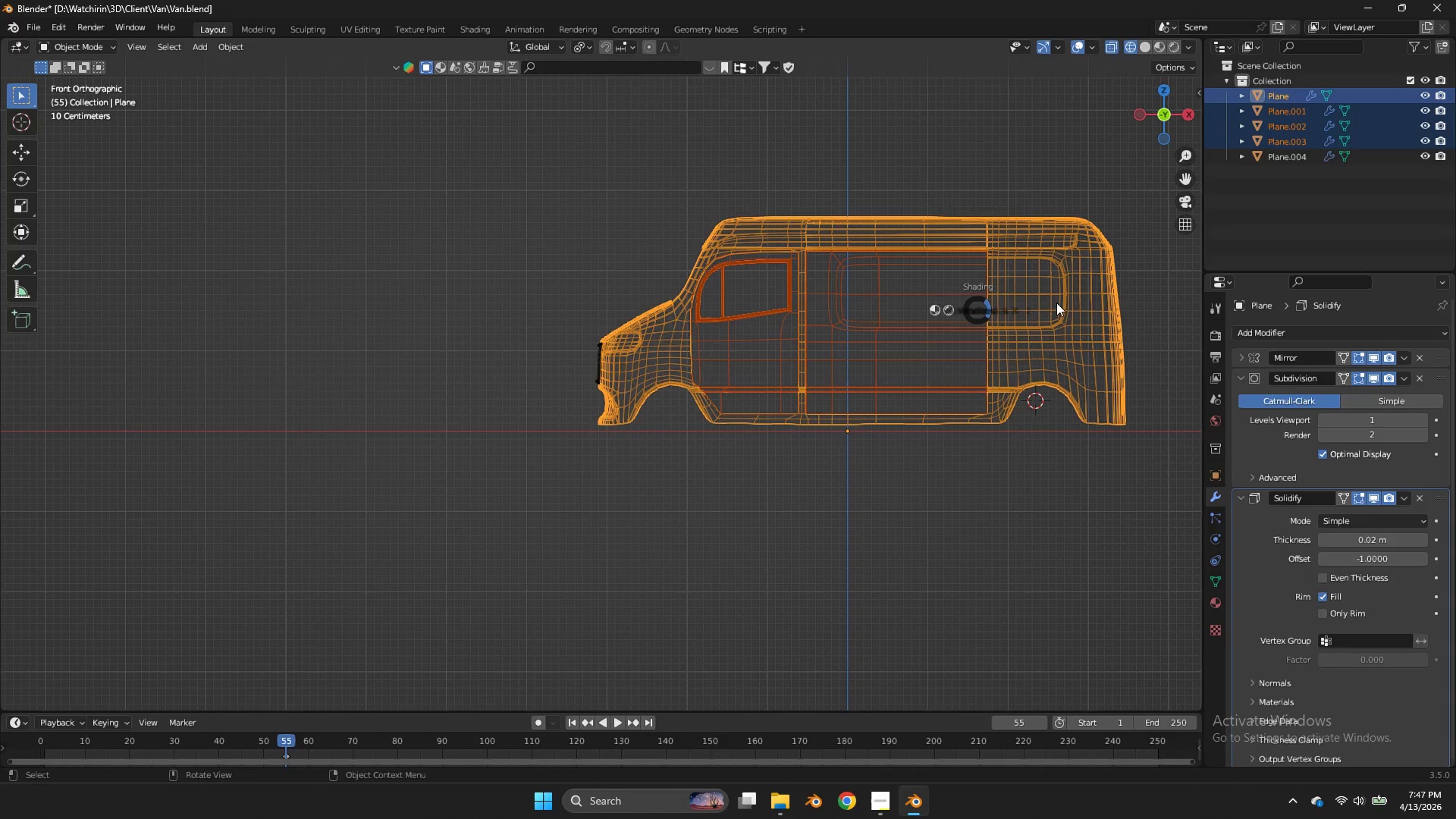 
key(Z)
 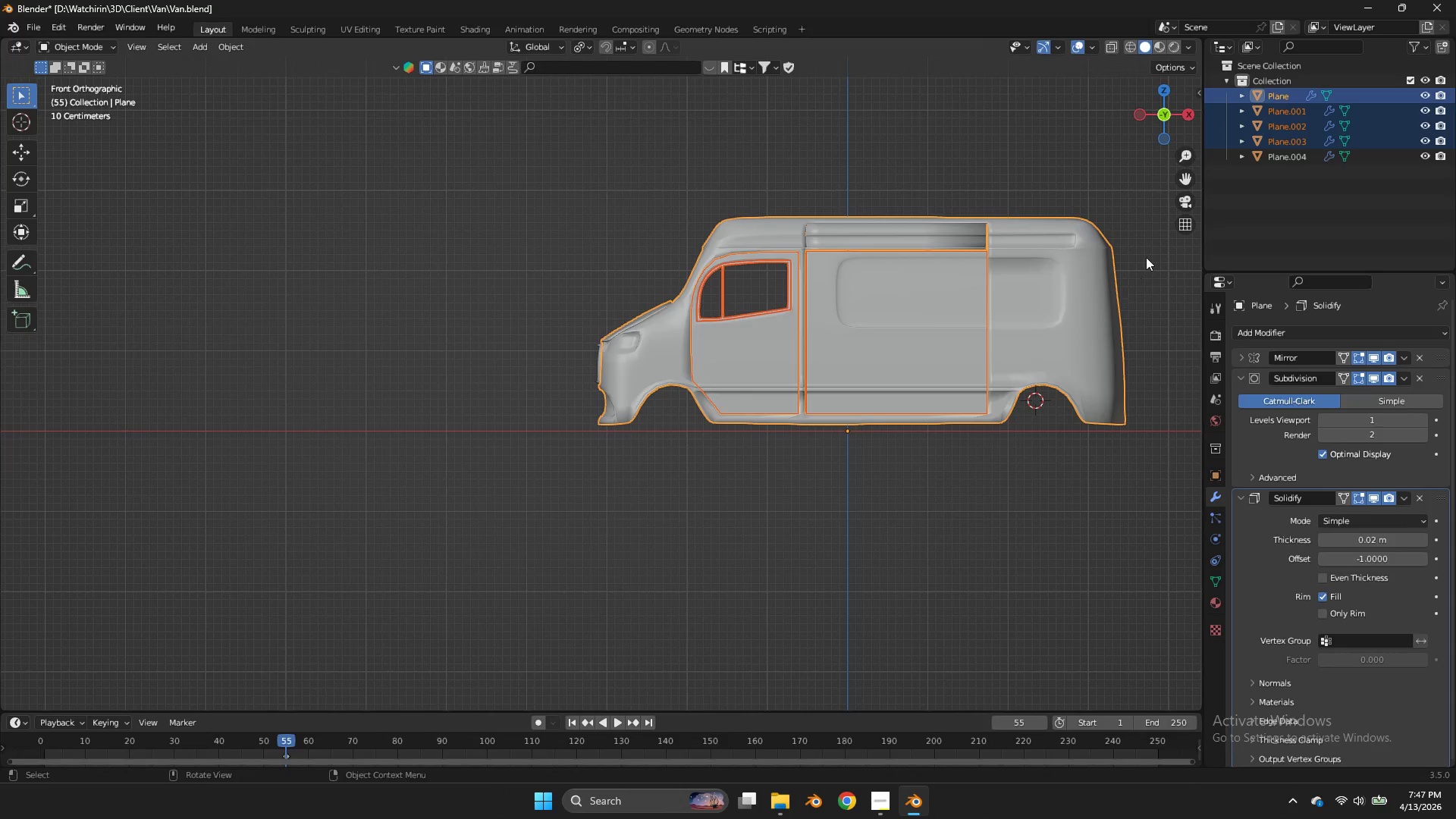 
key(Control+ControlLeft)
 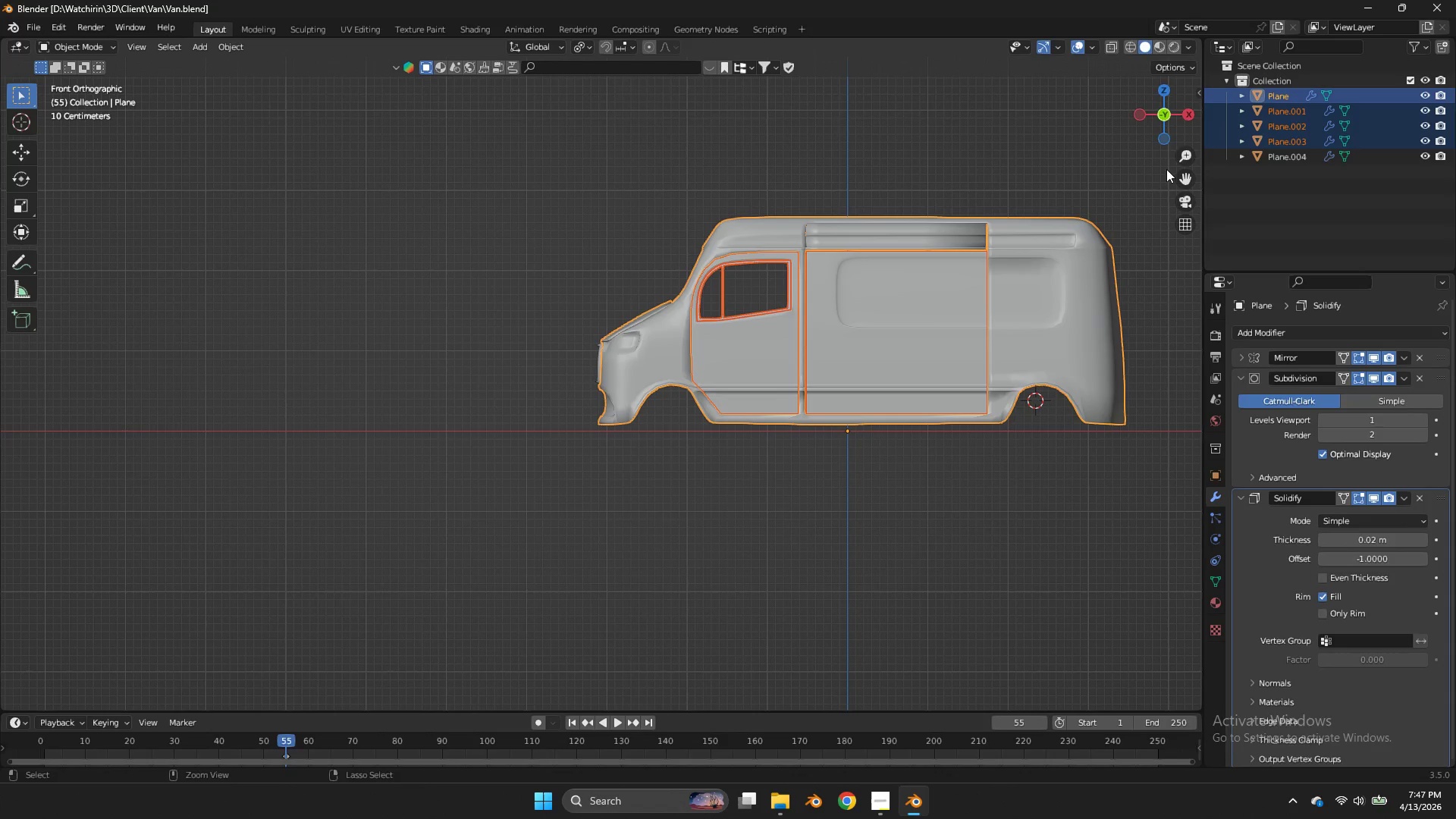 
key(Control+S)
 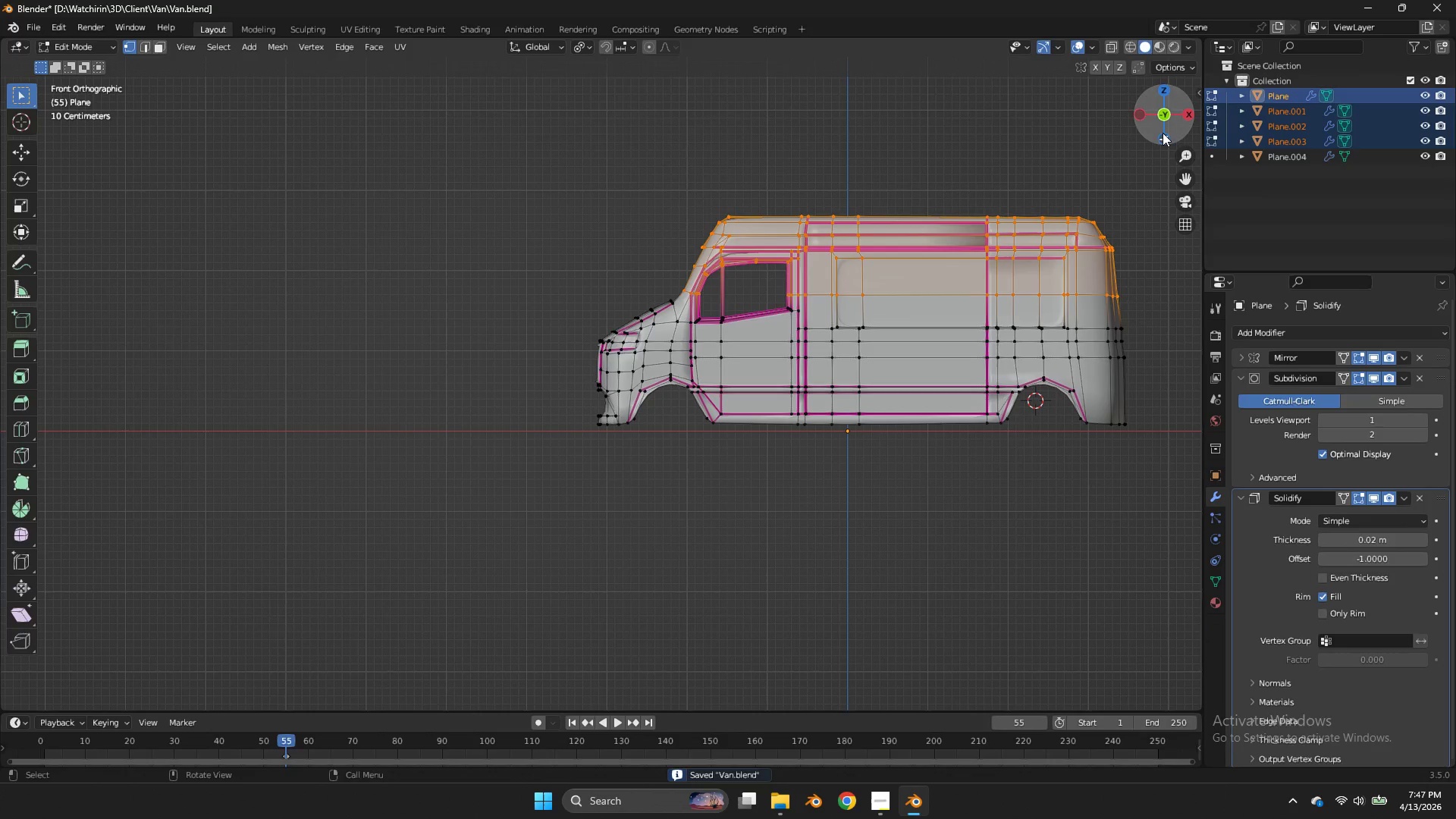 
key(Tab)
type(zgx)
 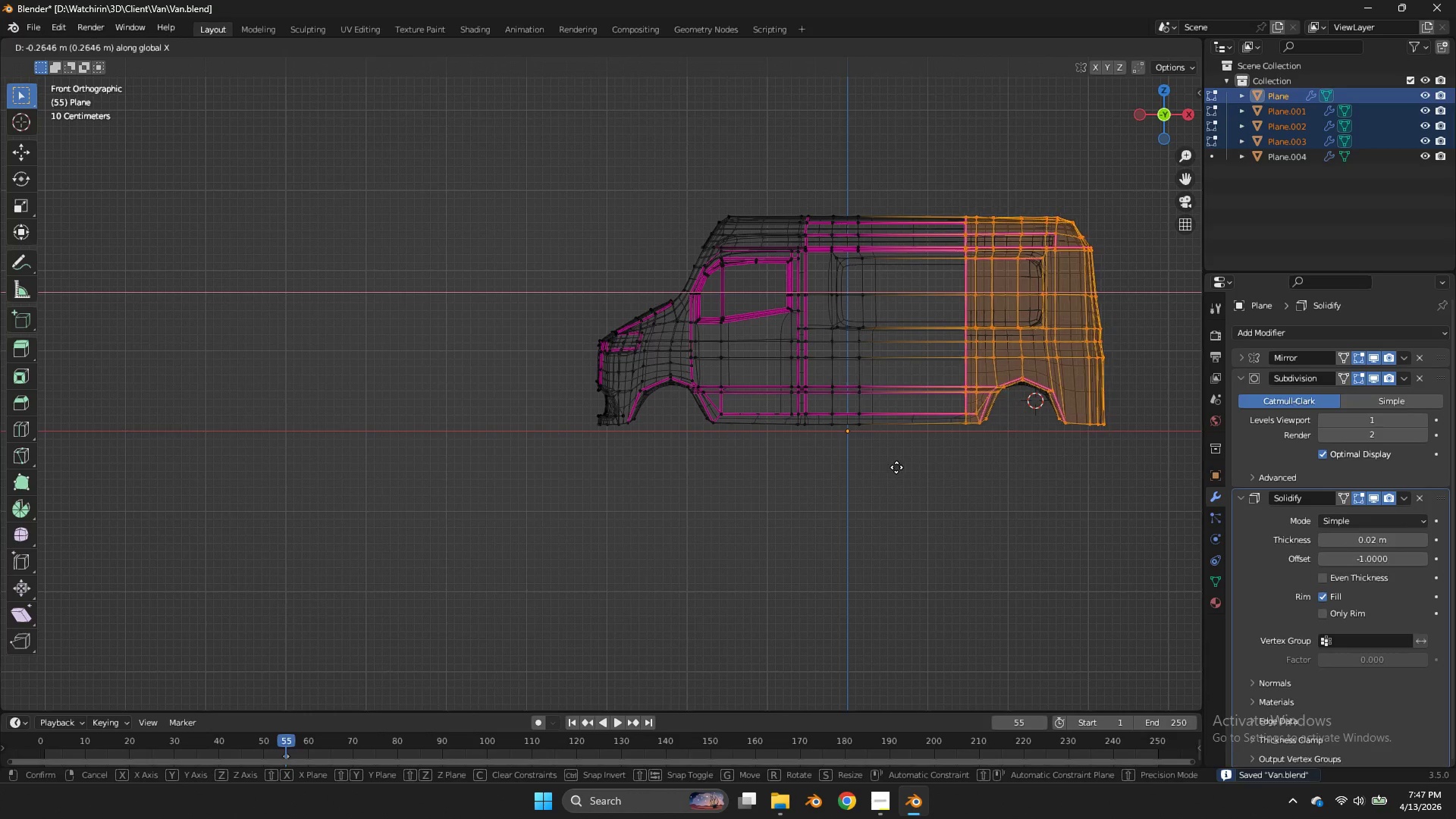 
left_click_drag(start_coordinate=[1144, 185], to_coordinate=[919, 466])
 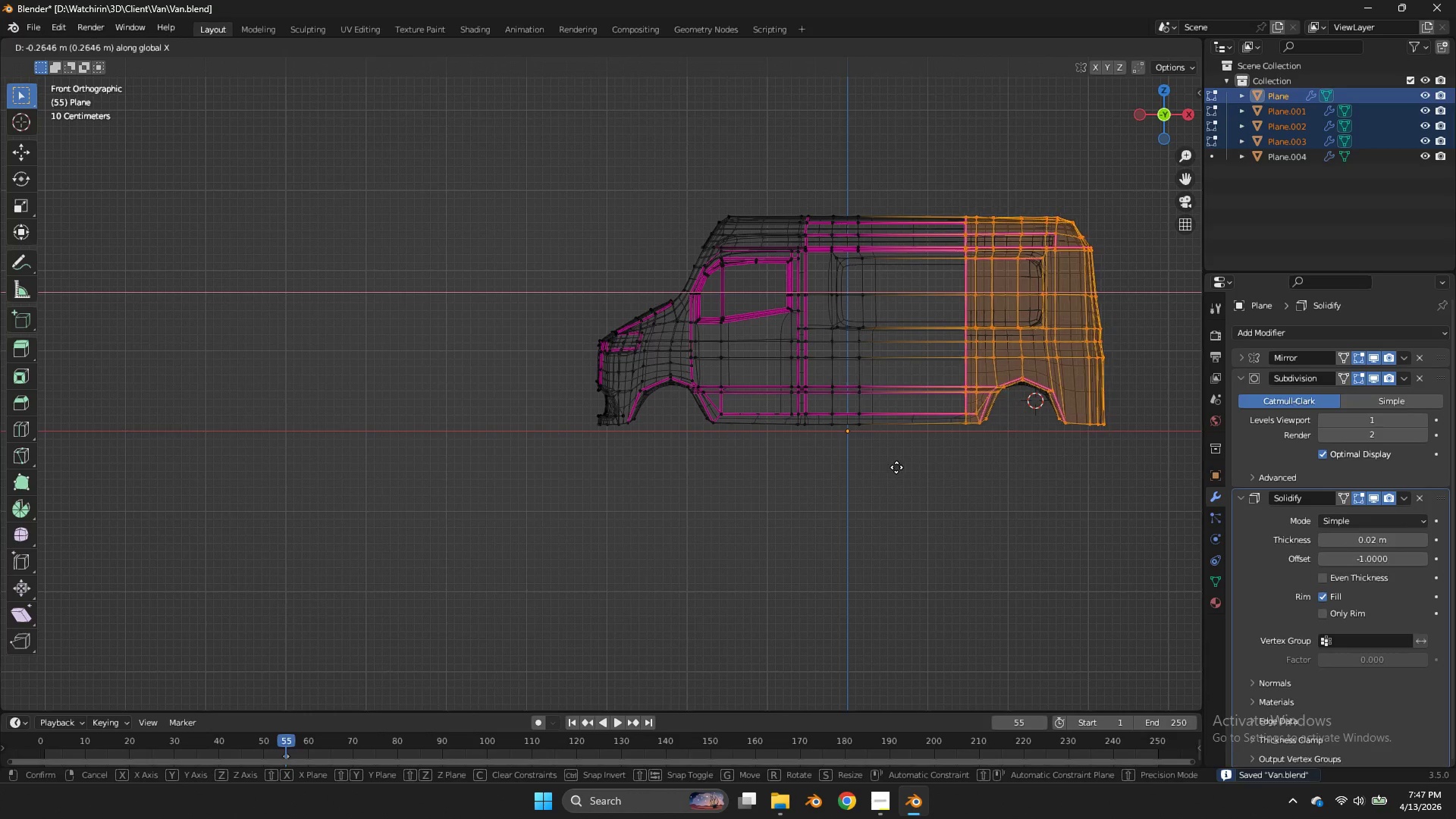 
left_click([896, 467])
 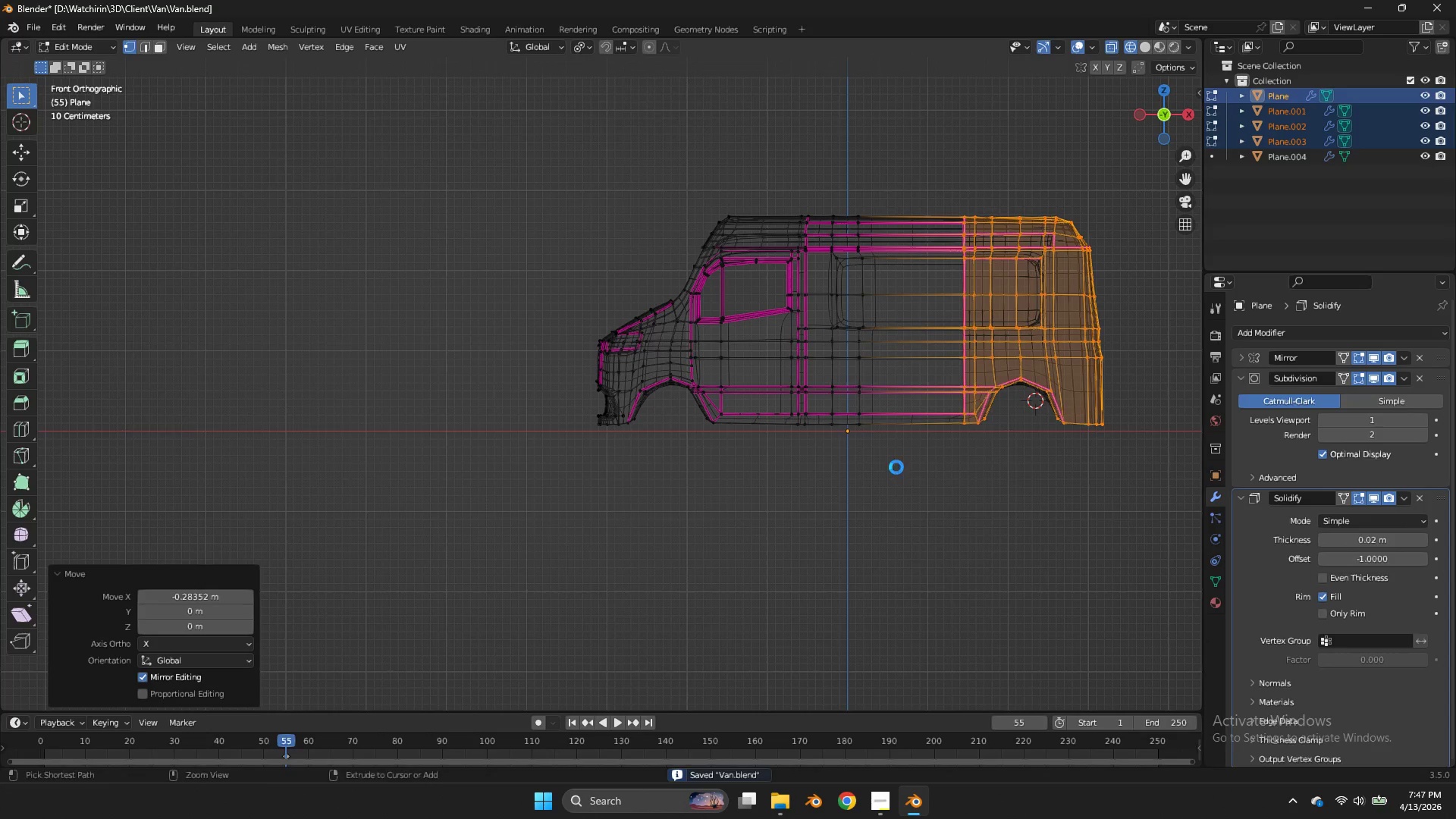 
key(Control+ControlLeft)
 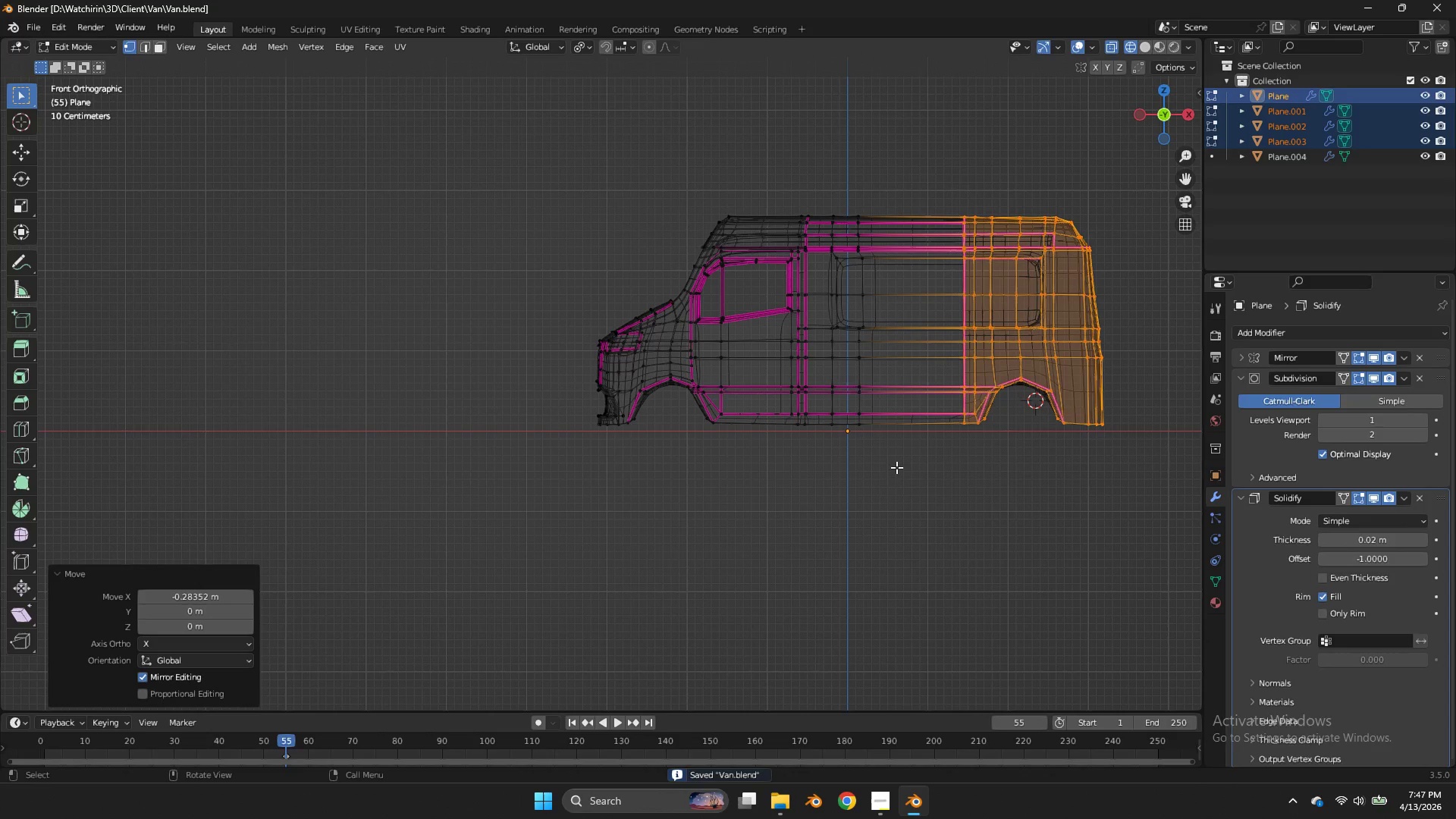 
key(Control+S)
 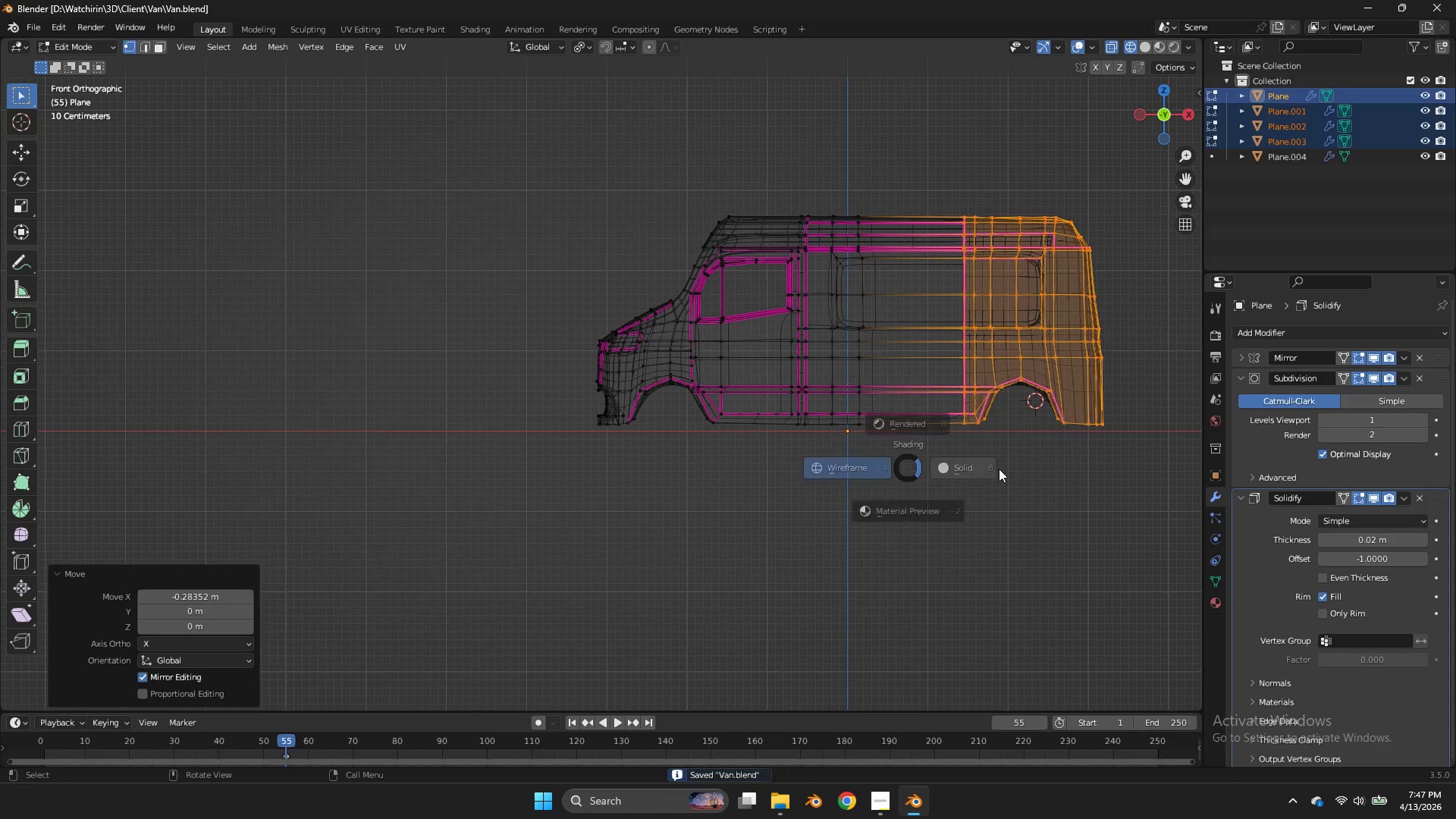 
key(Z)
 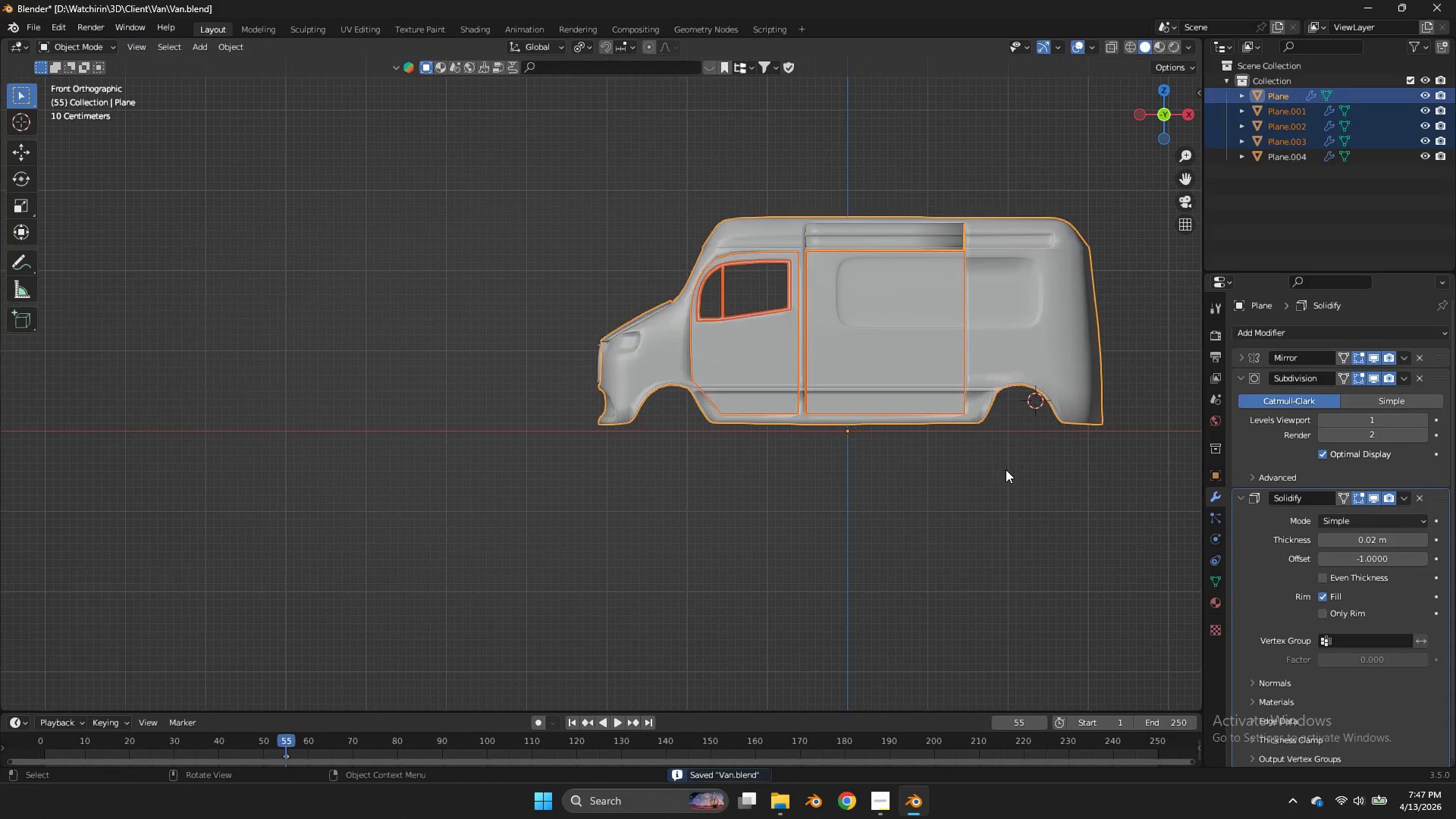 
key(Tab)
 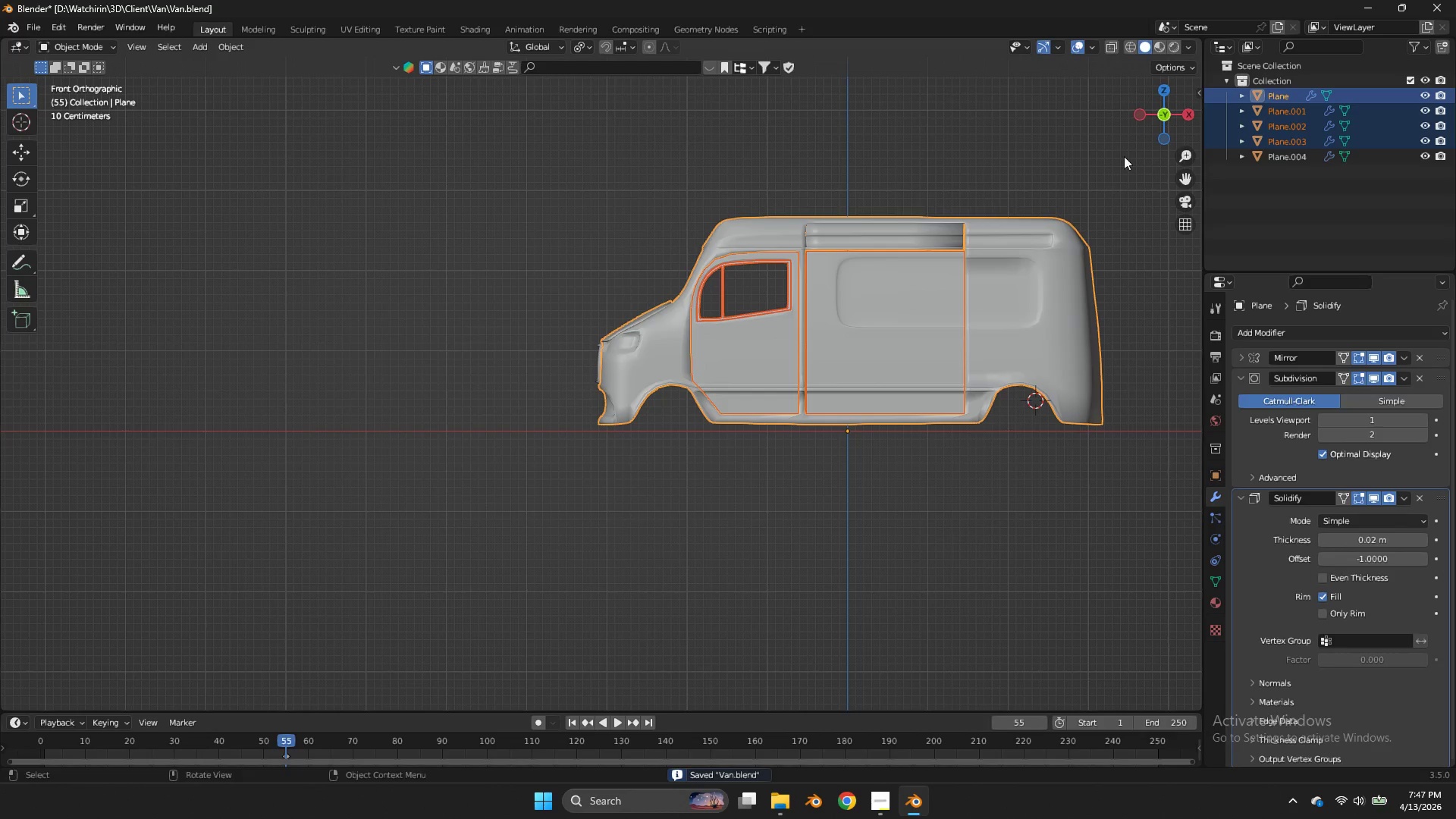 
key(Control+ControlLeft)
 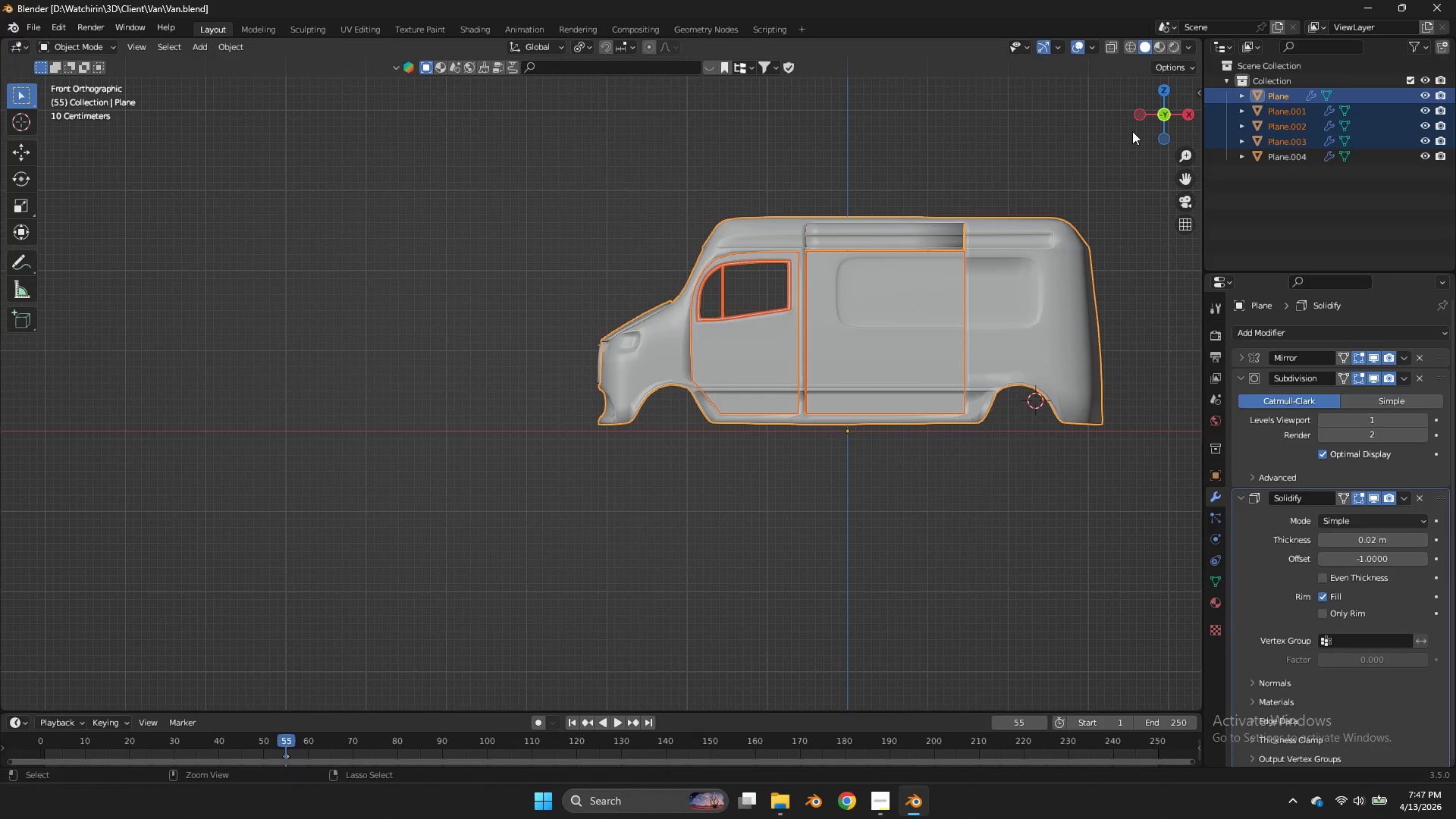 
key(Control+S)
 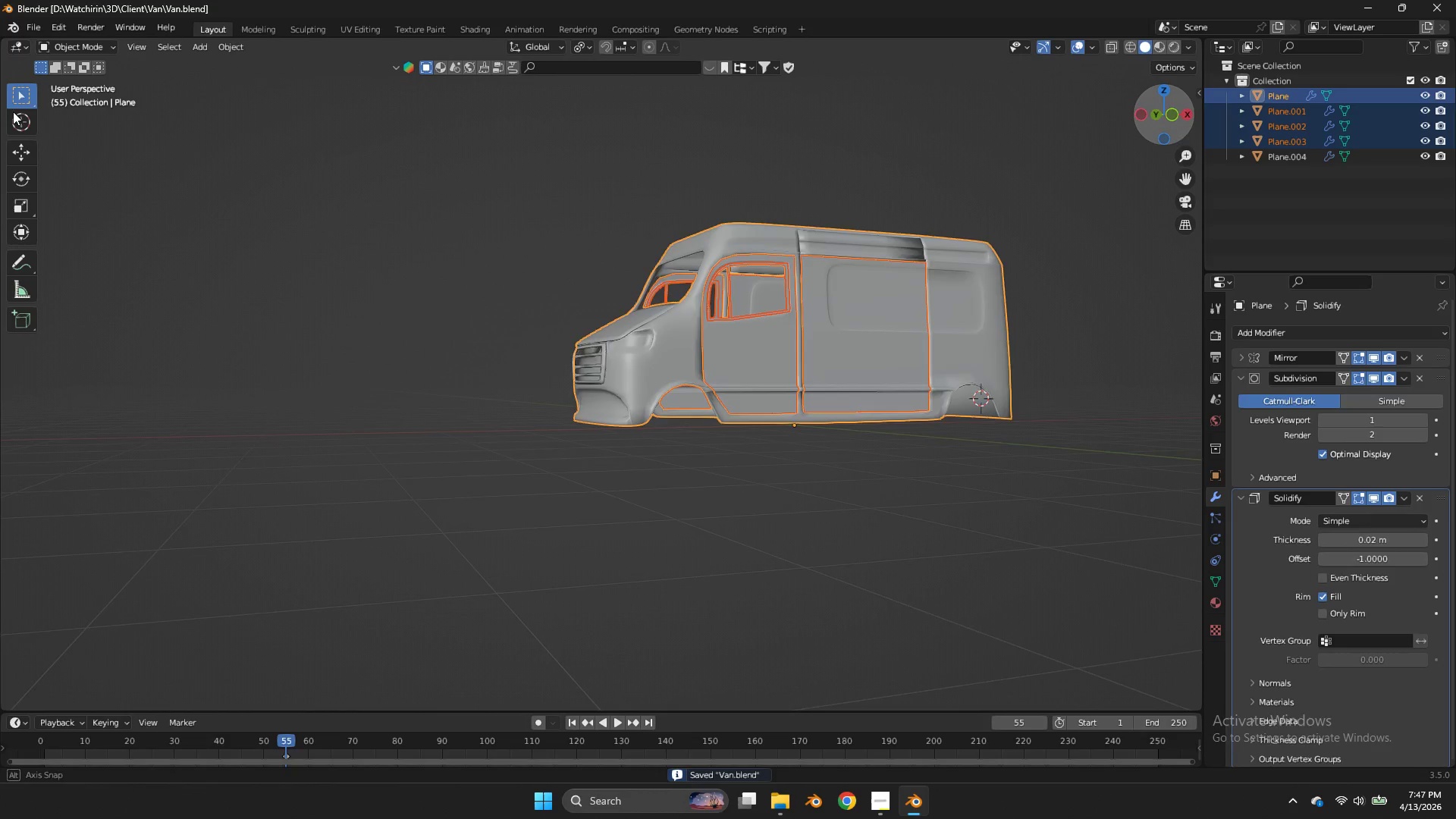 
left_click_drag(start_coordinate=[1145, 110], to_coordinate=[109, 118])
 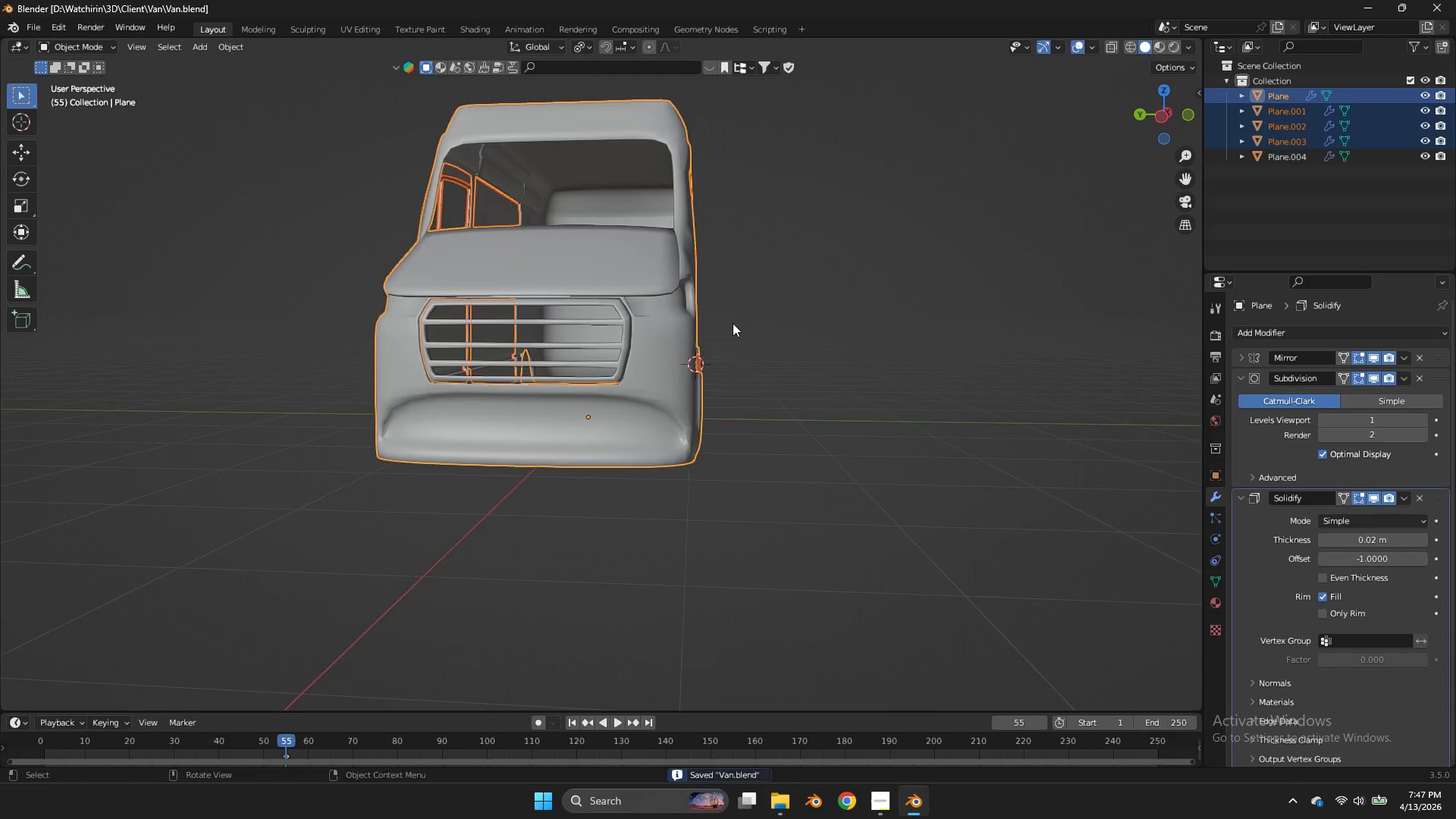 
key(Tab)
 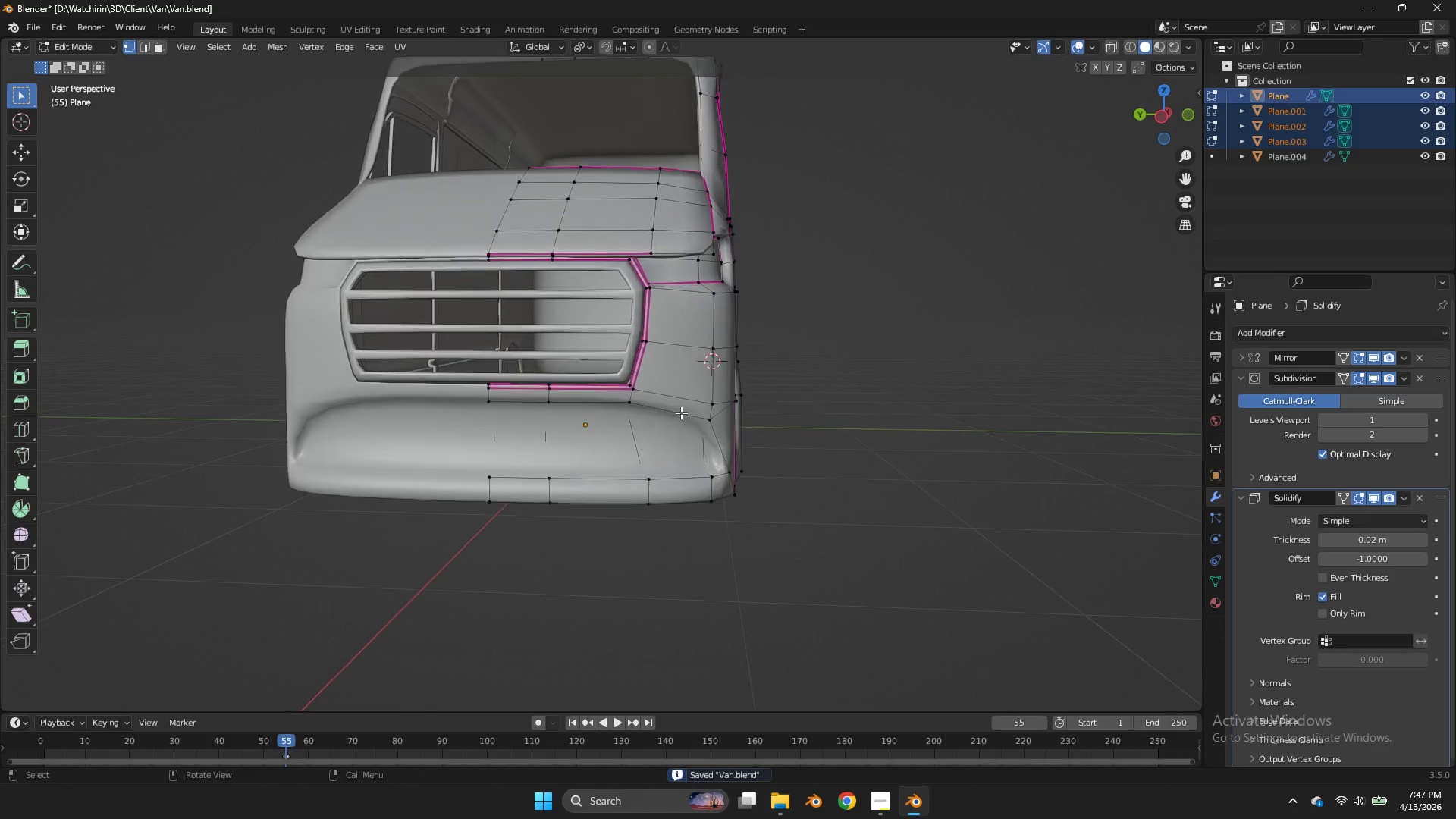 
scroll: coordinate [681, 413], scroll_direction: up, amount: 7.0
 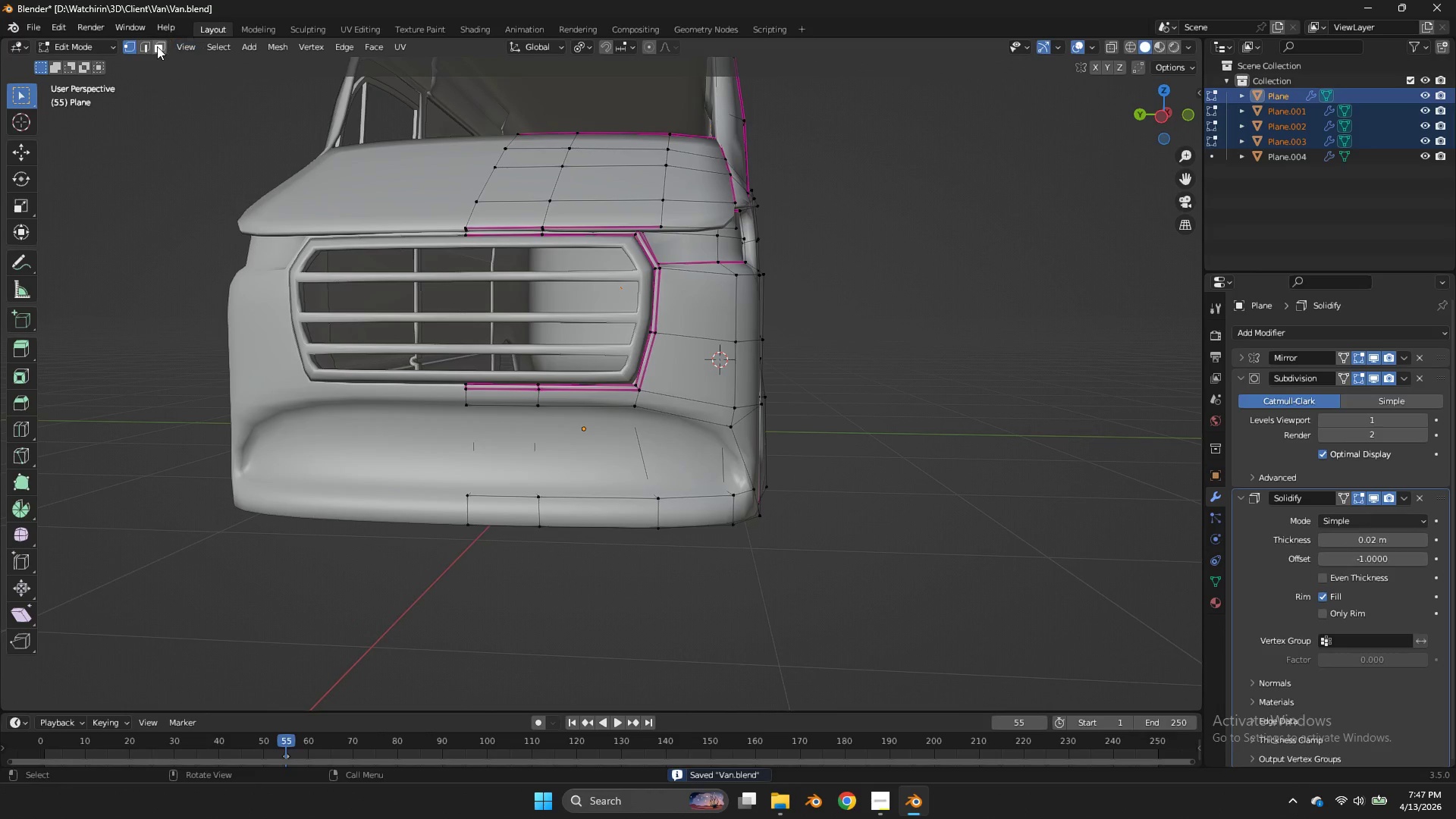 
left_click([157, 46])
 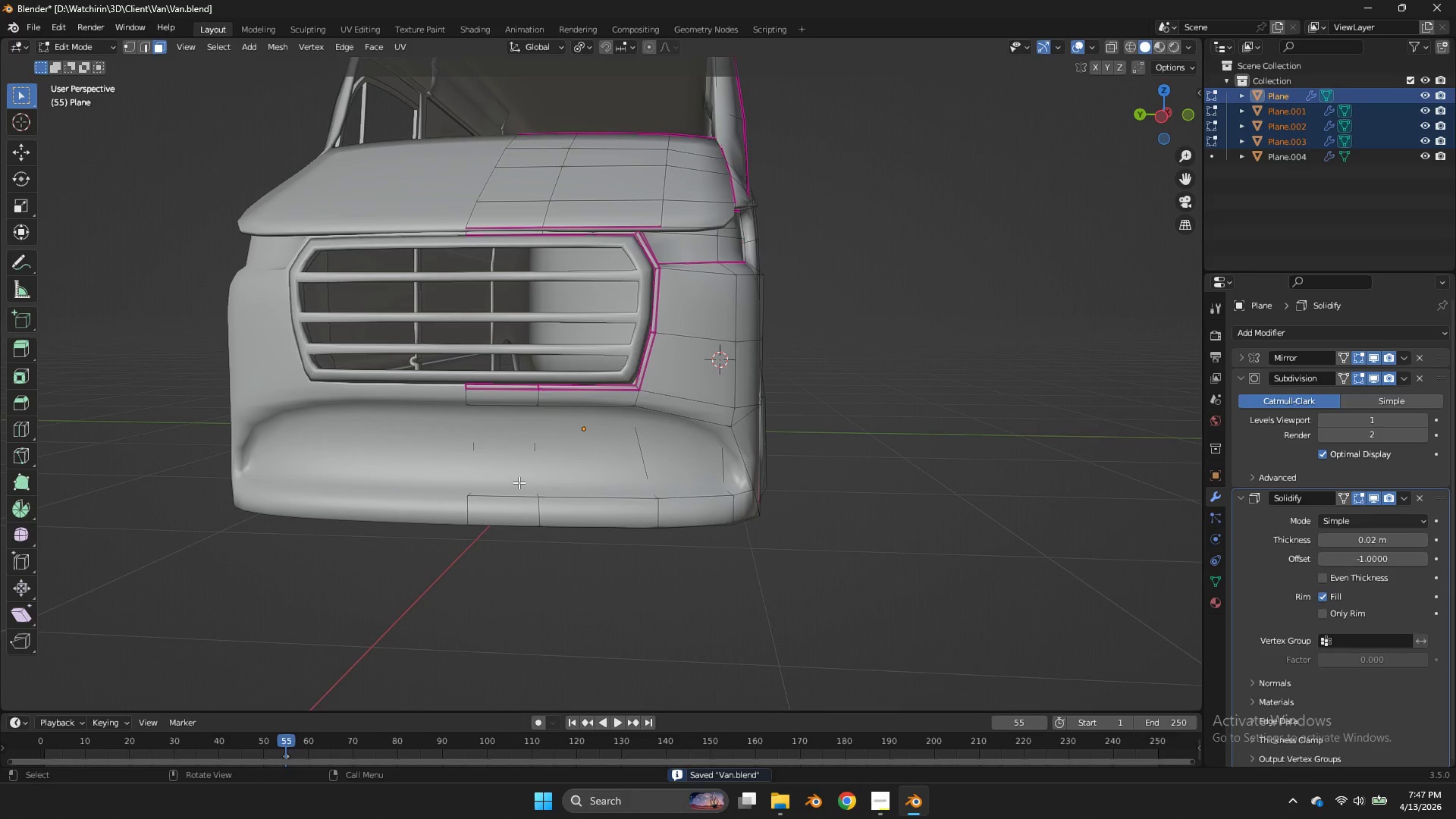 
double_click([511, 478])
 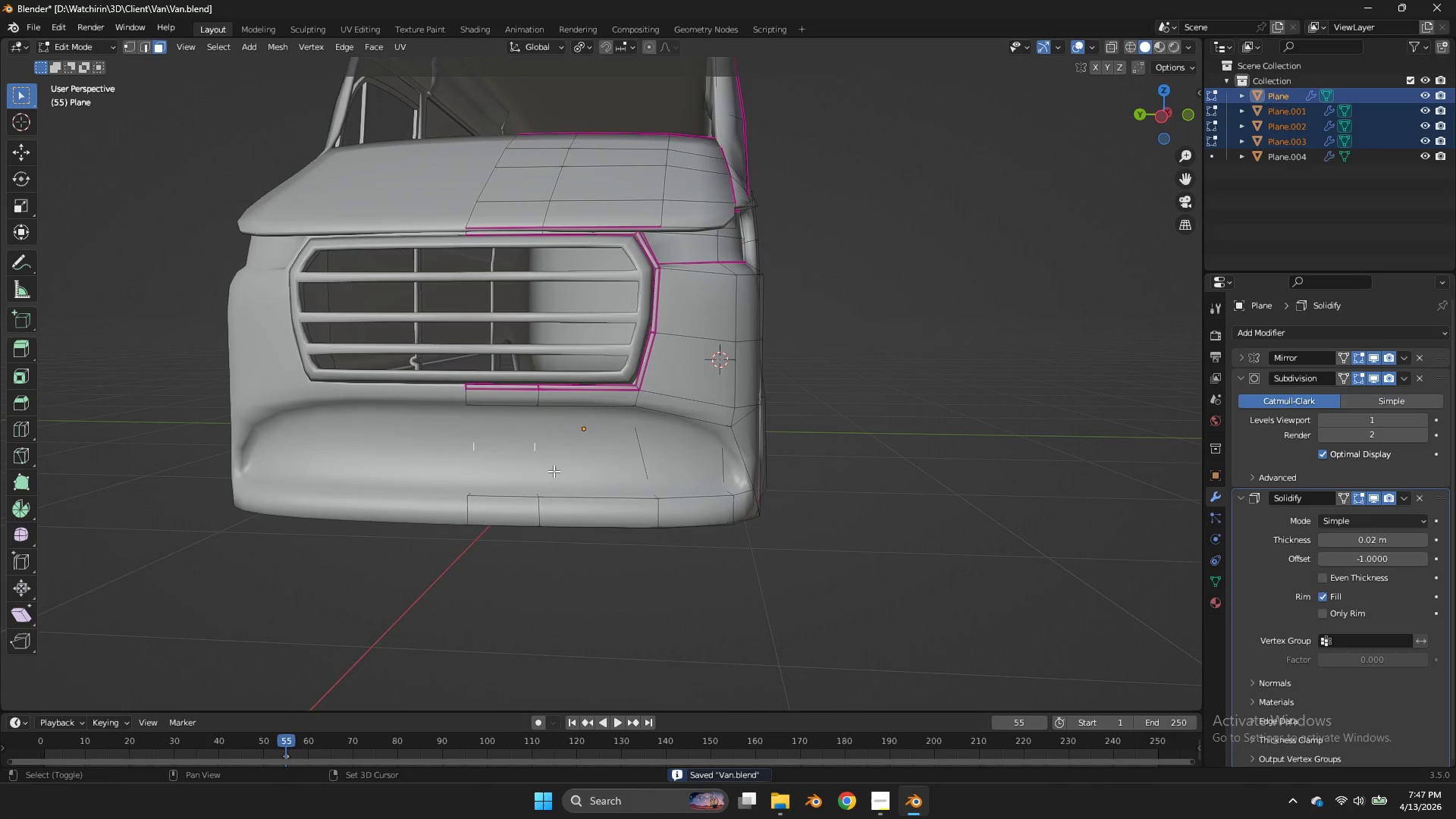 
hold_key(key=ShiftLeft, duration=1.24)
triple_click([559, 469])
 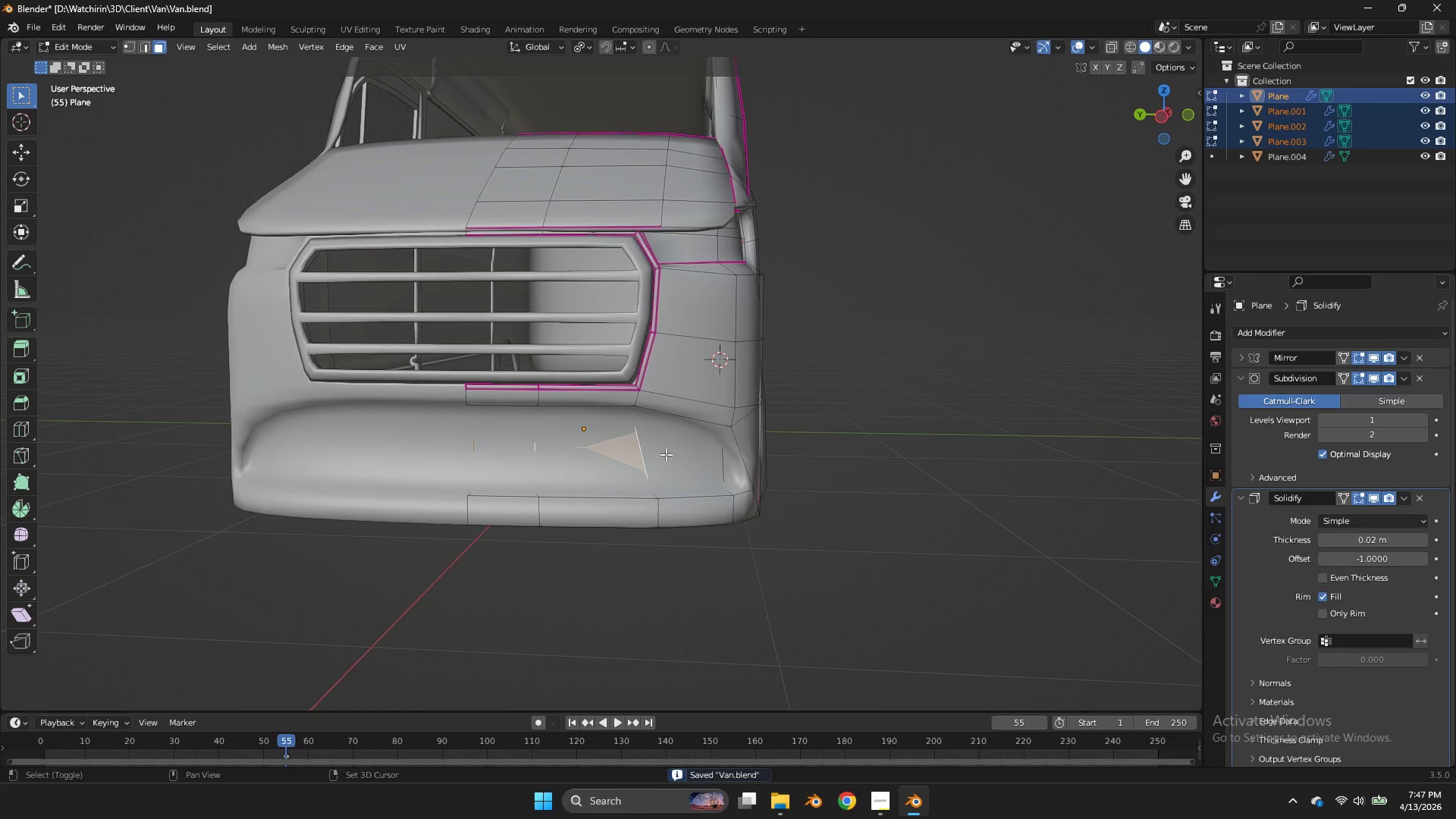 
triple_click([666, 454])
 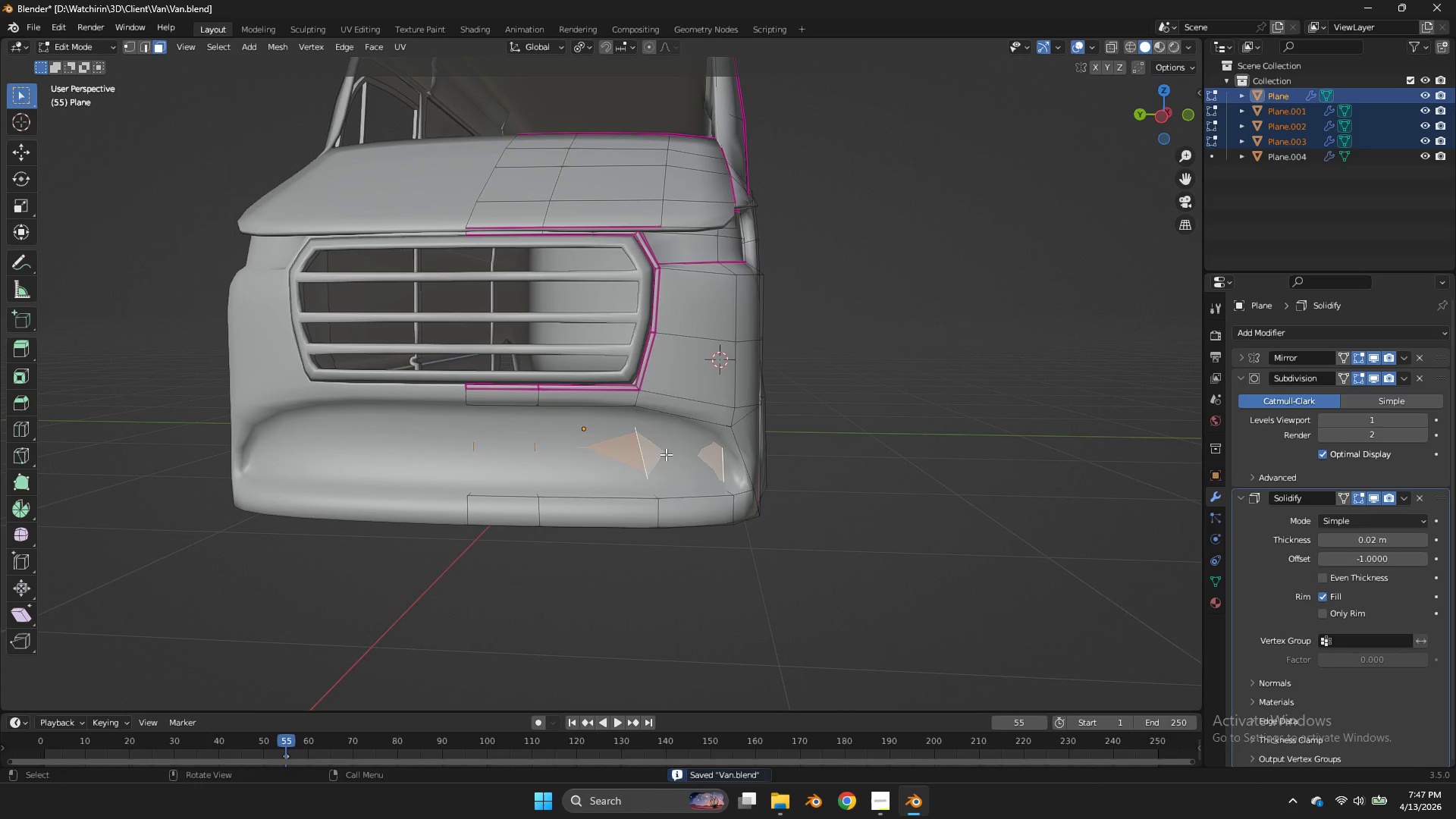 
key(X)
 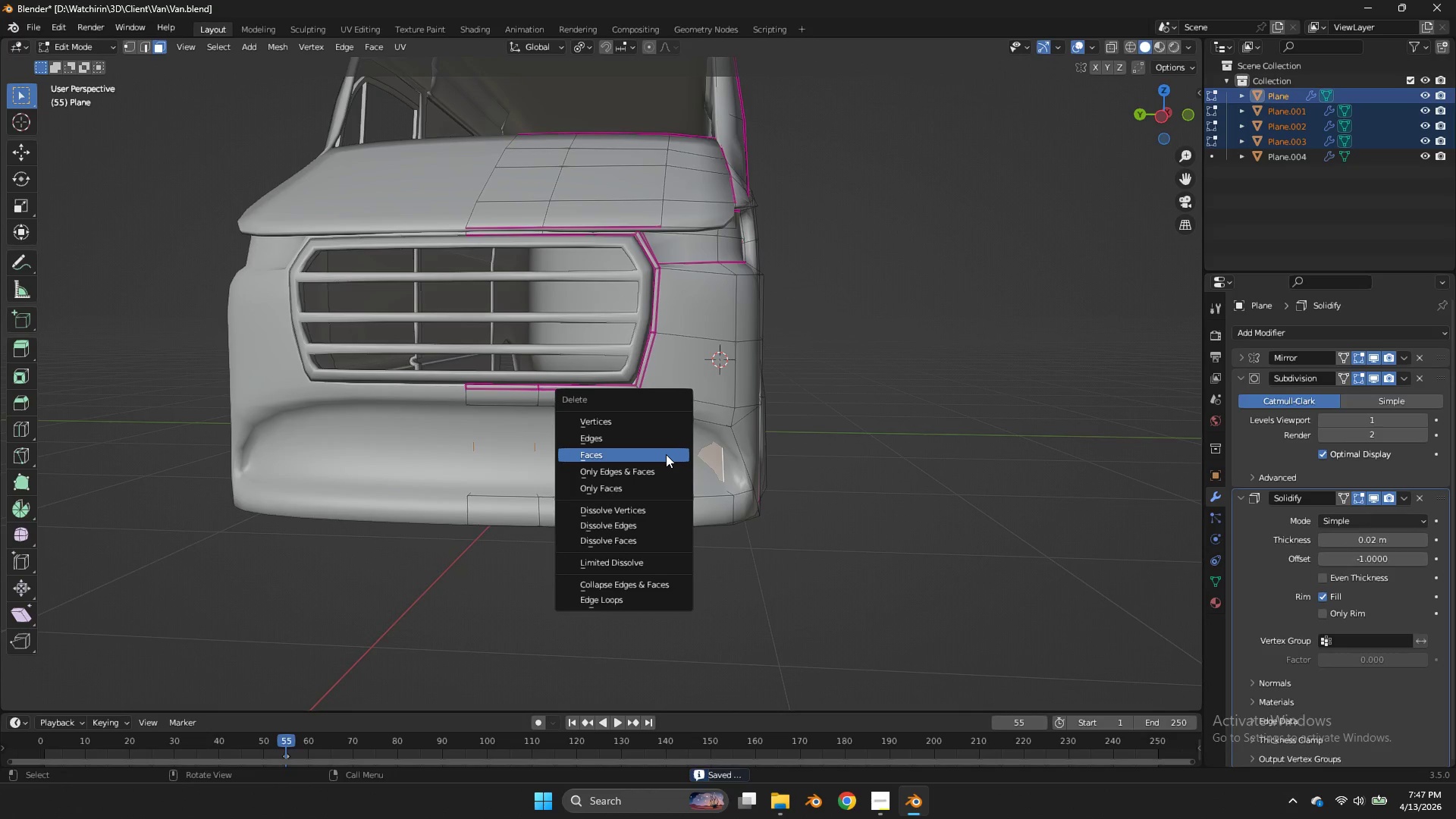 
left_click([666, 454])
 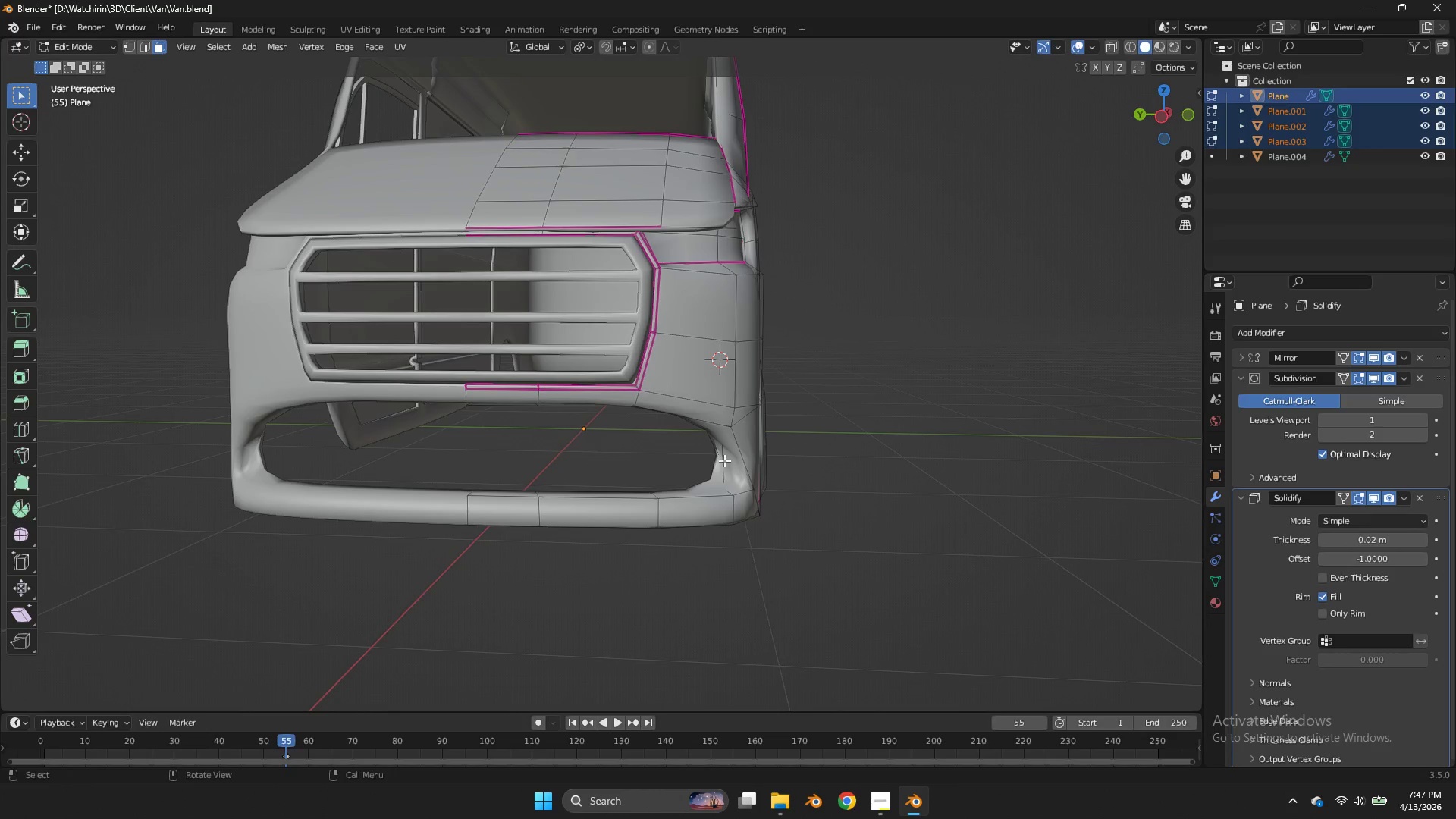 
double_click([666, 454])
 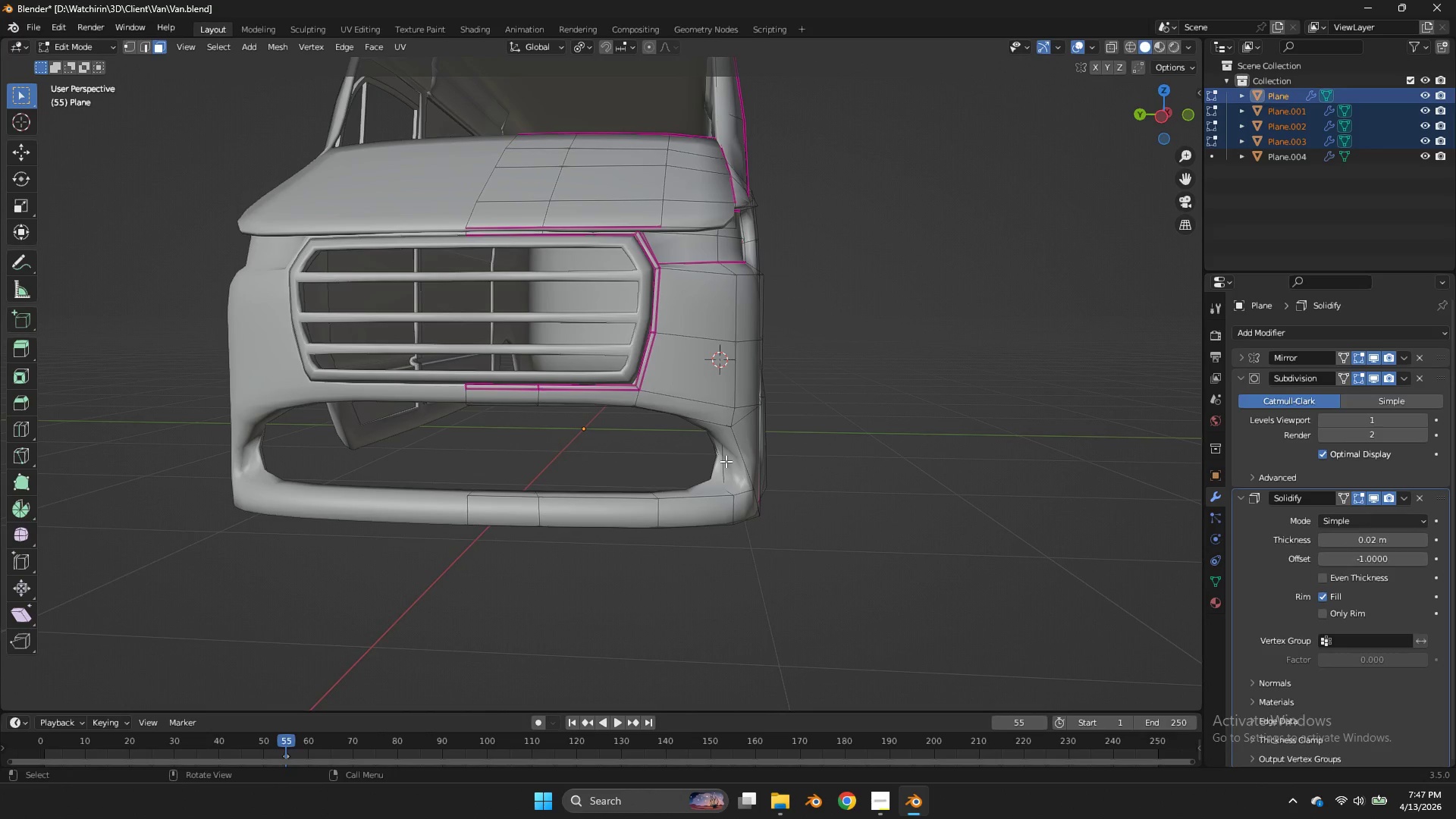 
left_click([727, 462])
 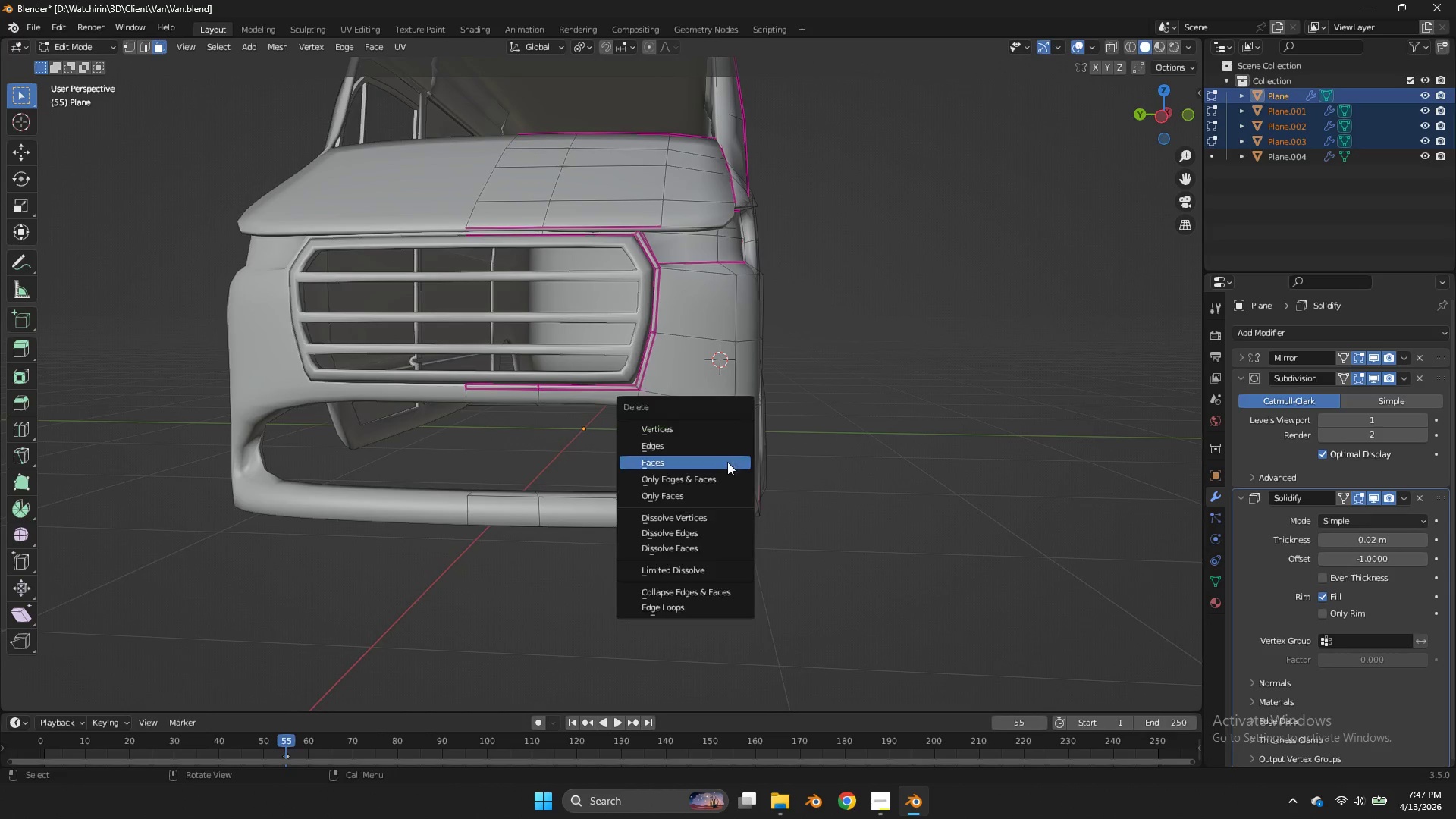 
key(X)
 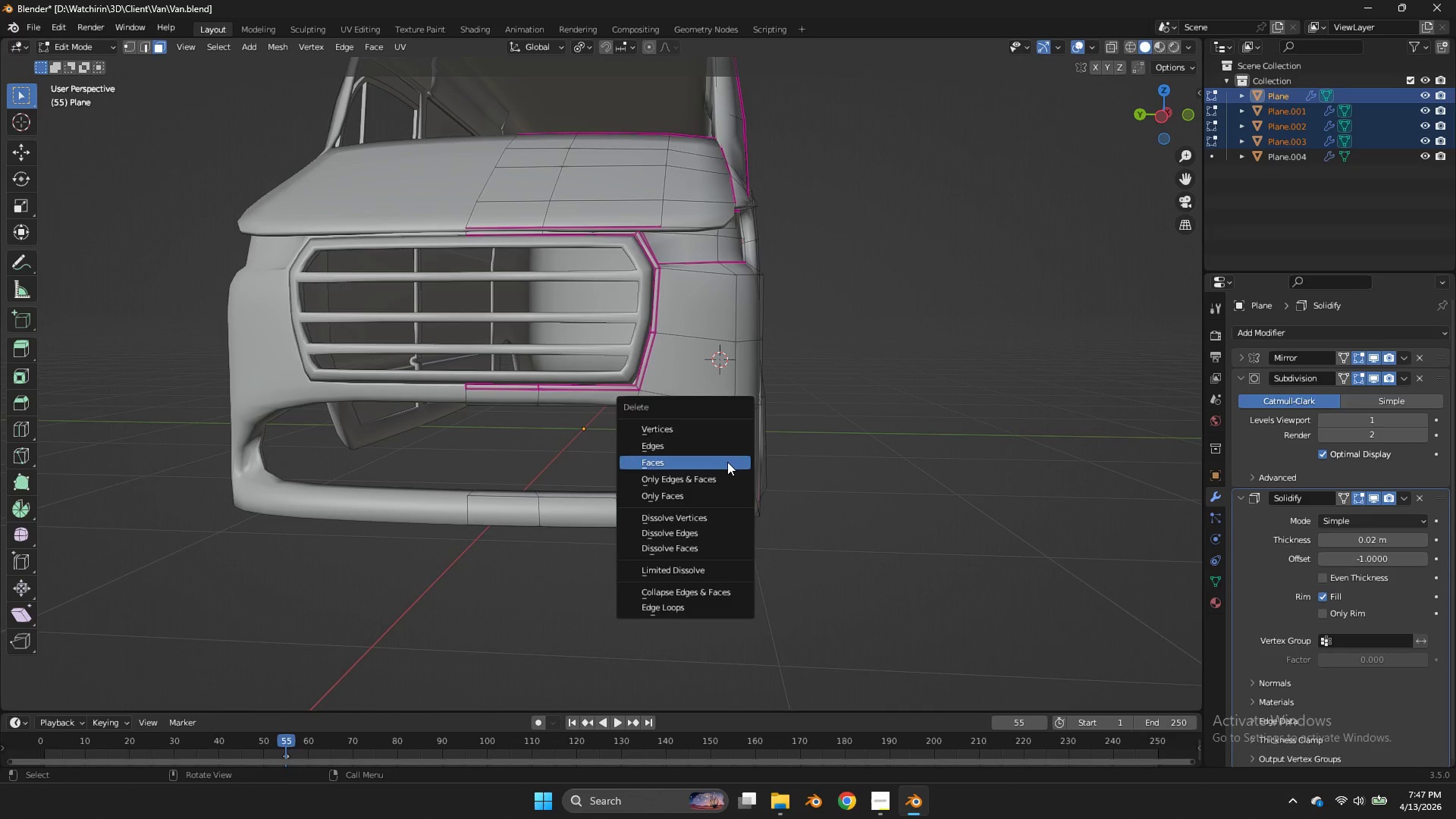 
left_click([727, 462])
 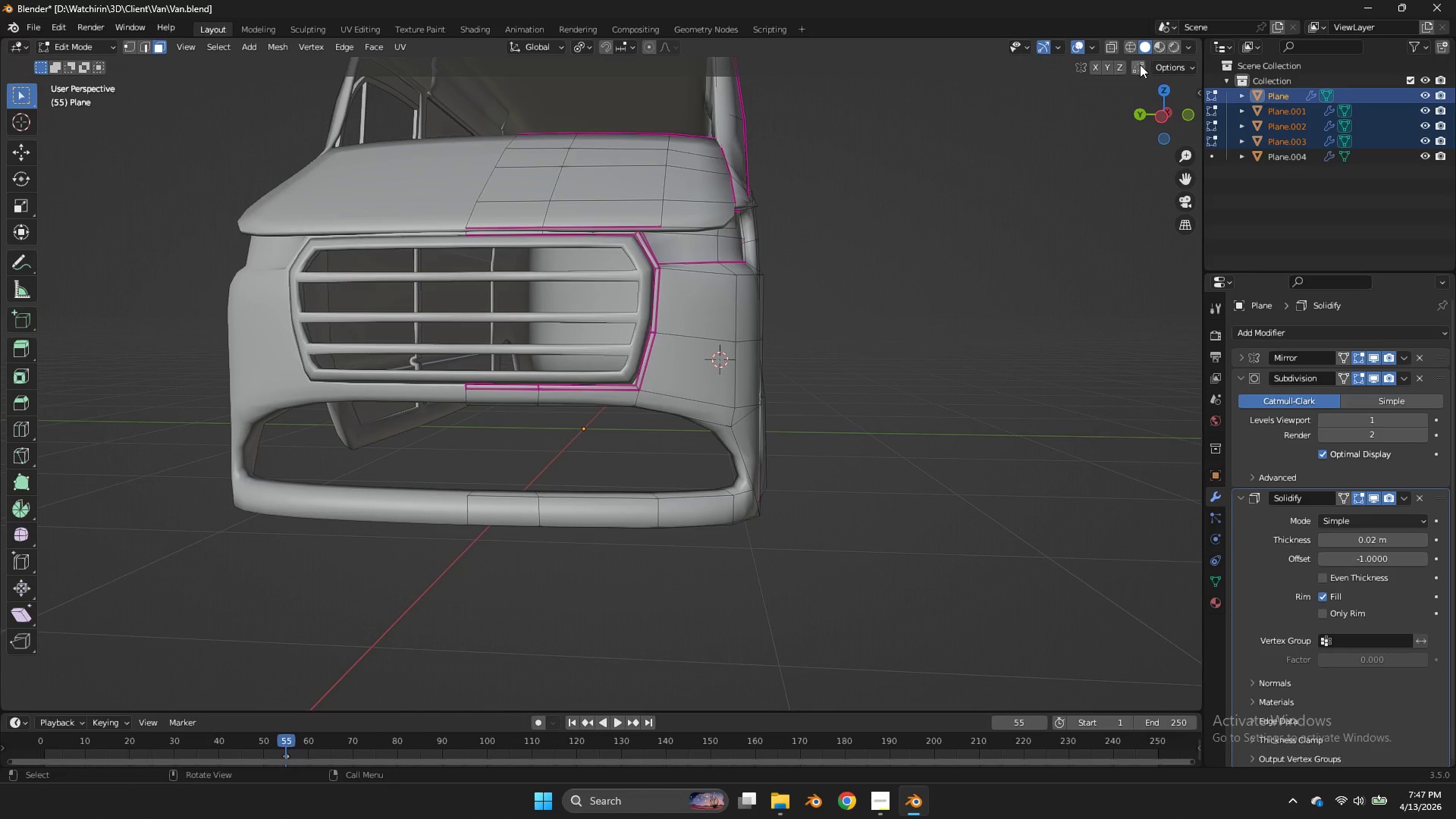 
key(Tab)
 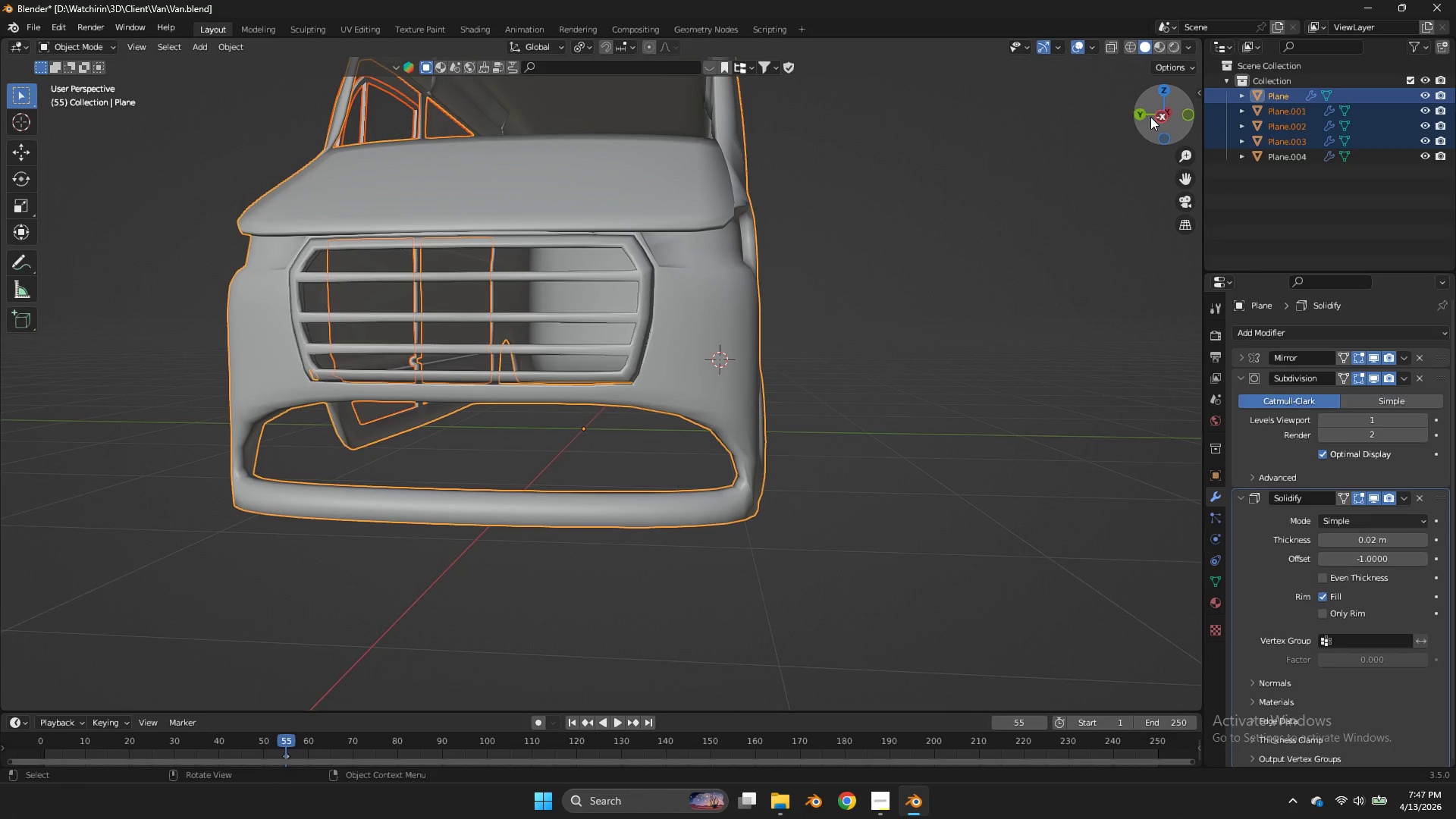 
left_click_drag(start_coordinate=[1150, 117], to_coordinate=[1150, 84])
 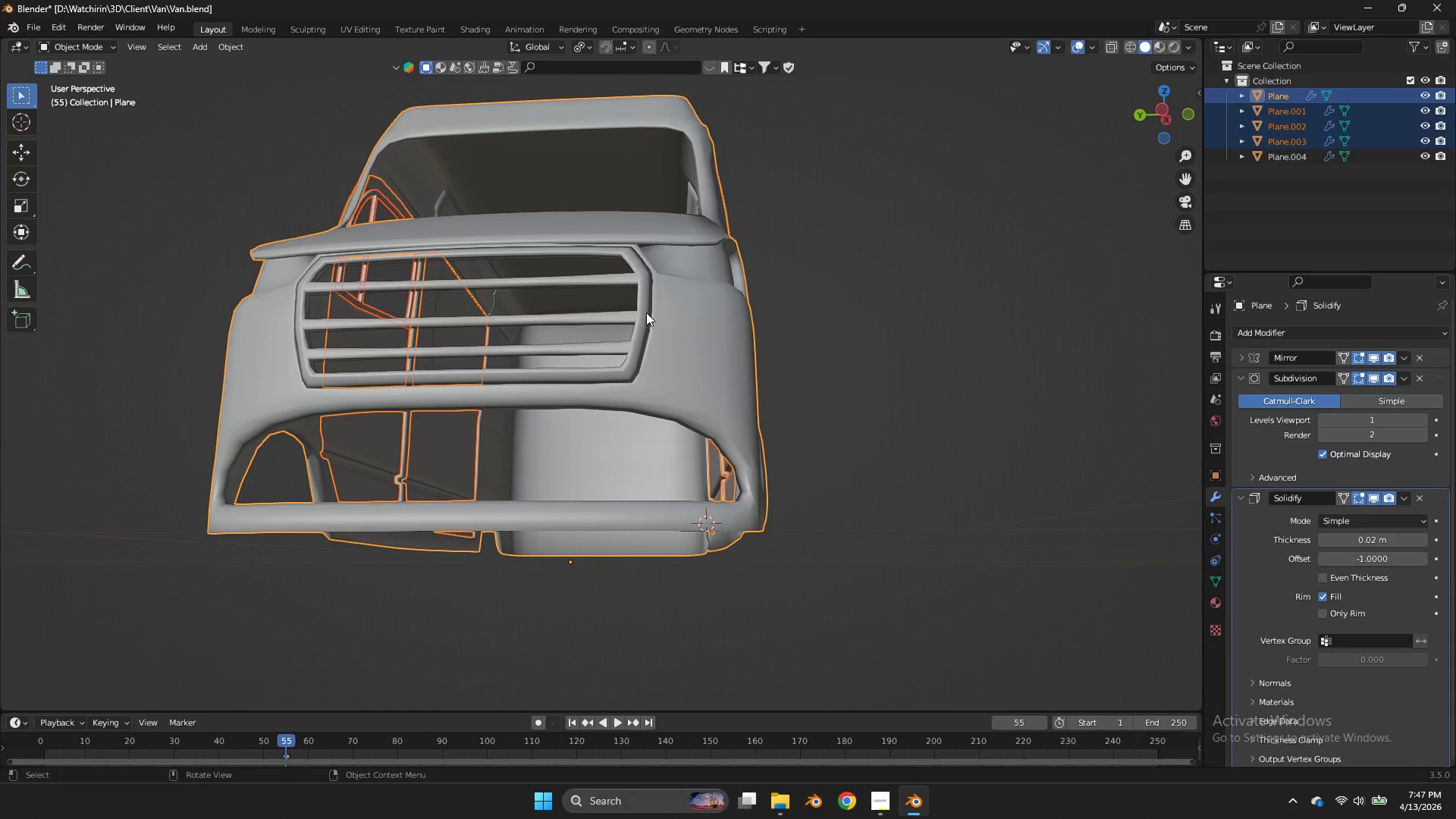 
key(Tab)
 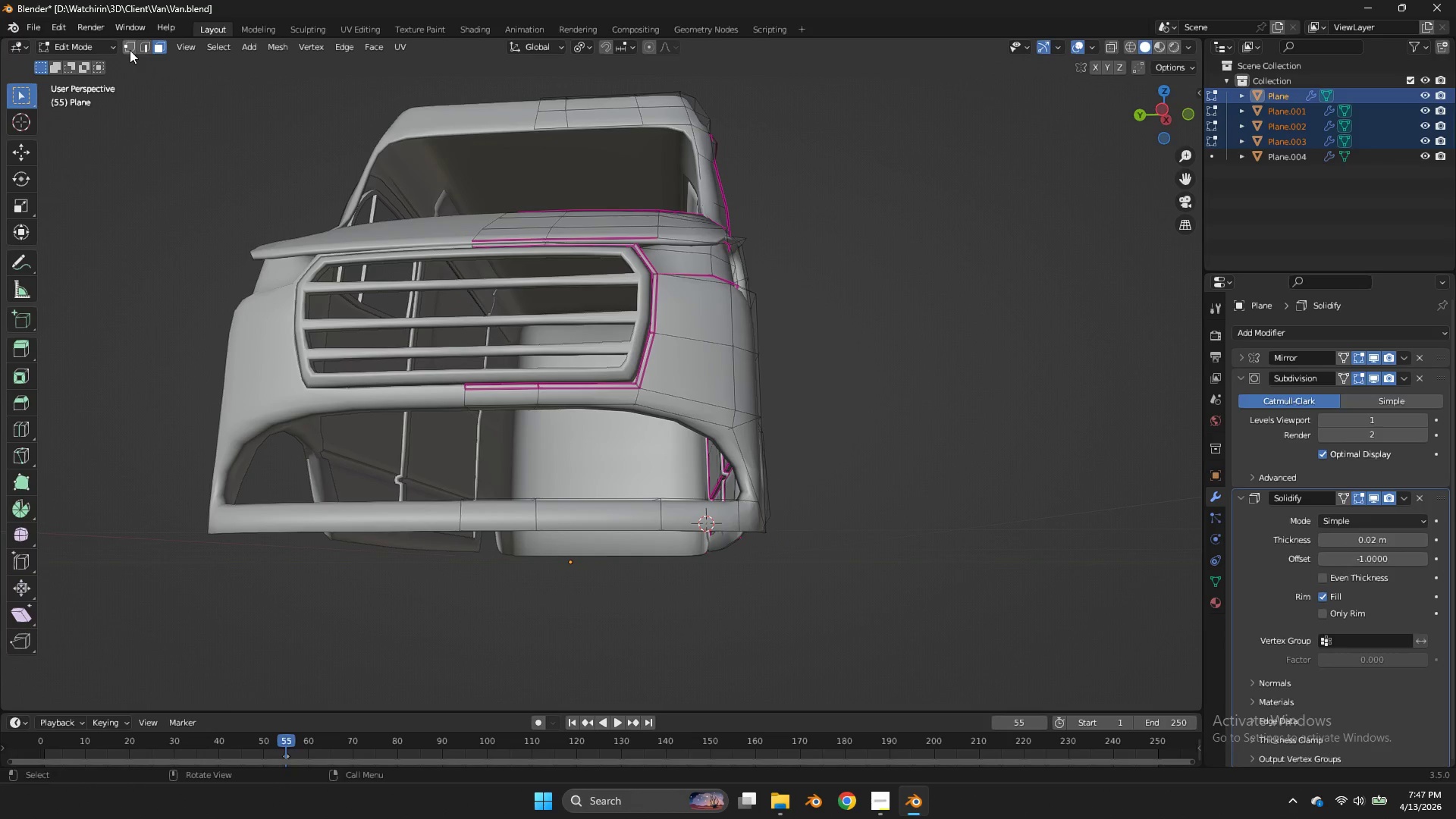 
double_click([127, 45])
 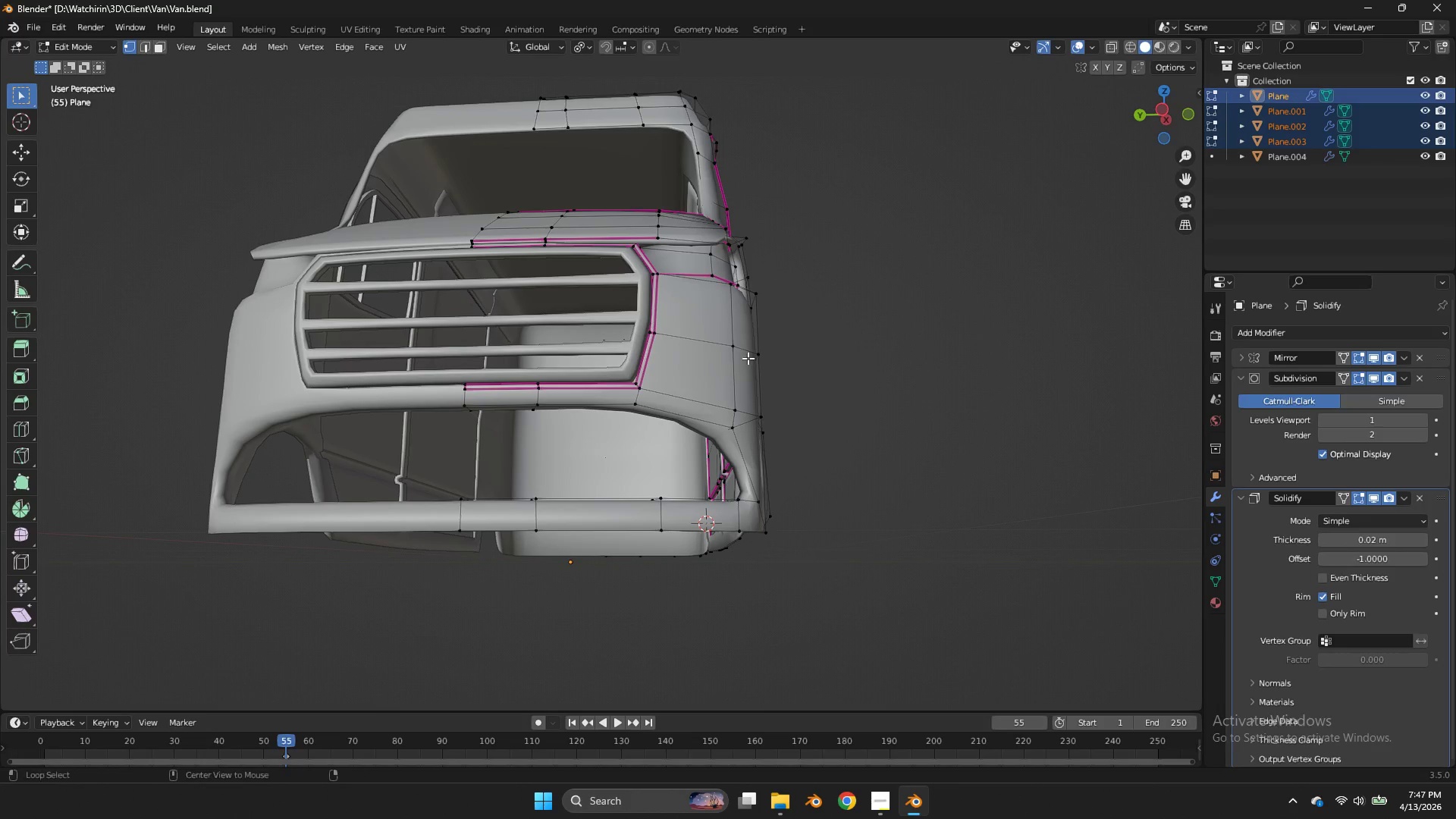 
hold_key(key=AltLeft, duration=0.83)
left_click([703, 414])
 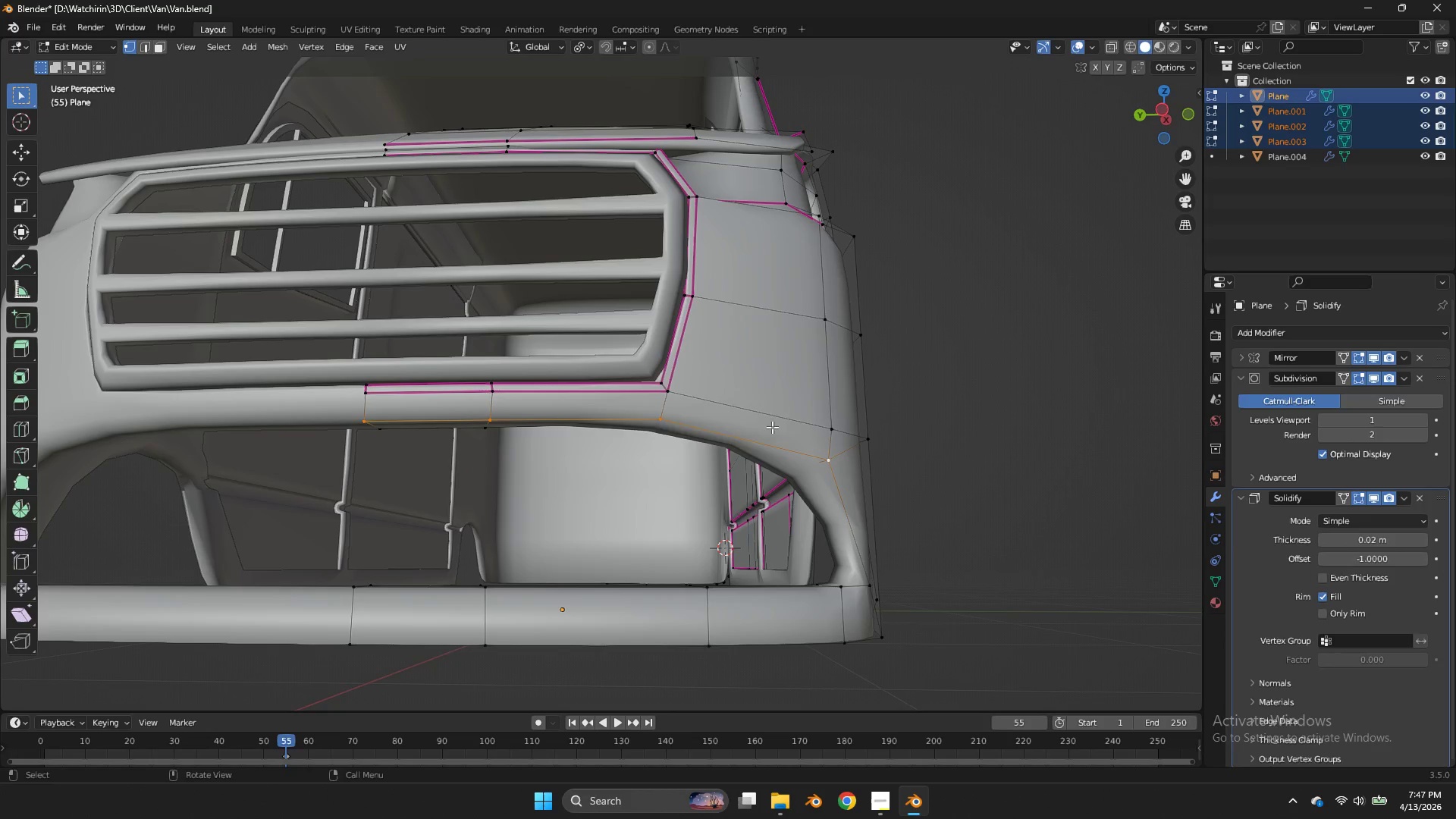 
key(Z)
 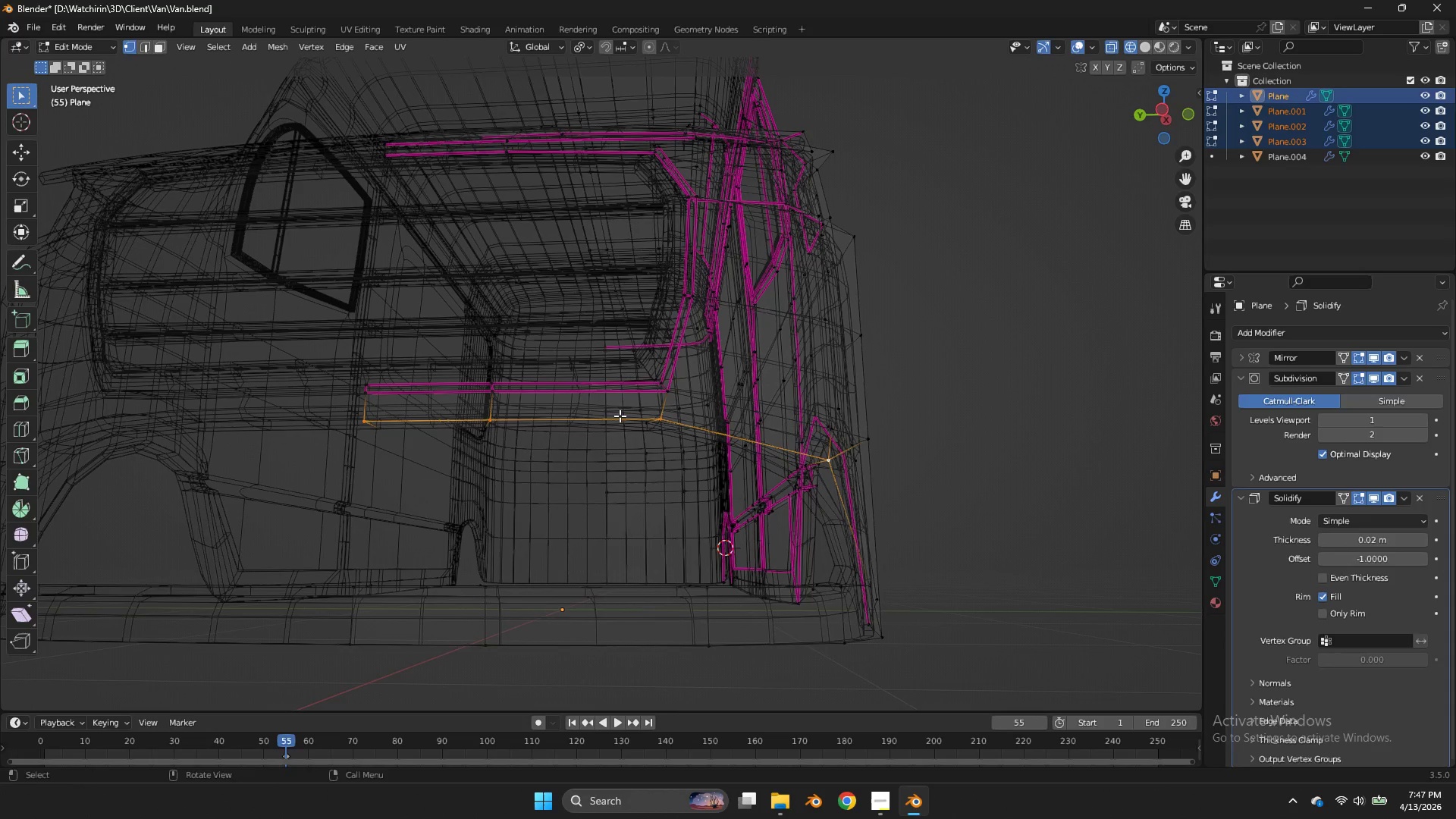 
scroll: coordinate [772, 427], scroll_direction: up, amount: 3.0
 